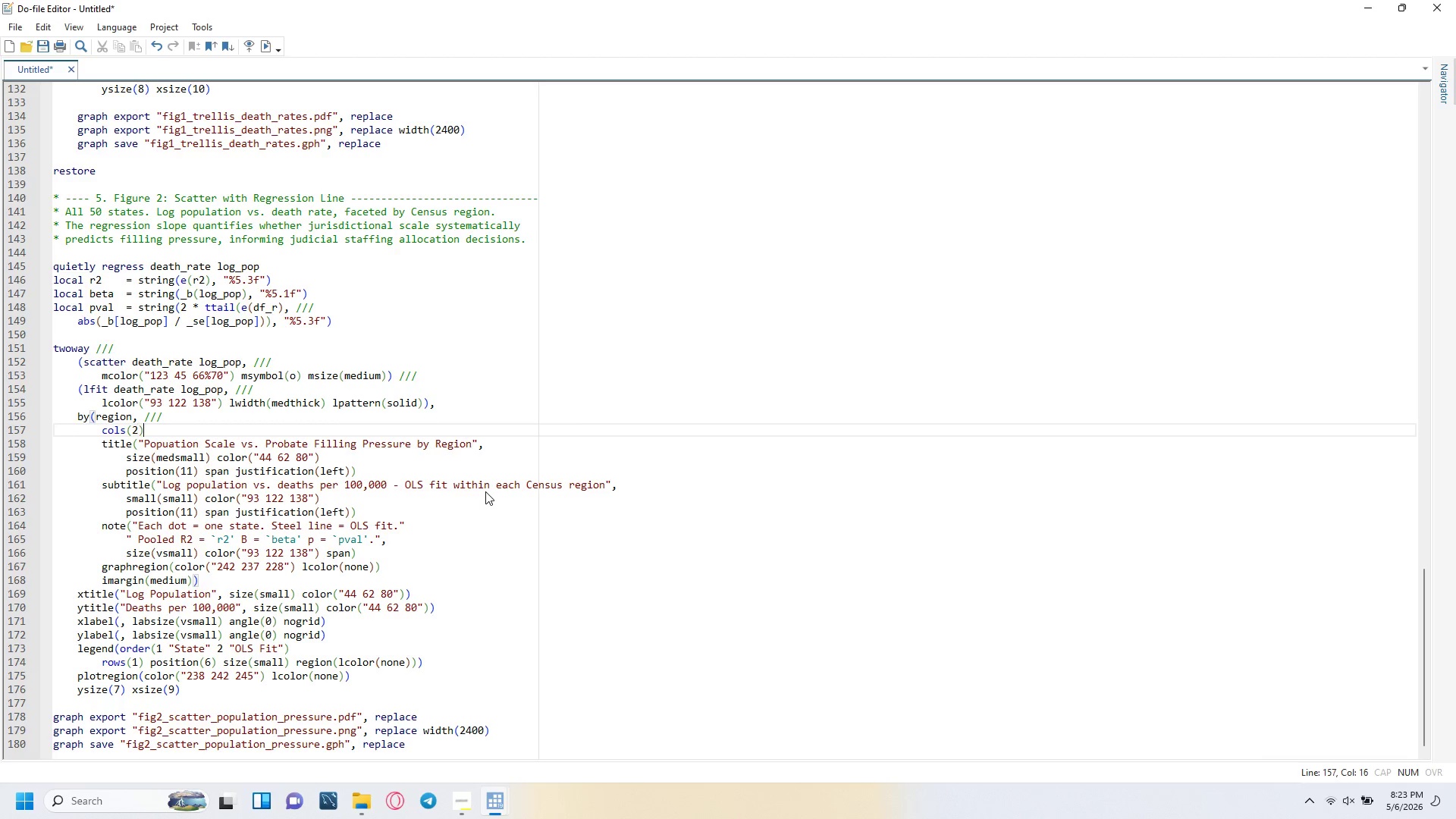 
key(ArrowRight)
 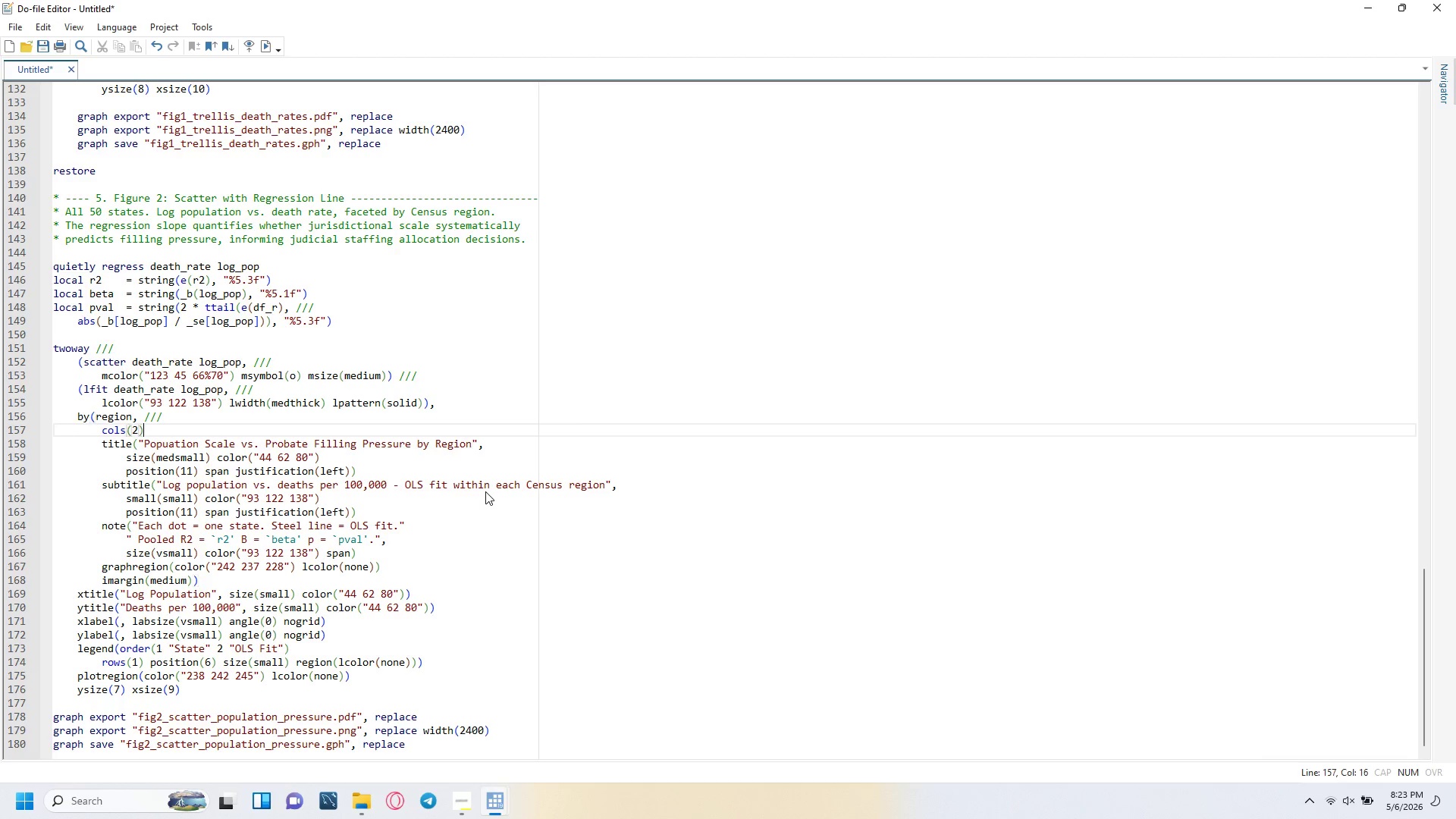 
key(Space)
 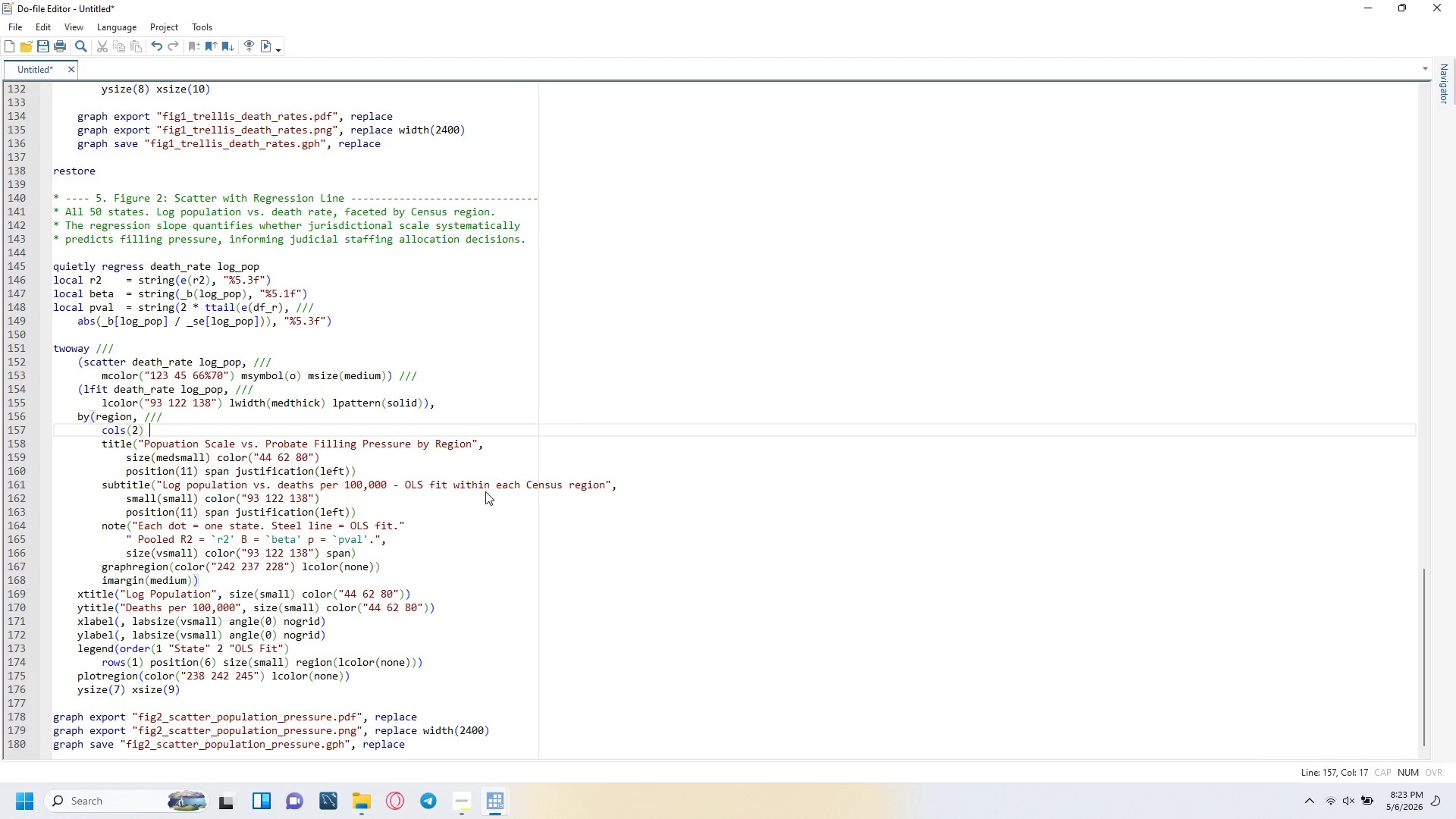 
key(Slash)
 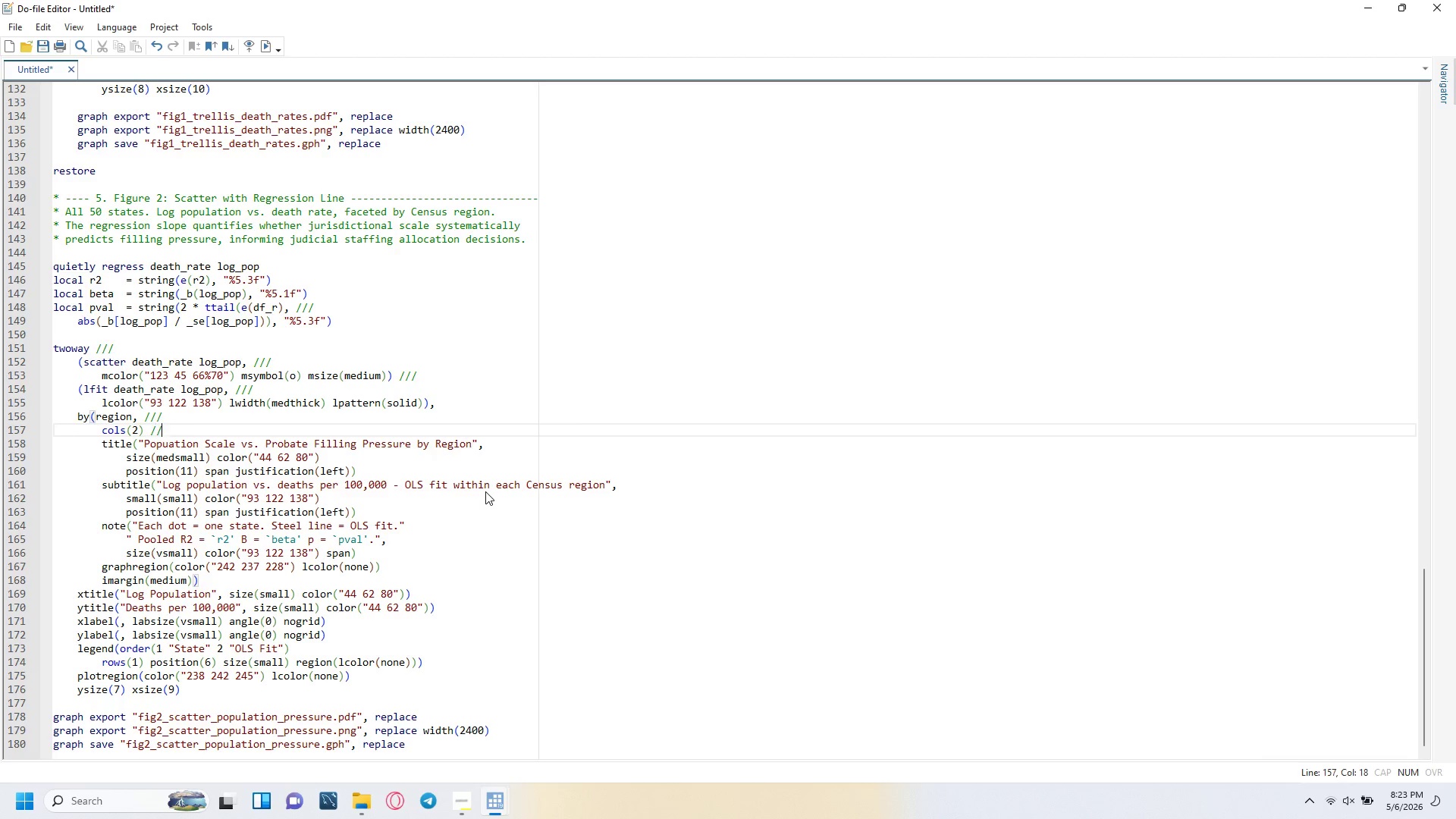 
key(Slash)
 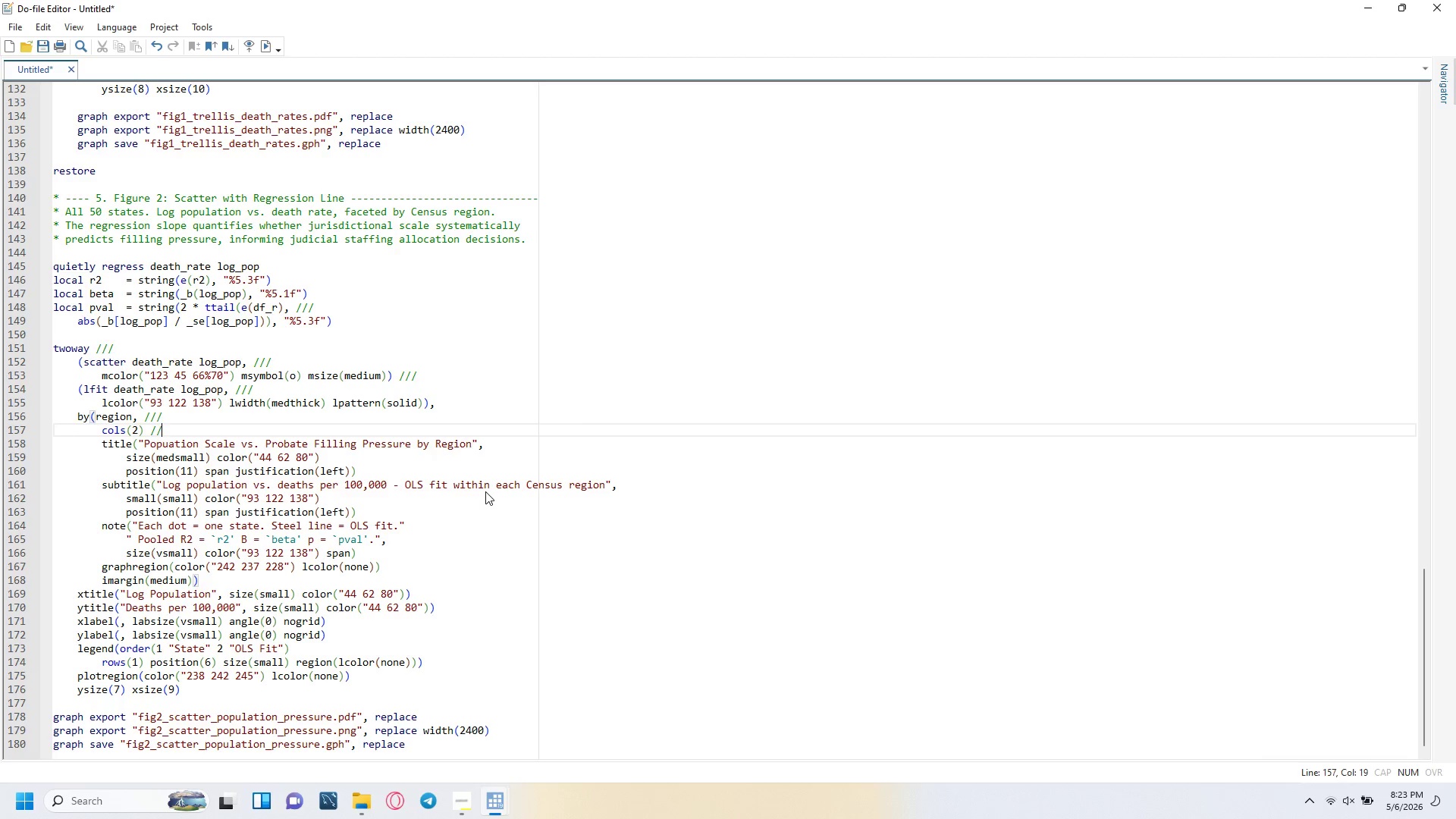 
key(Slash)
 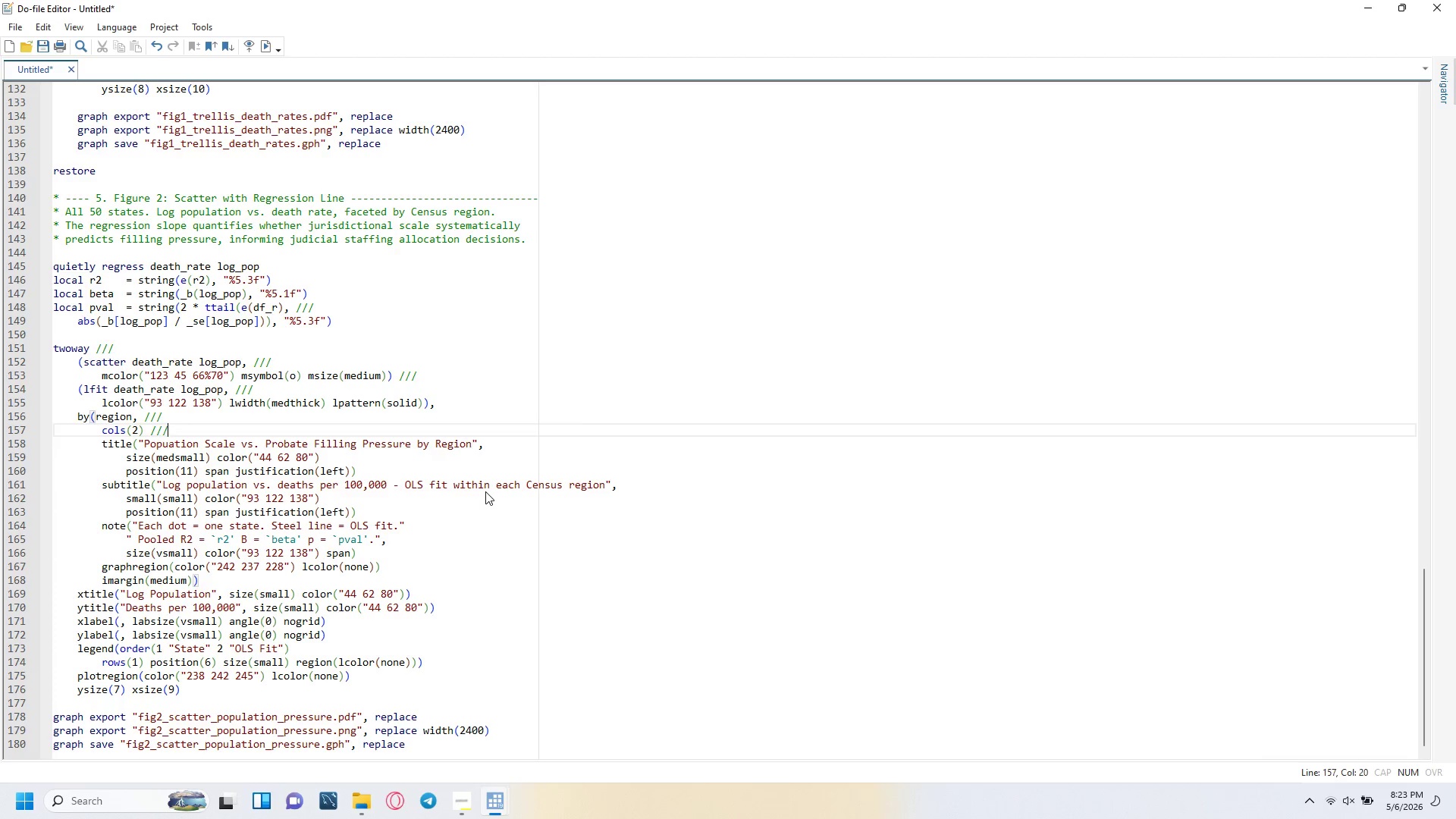 
key(ArrowRight)
 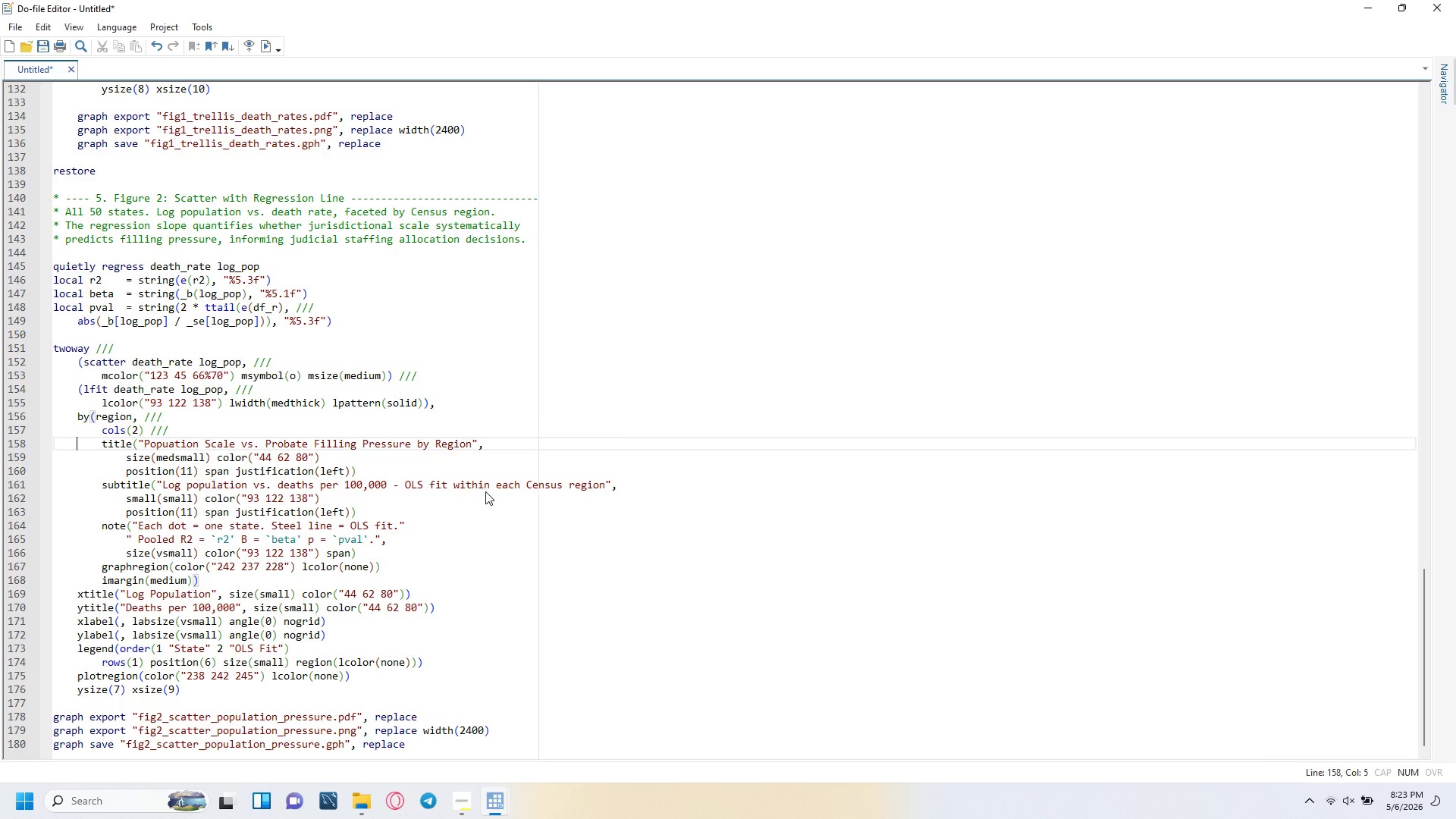 
key(ArrowRight)
 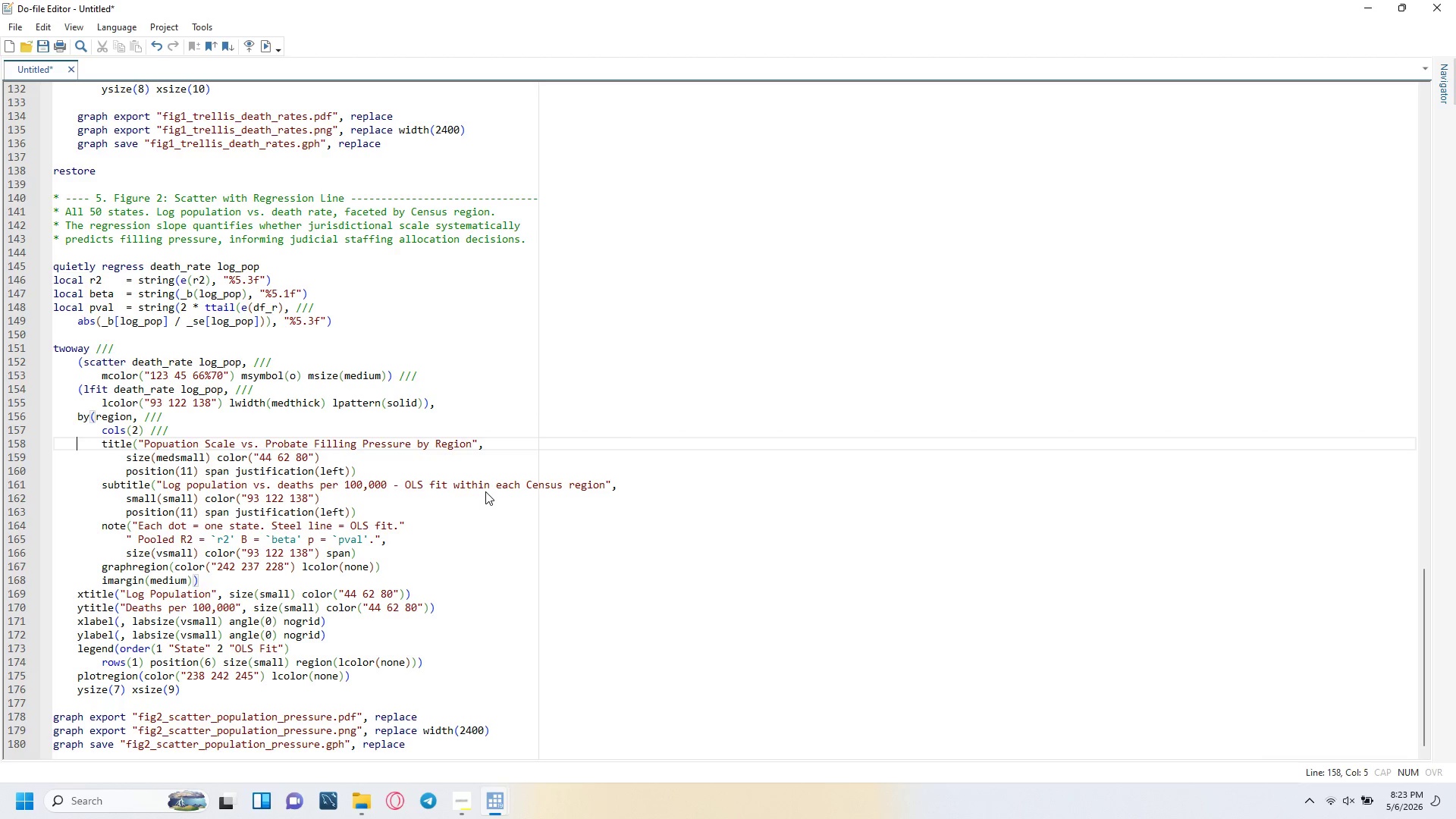 
key(ArrowRight)
 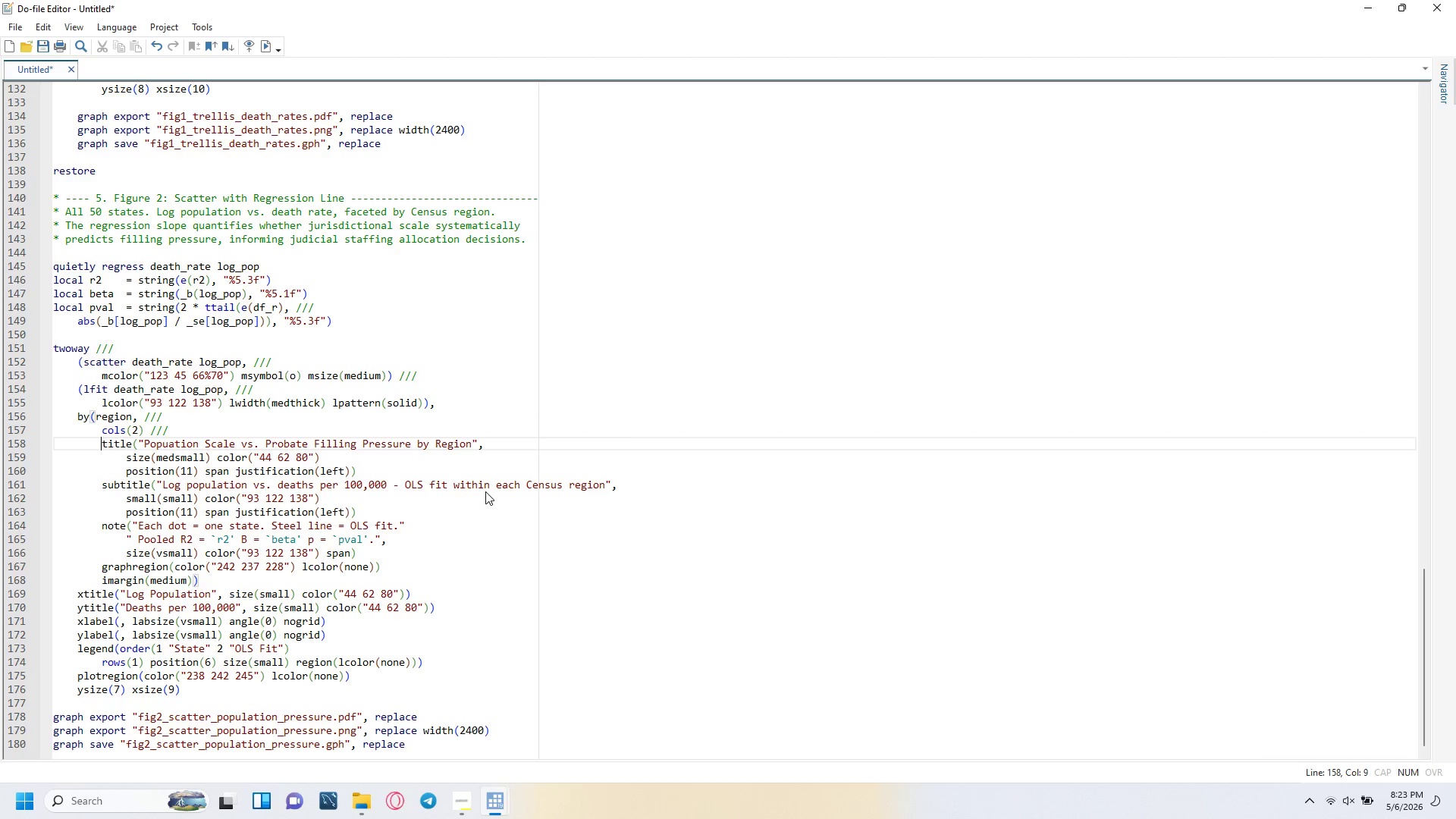 
key(ArrowRight)
 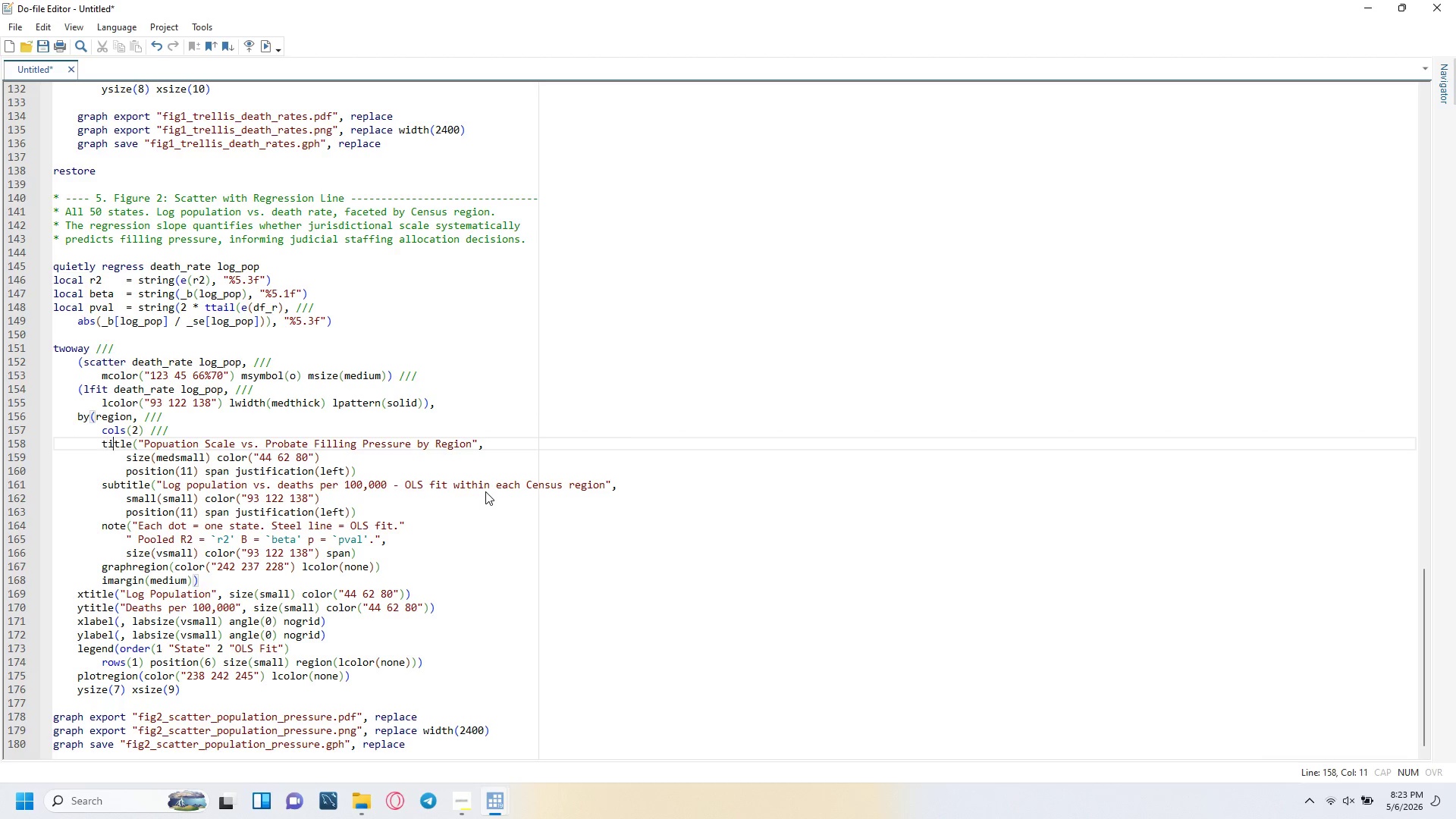 
key(ArrowRight)
 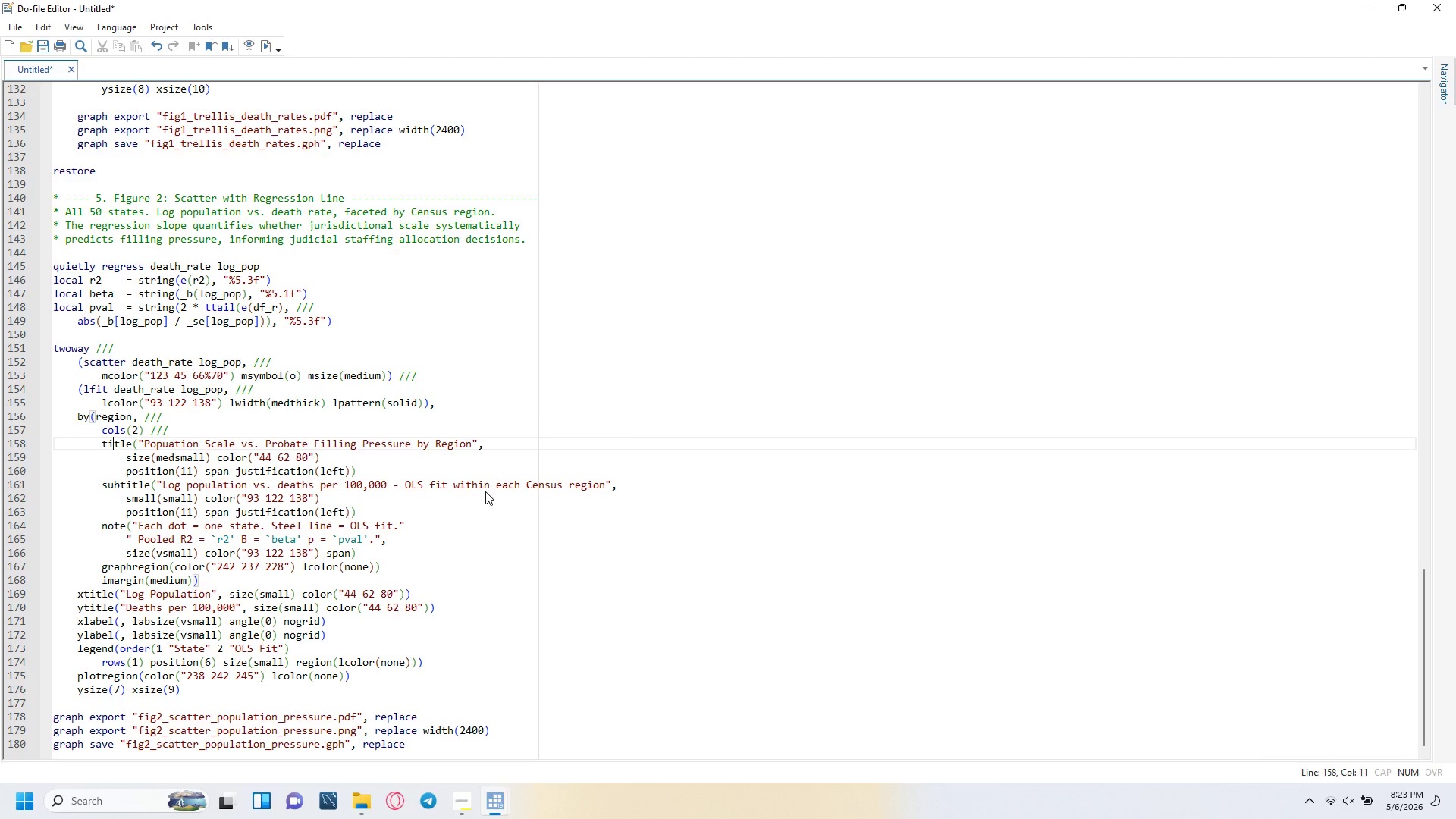 
key(ArrowRight)
 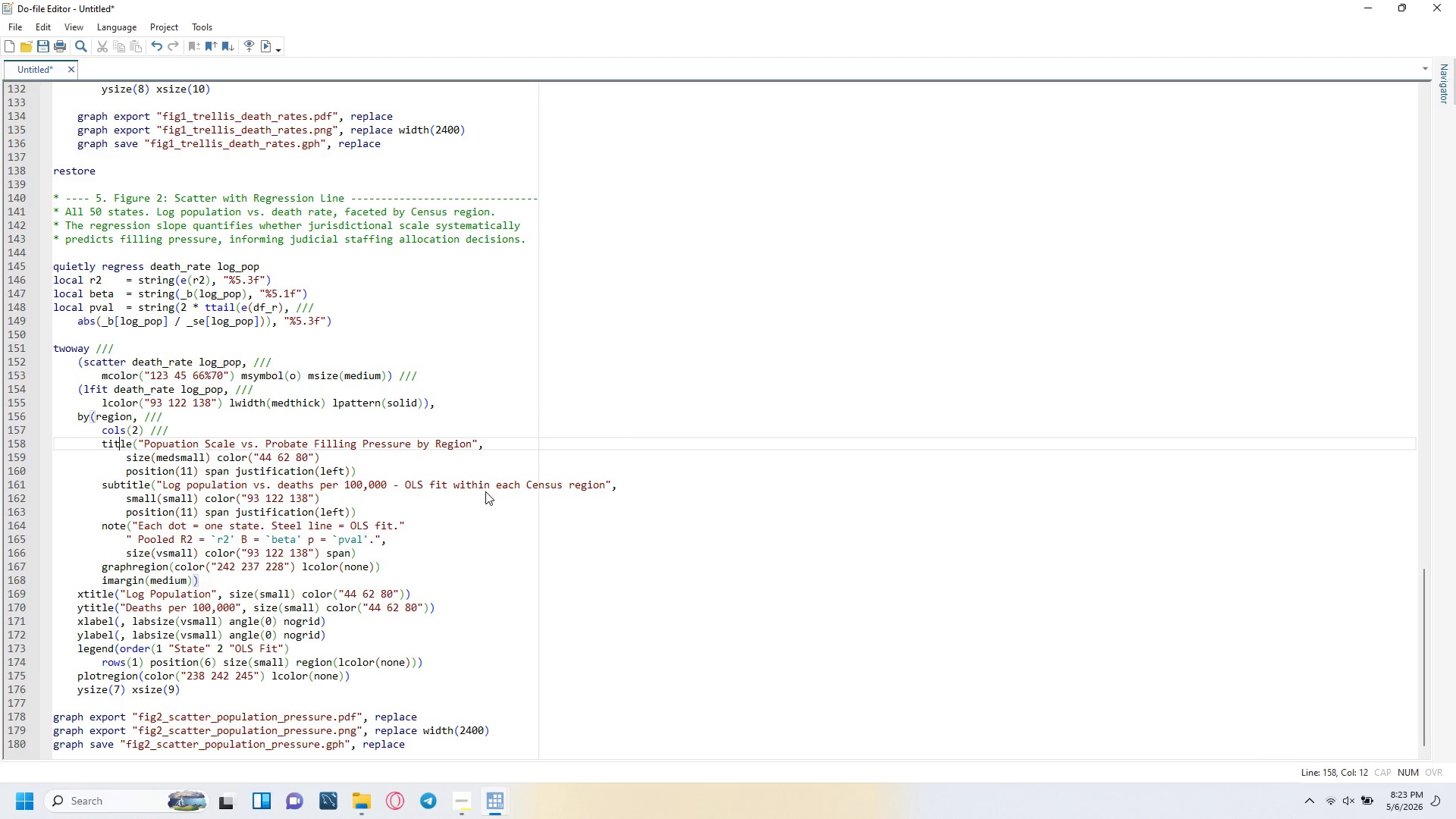 
key(ArrowRight)
 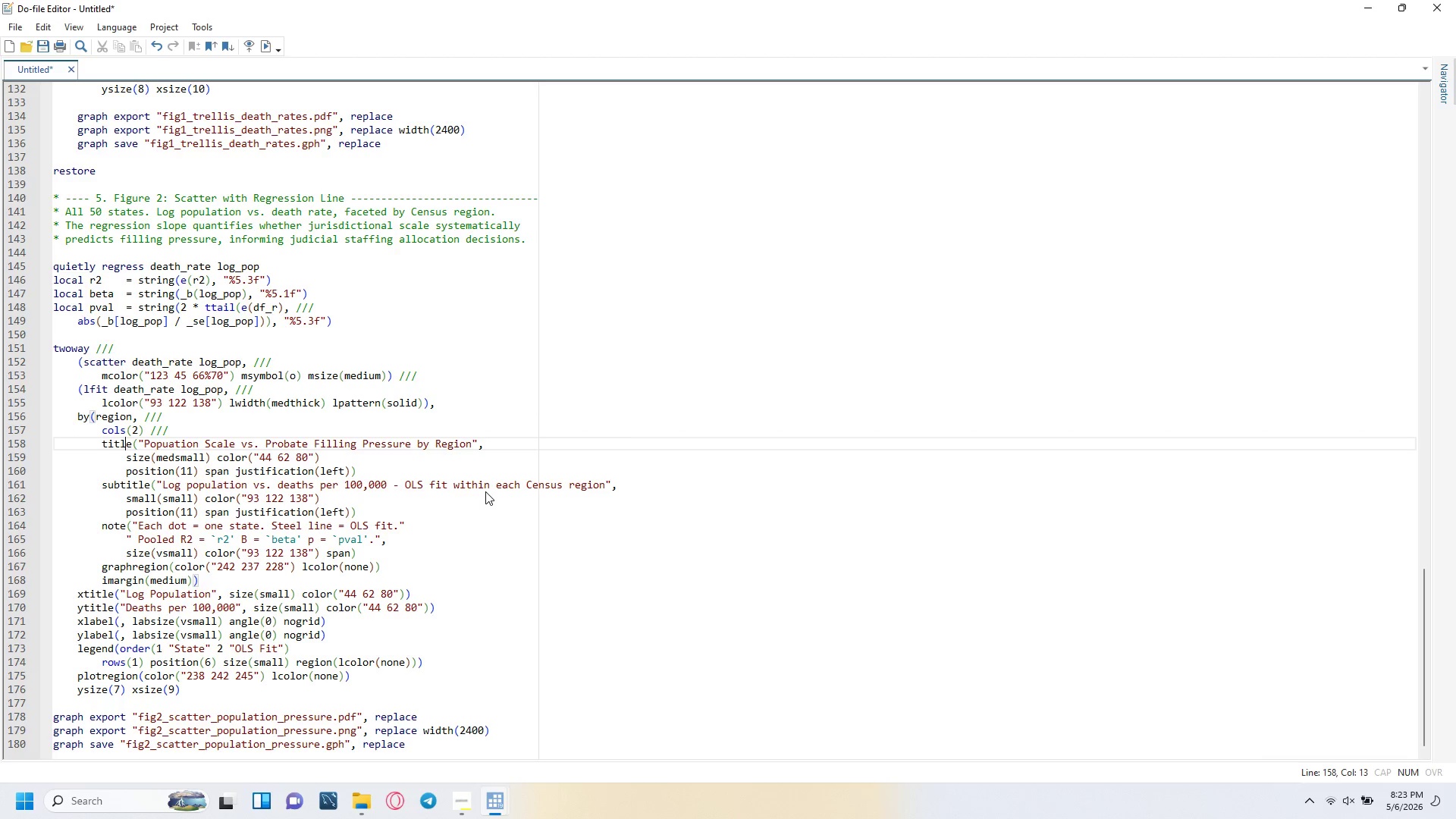 
key(ArrowRight)
 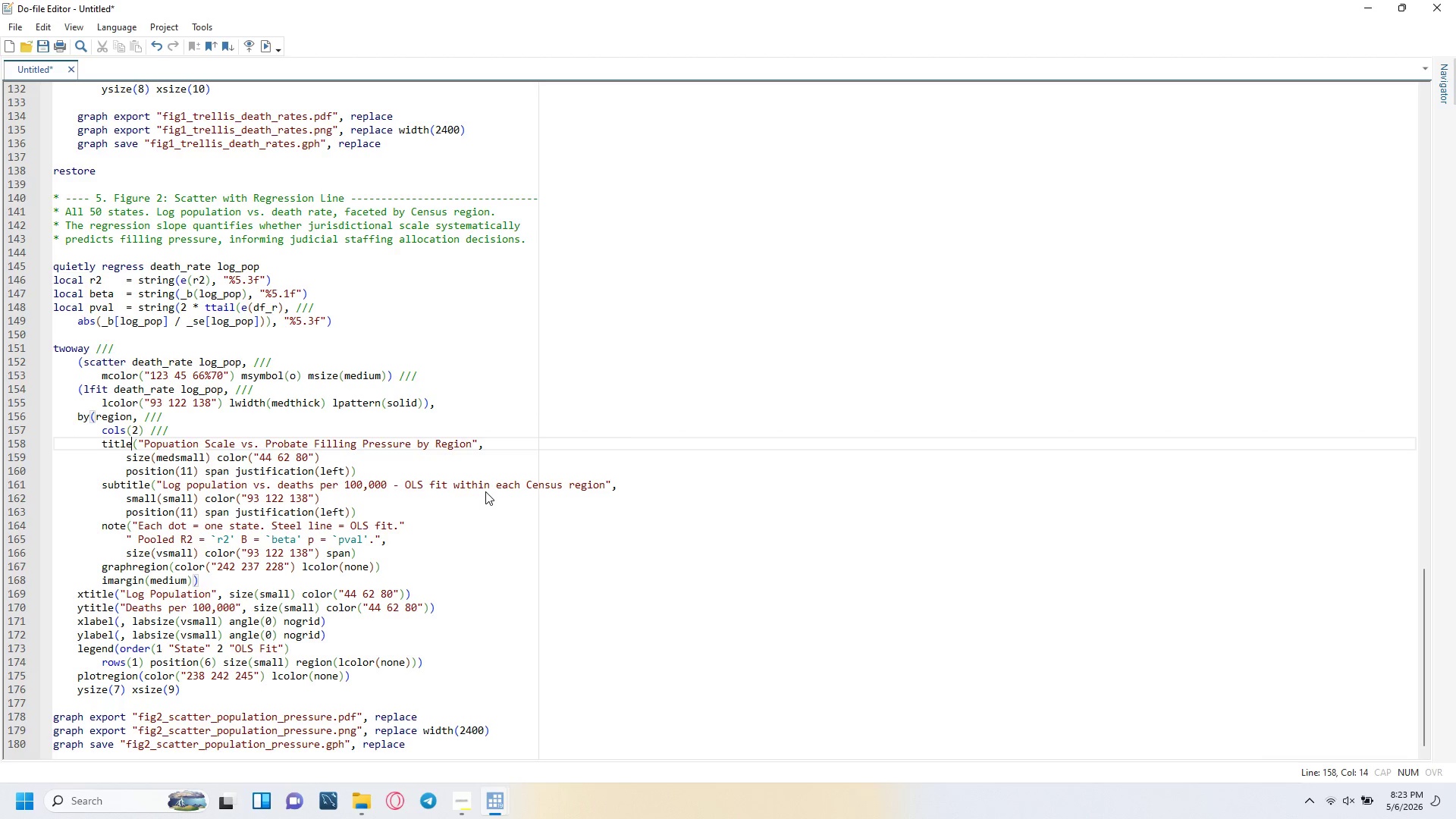 
key(ArrowRight)
 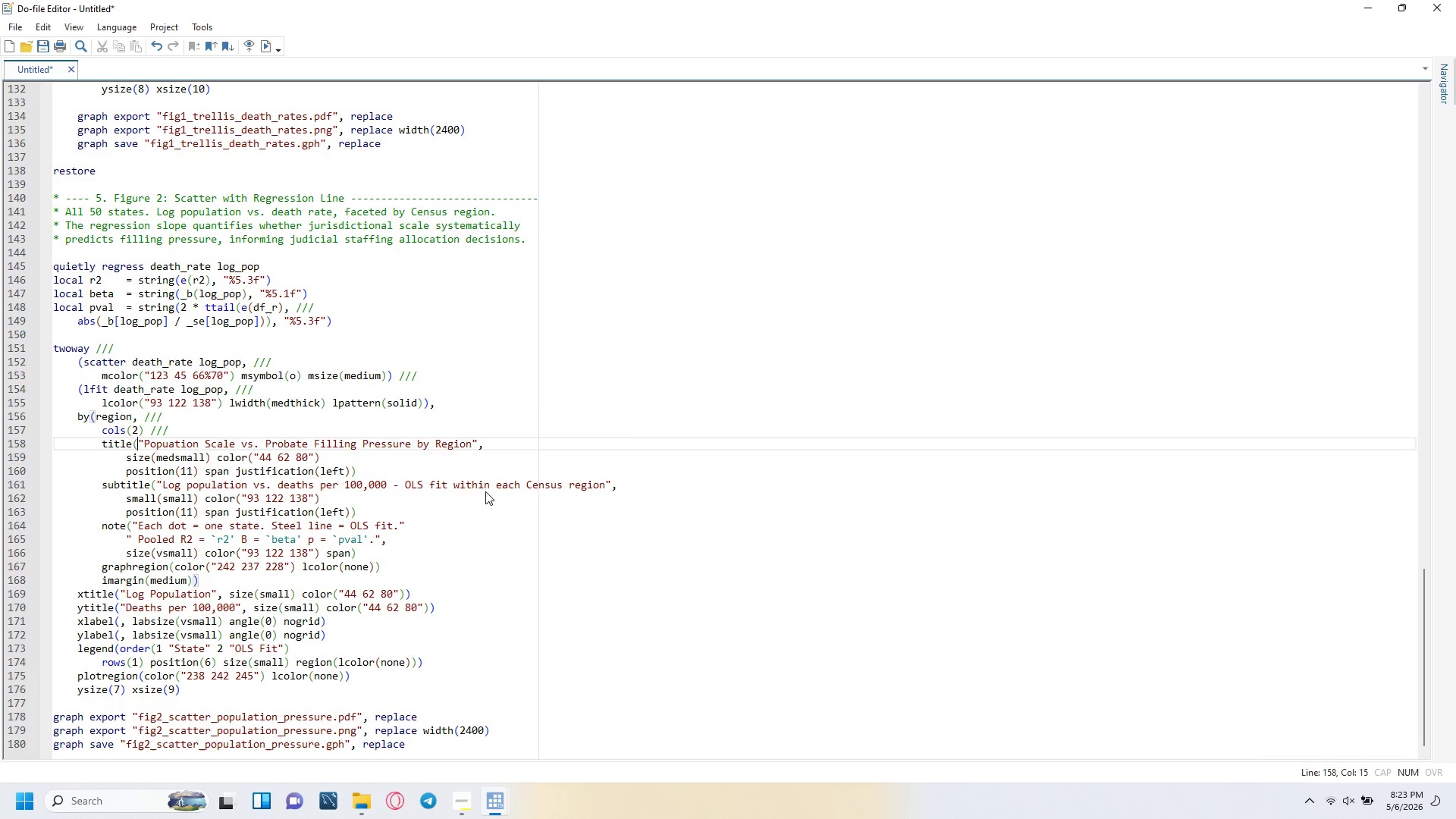 
key(ArrowRight)
 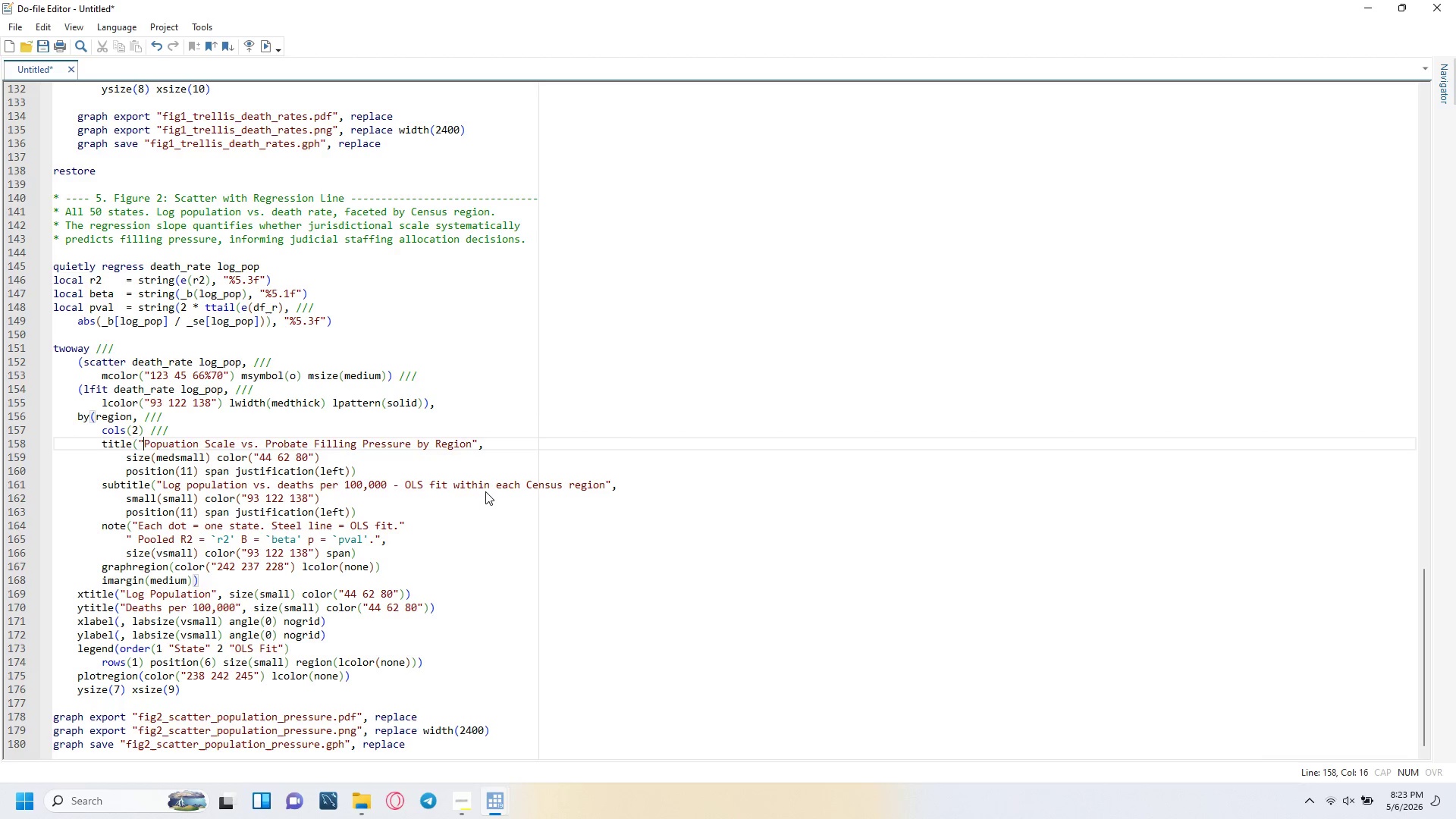 
key(ArrowRight)
 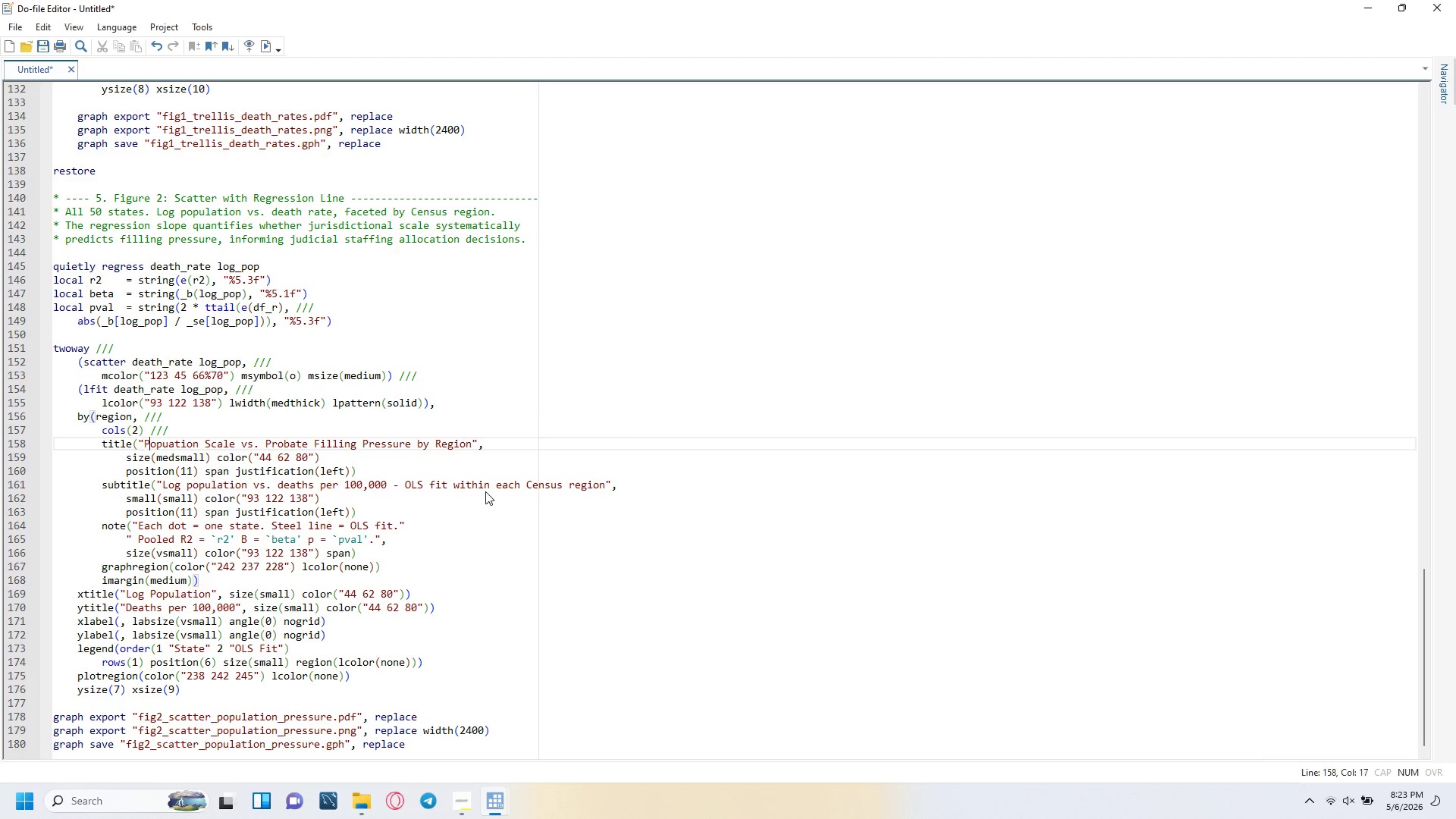 
key(ArrowRight)
 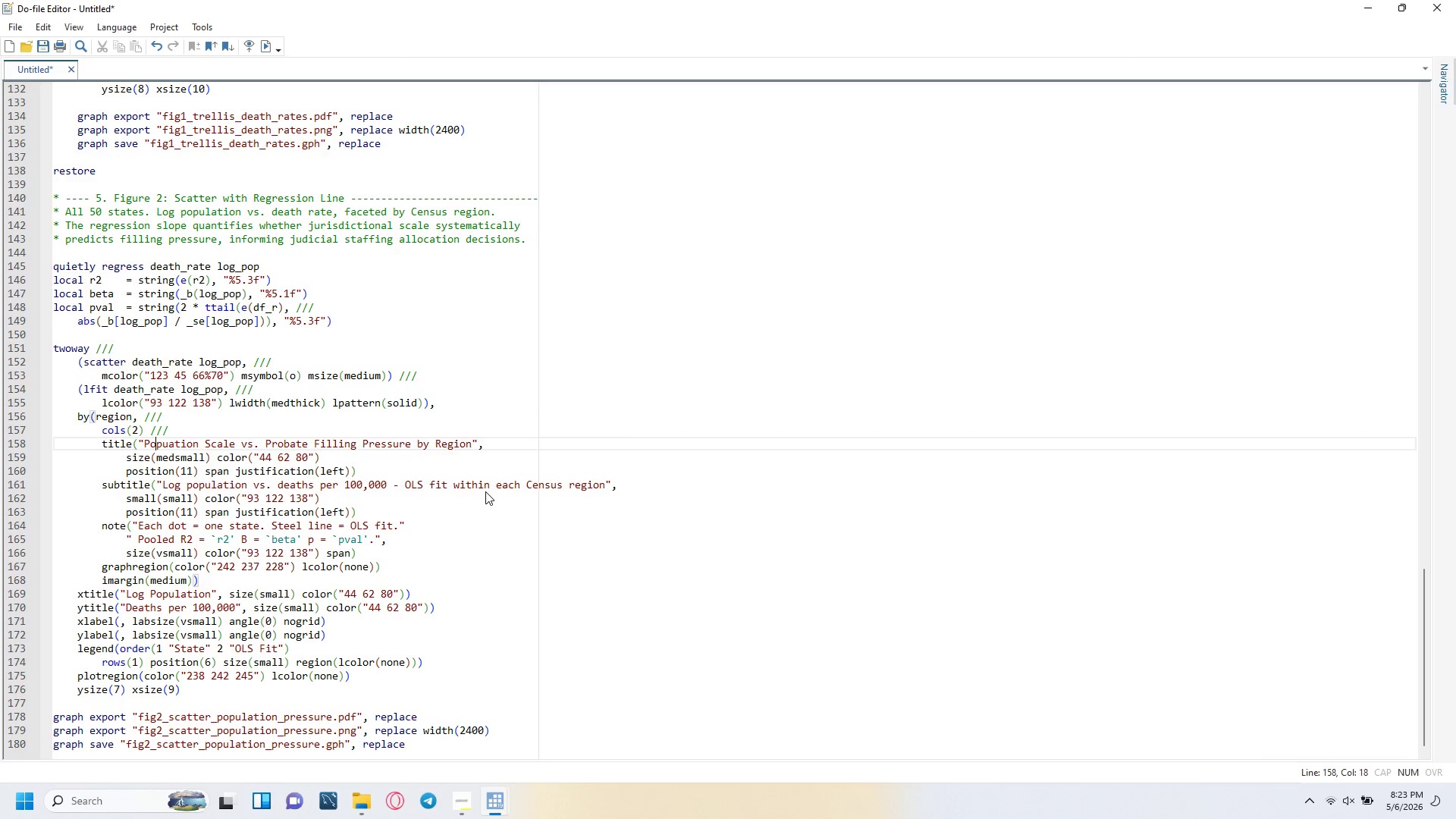 
key(ArrowRight)
 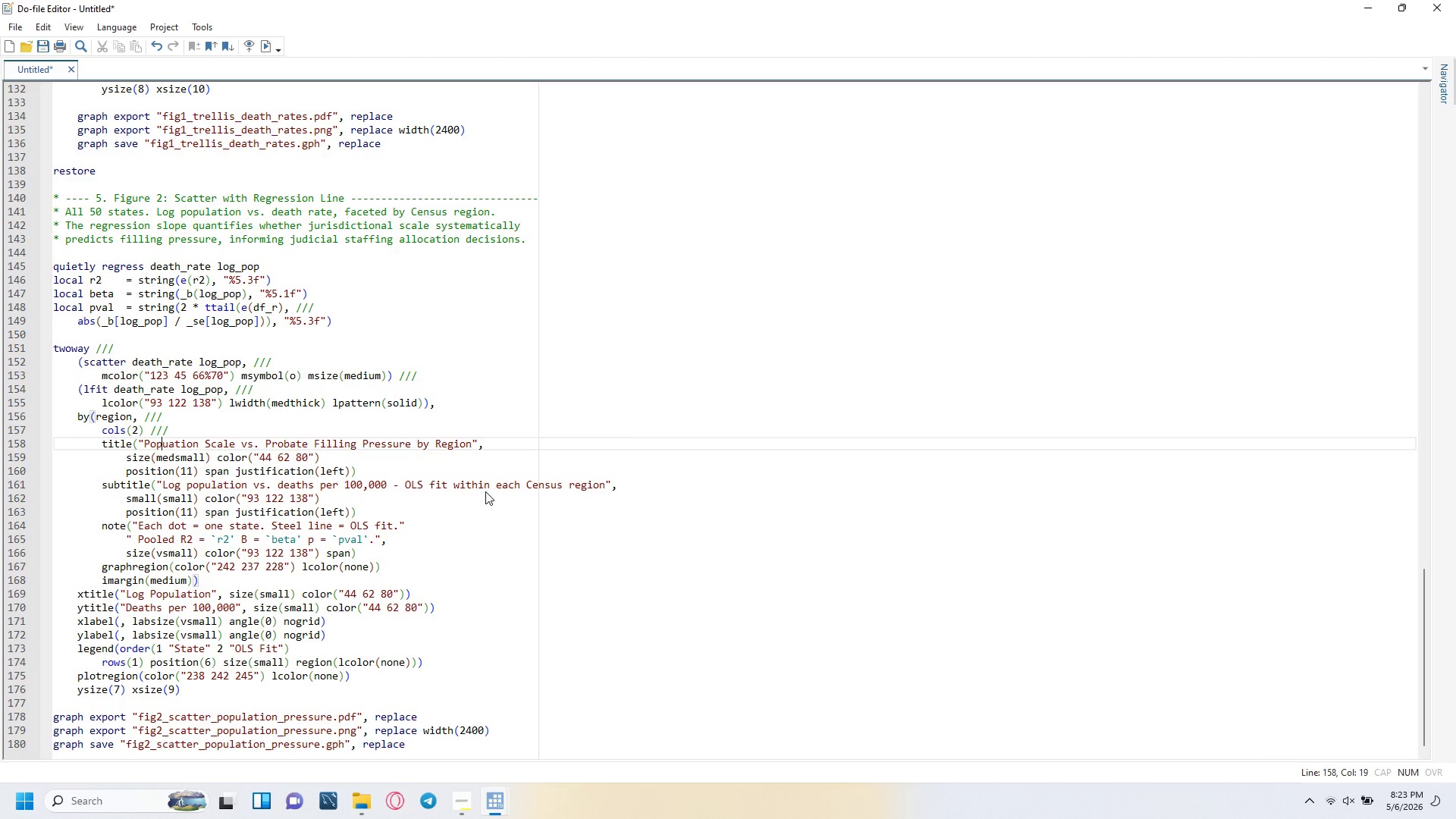 
key(ArrowRight)
 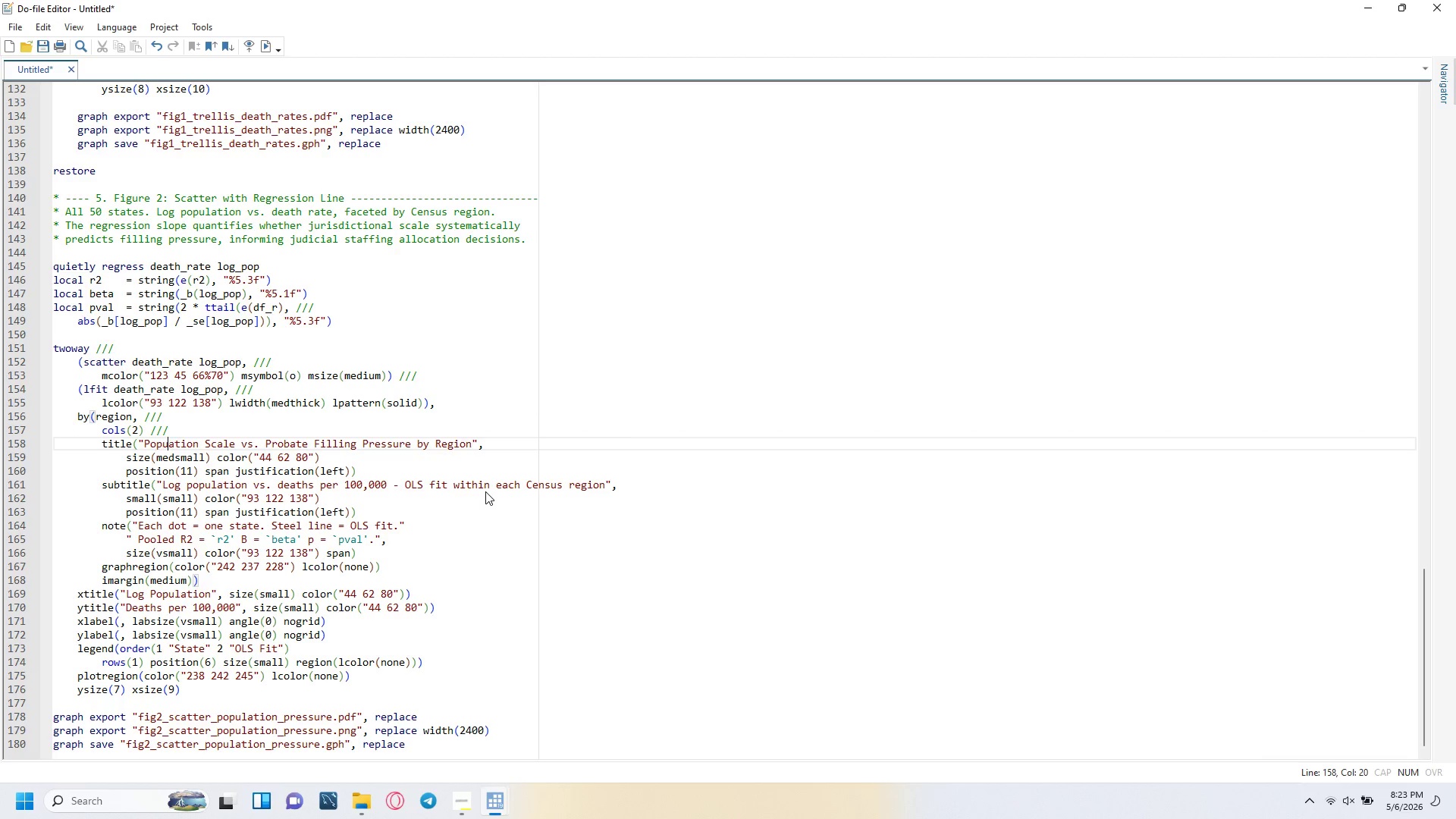 
key(ArrowRight)
 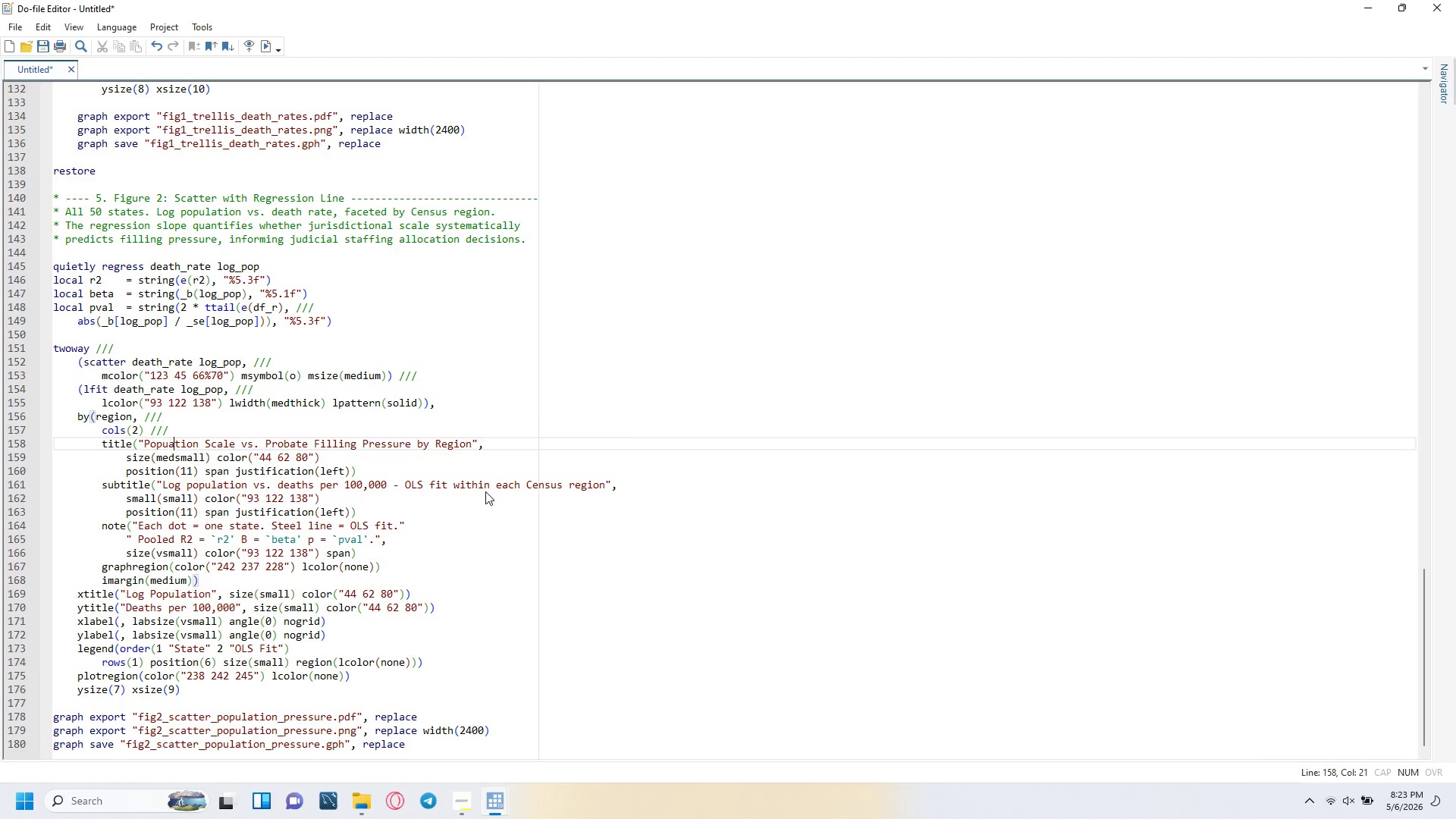 
key(ArrowRight)
 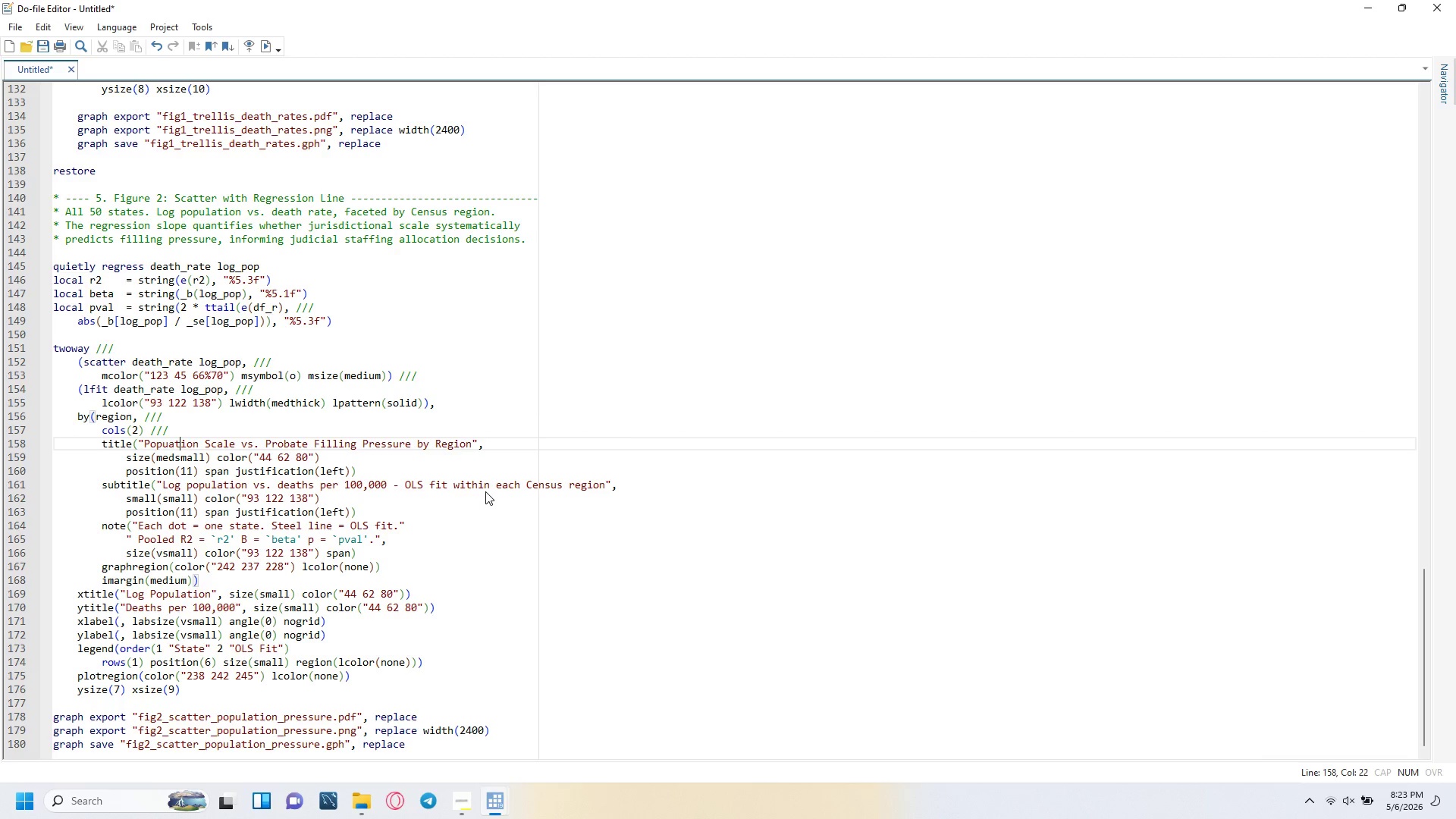 
key(ArrowRight)
 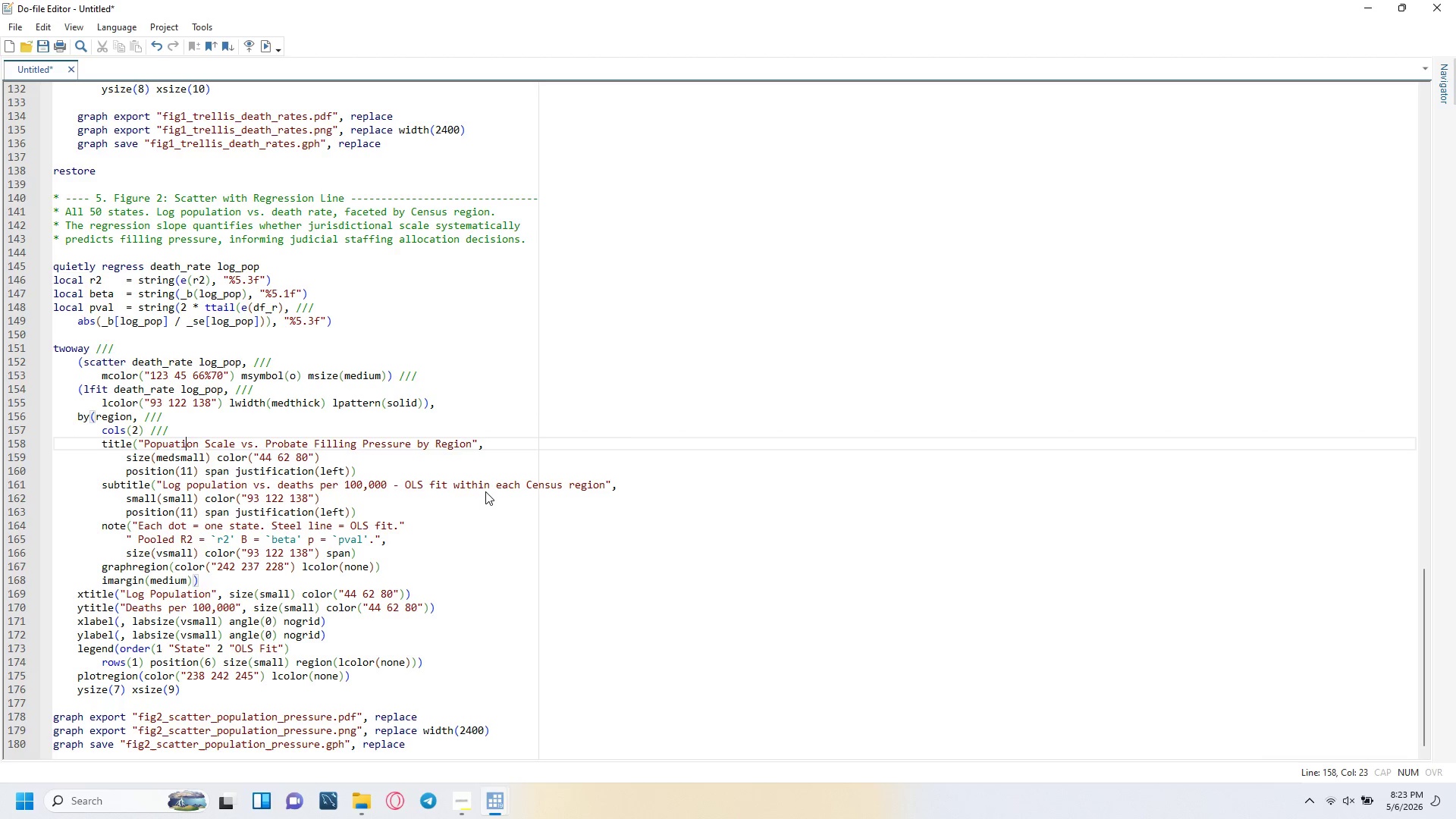 
key(ArrowRight)
 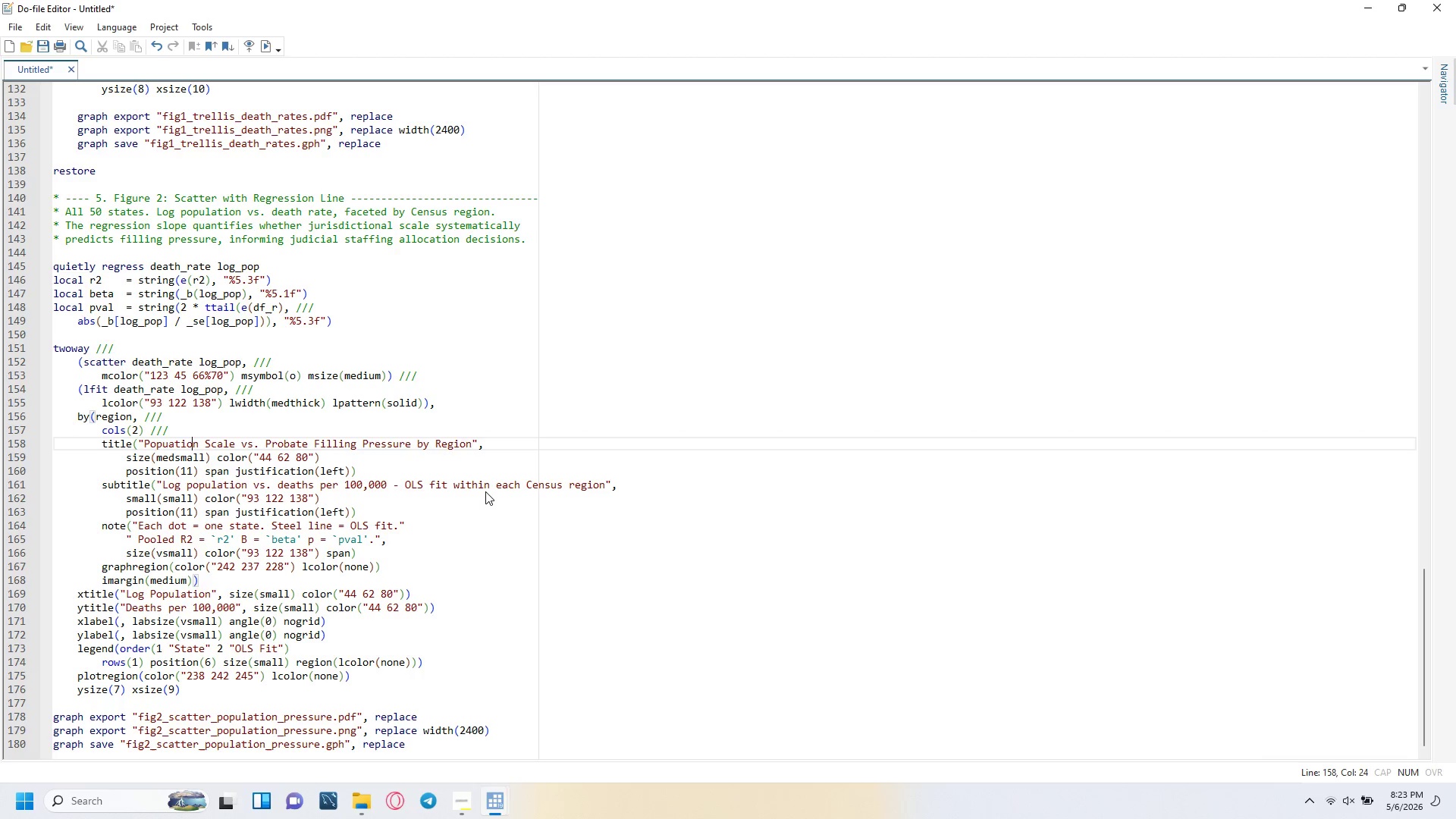 
key(ArrowRight)
 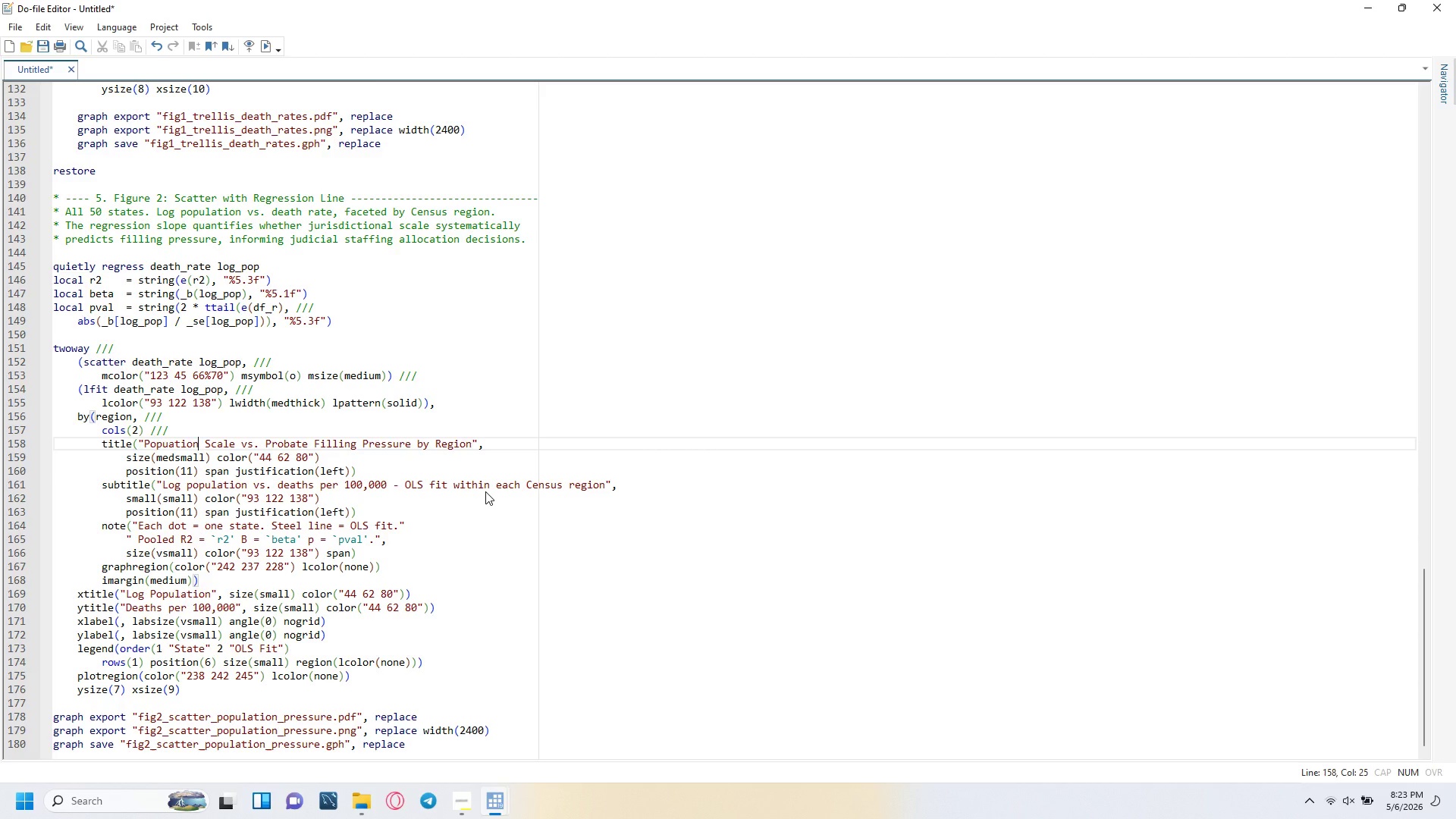 
key(ArrowRight)
 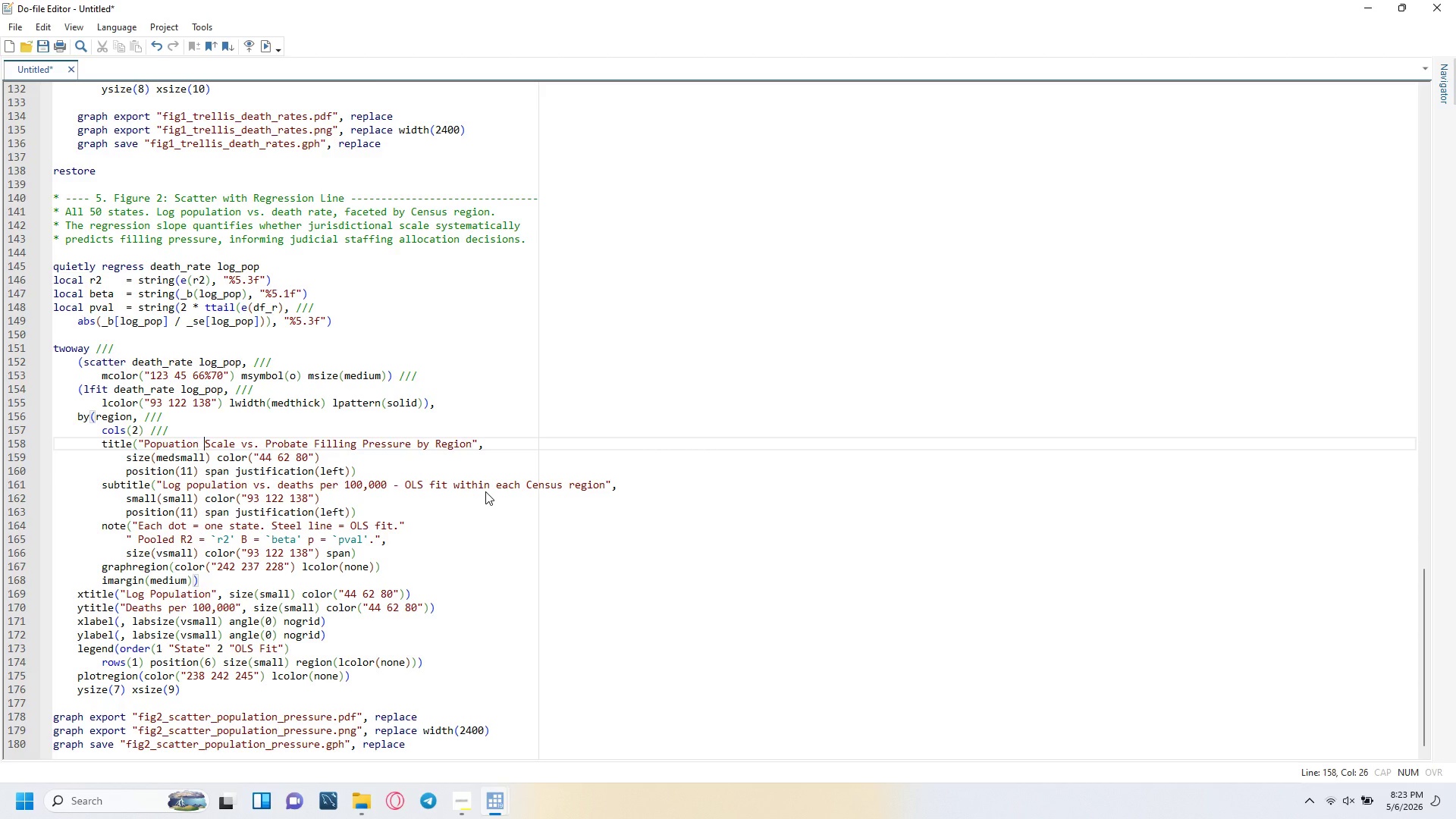 
key(ArrowRight)
 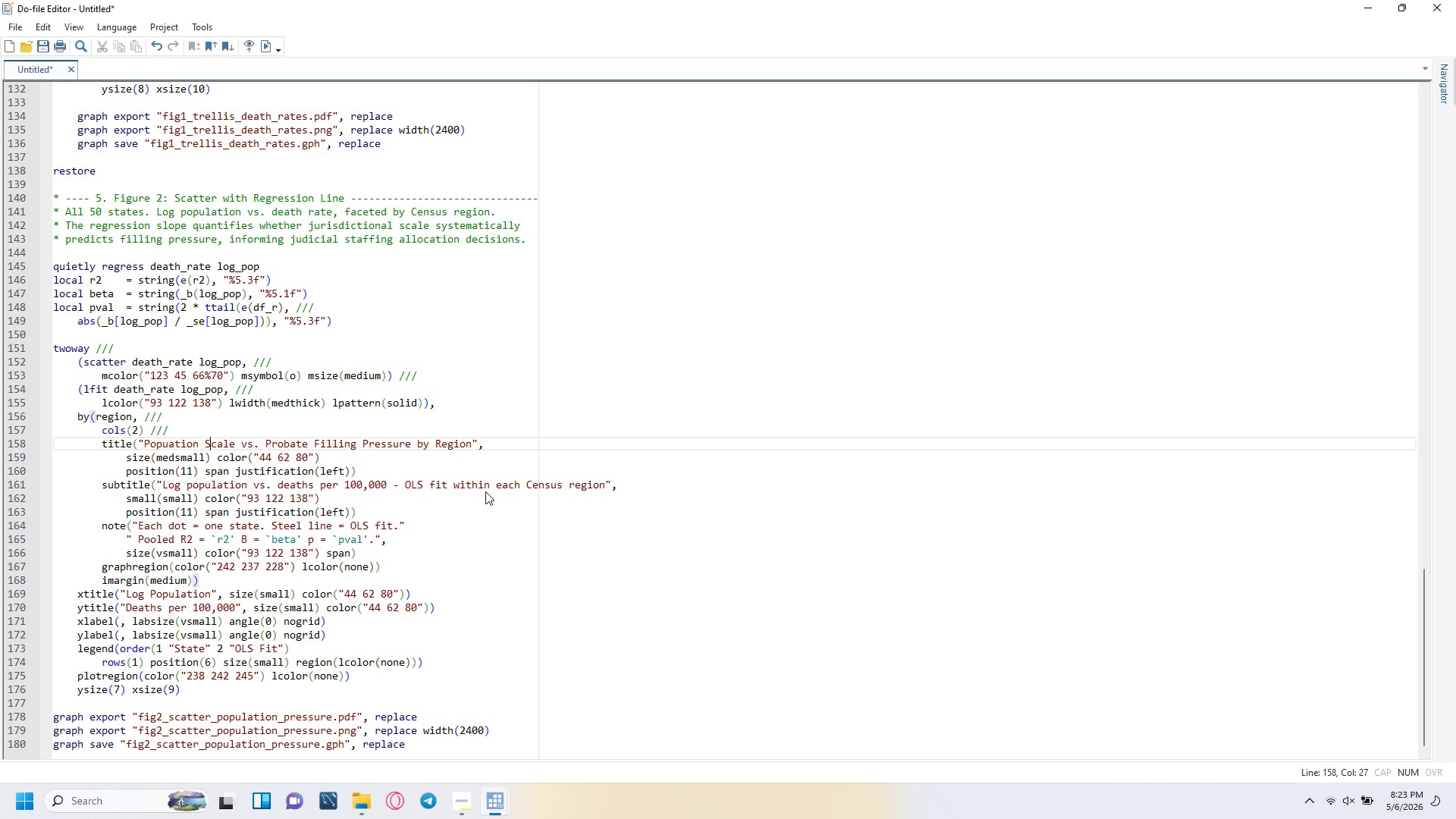 
key(ArrowRight)
 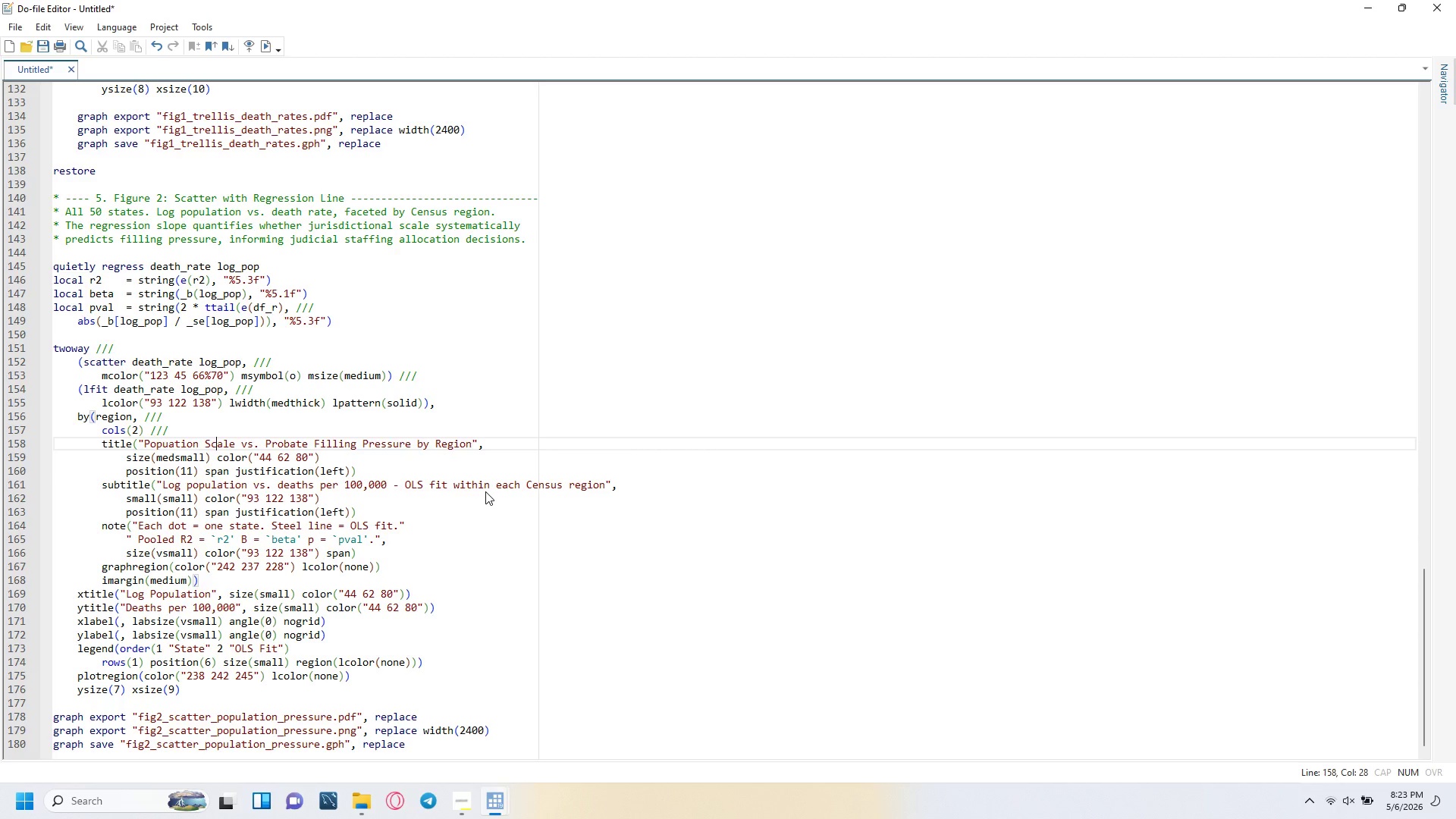 
key(ArrowRight)
 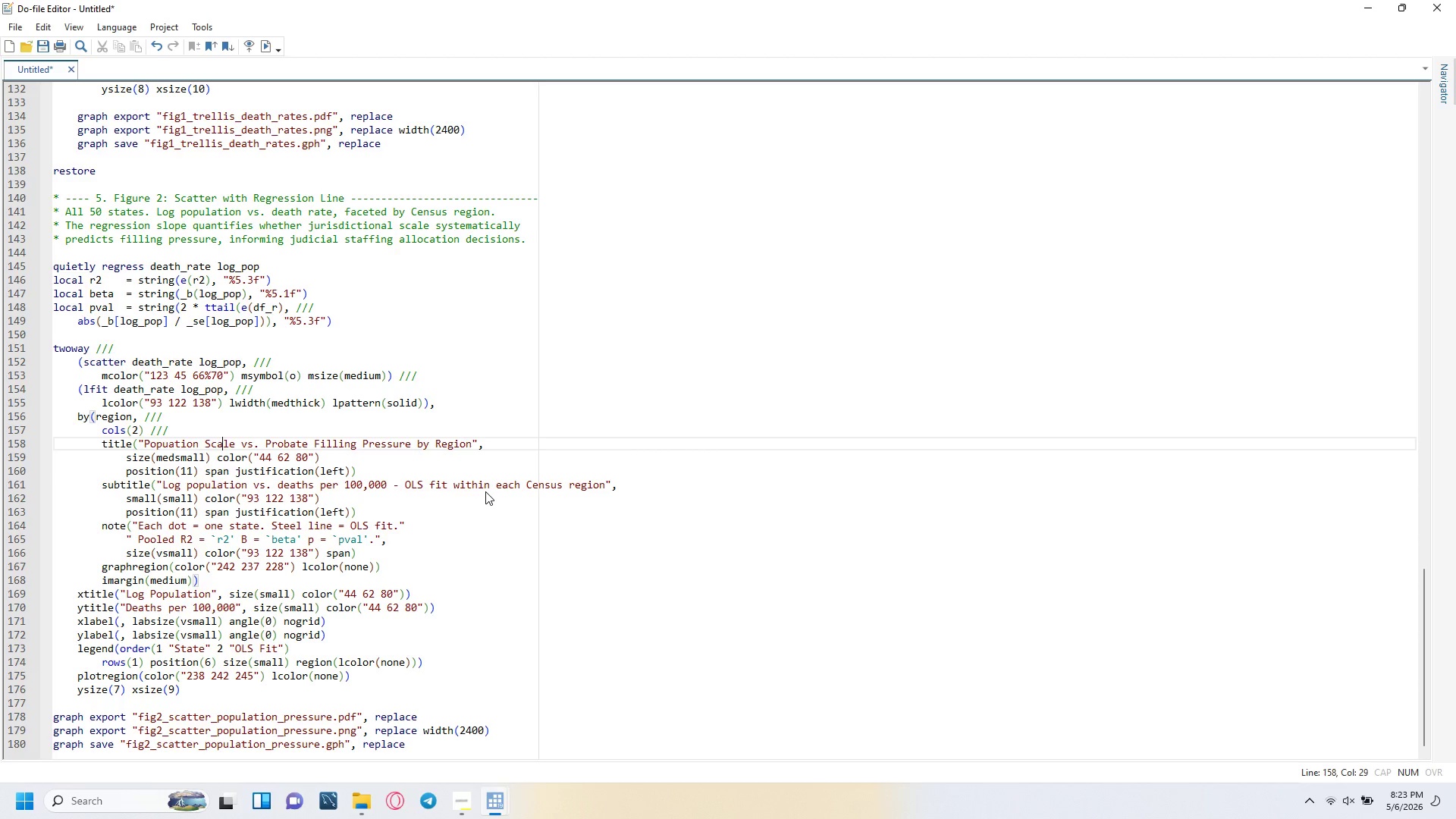 
key(ArrowRight)
 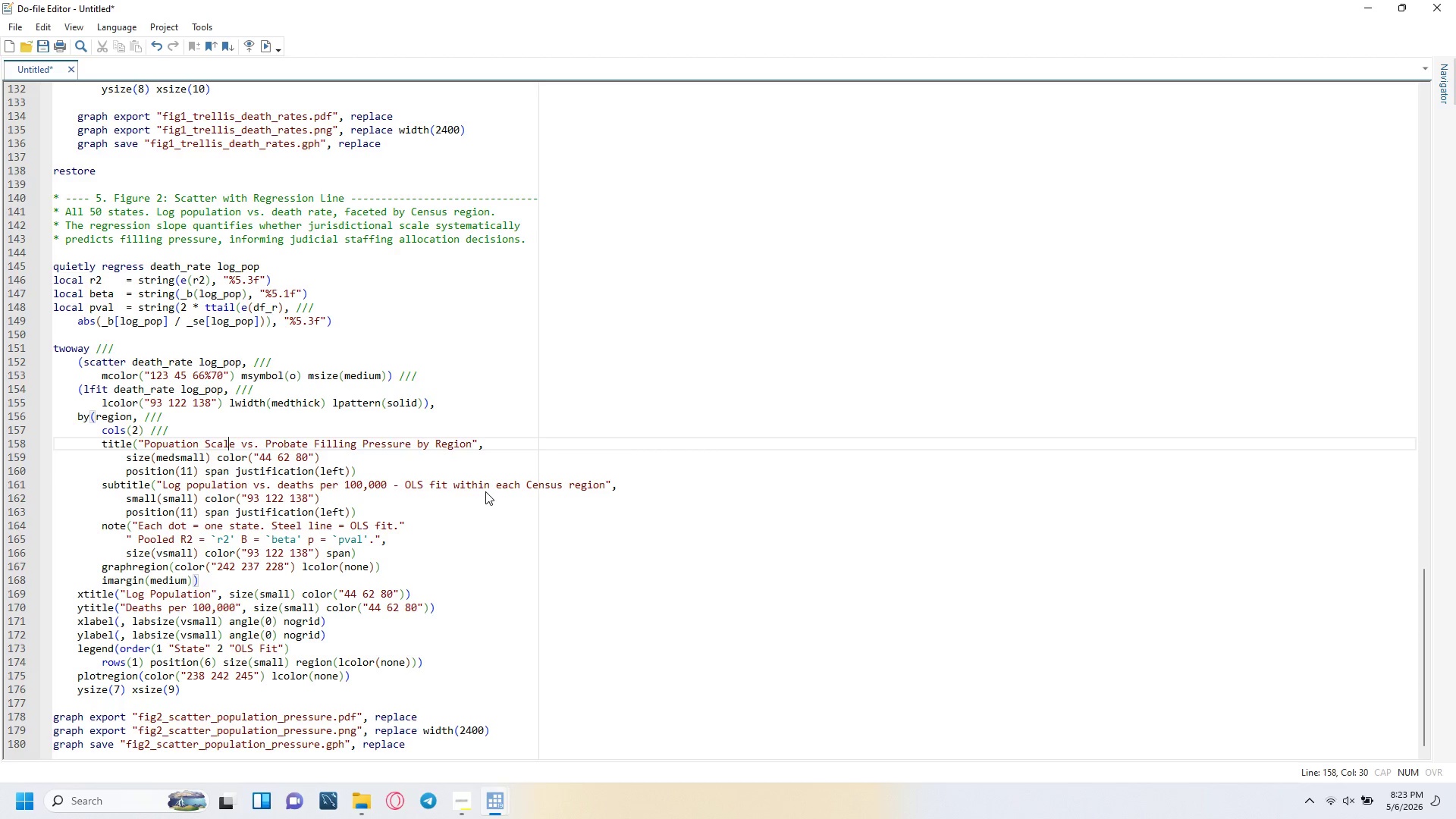 
key(ArrowRight)
 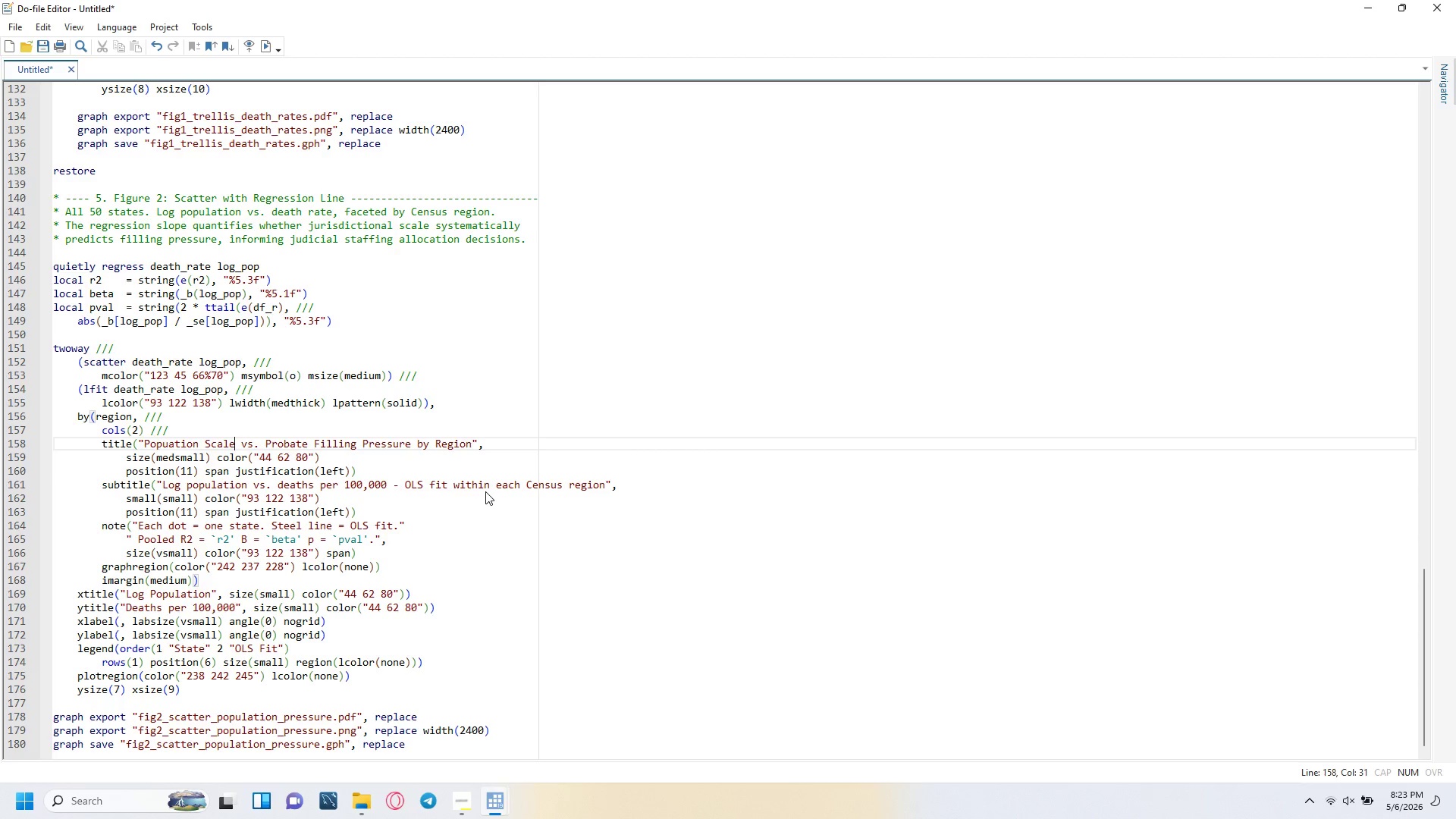 
key(ArrowRight)
 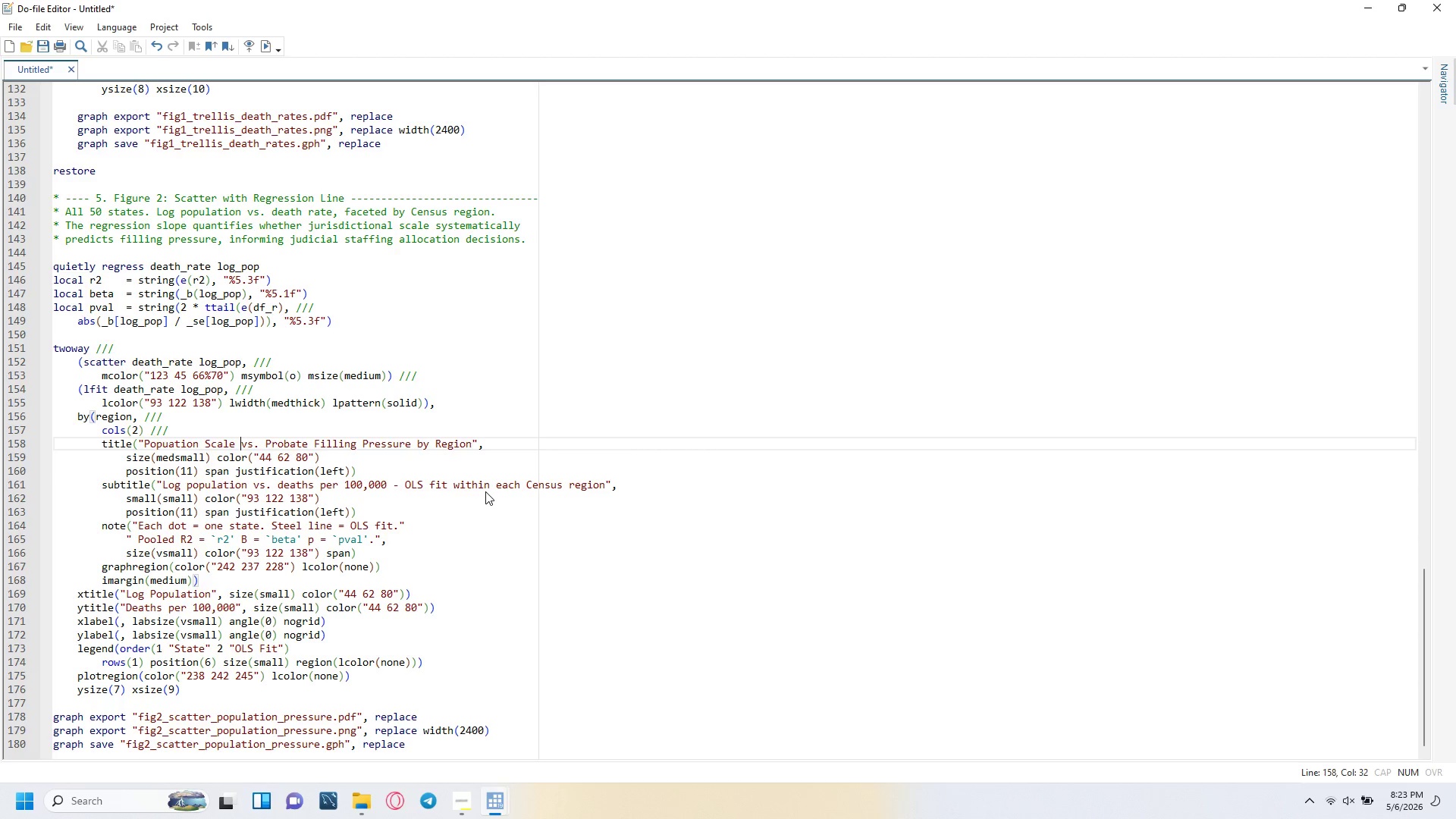 
key(ArrowRight)
 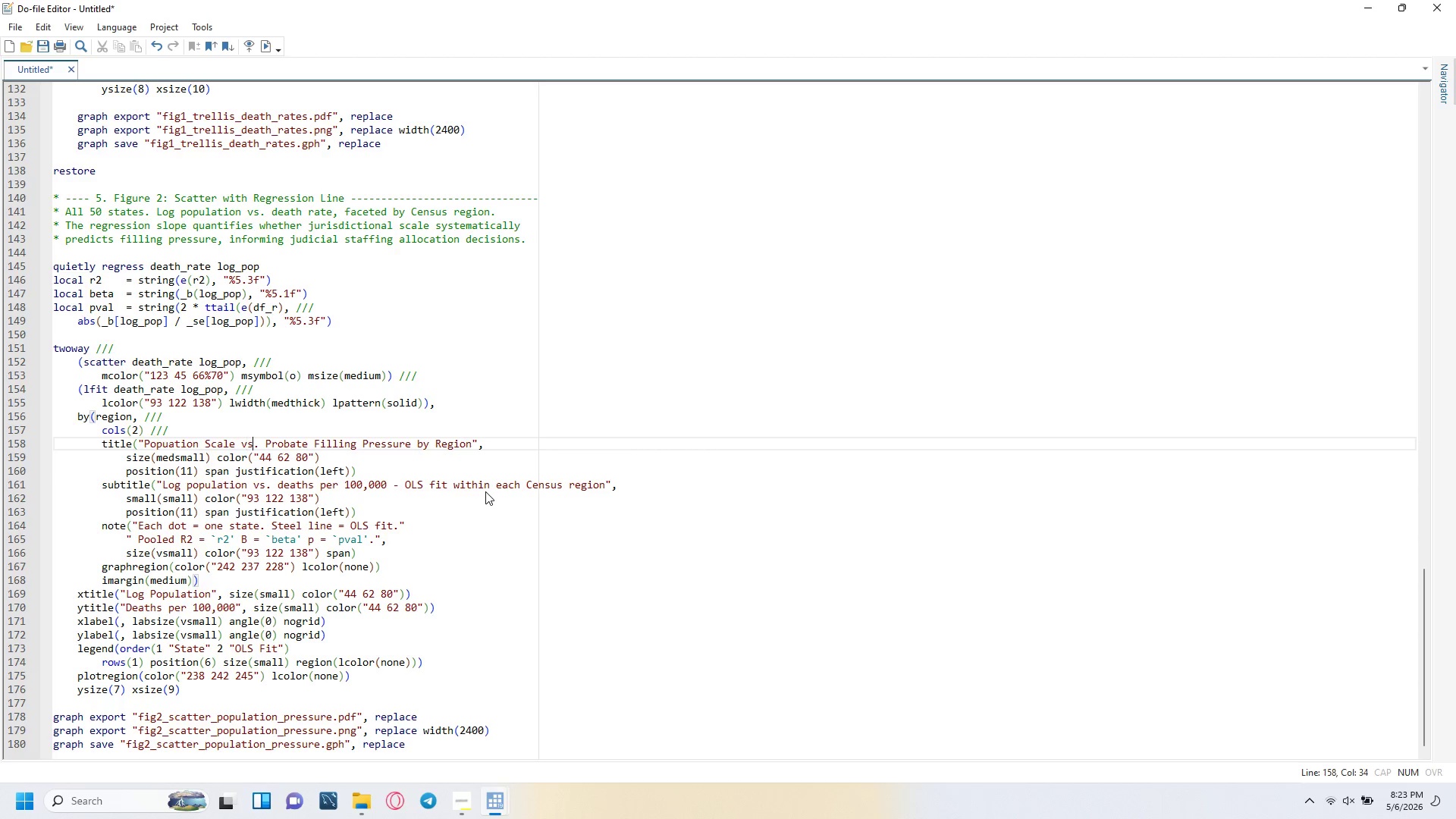 
key(ArrowRight)
 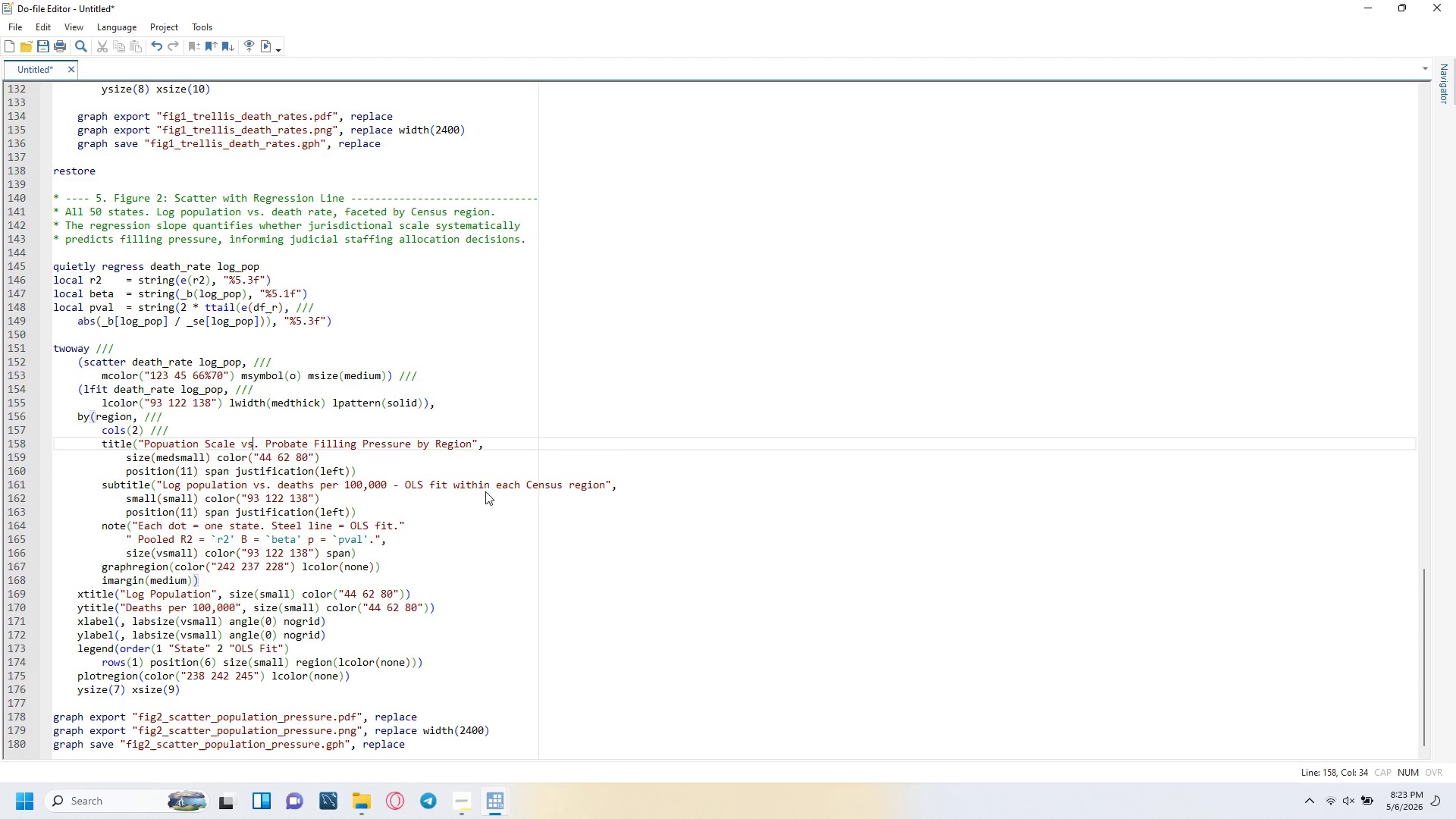 
key(ArrowRight)
 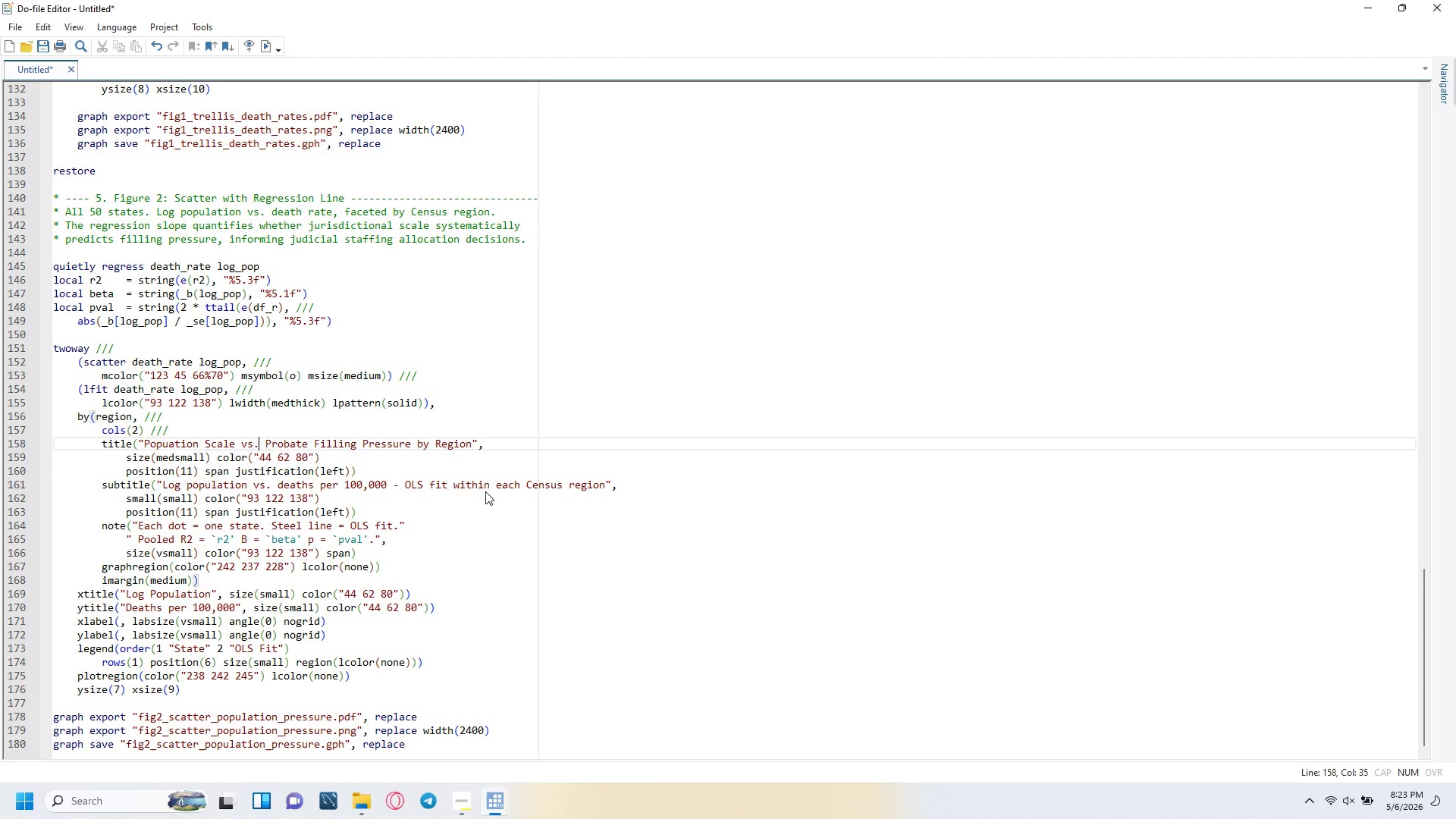 
key(ArrowRight)
 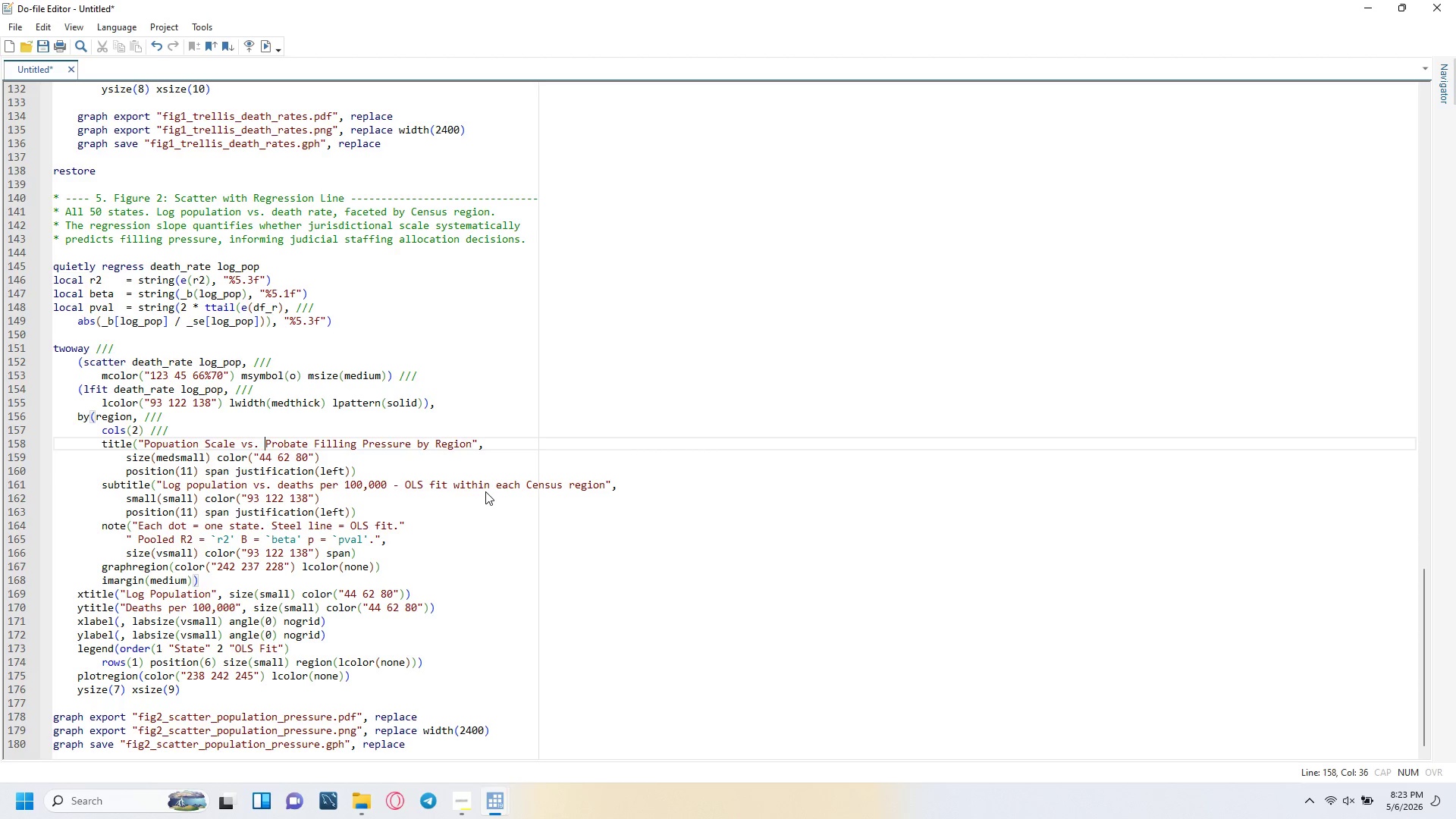 
key(ArrowRight)
 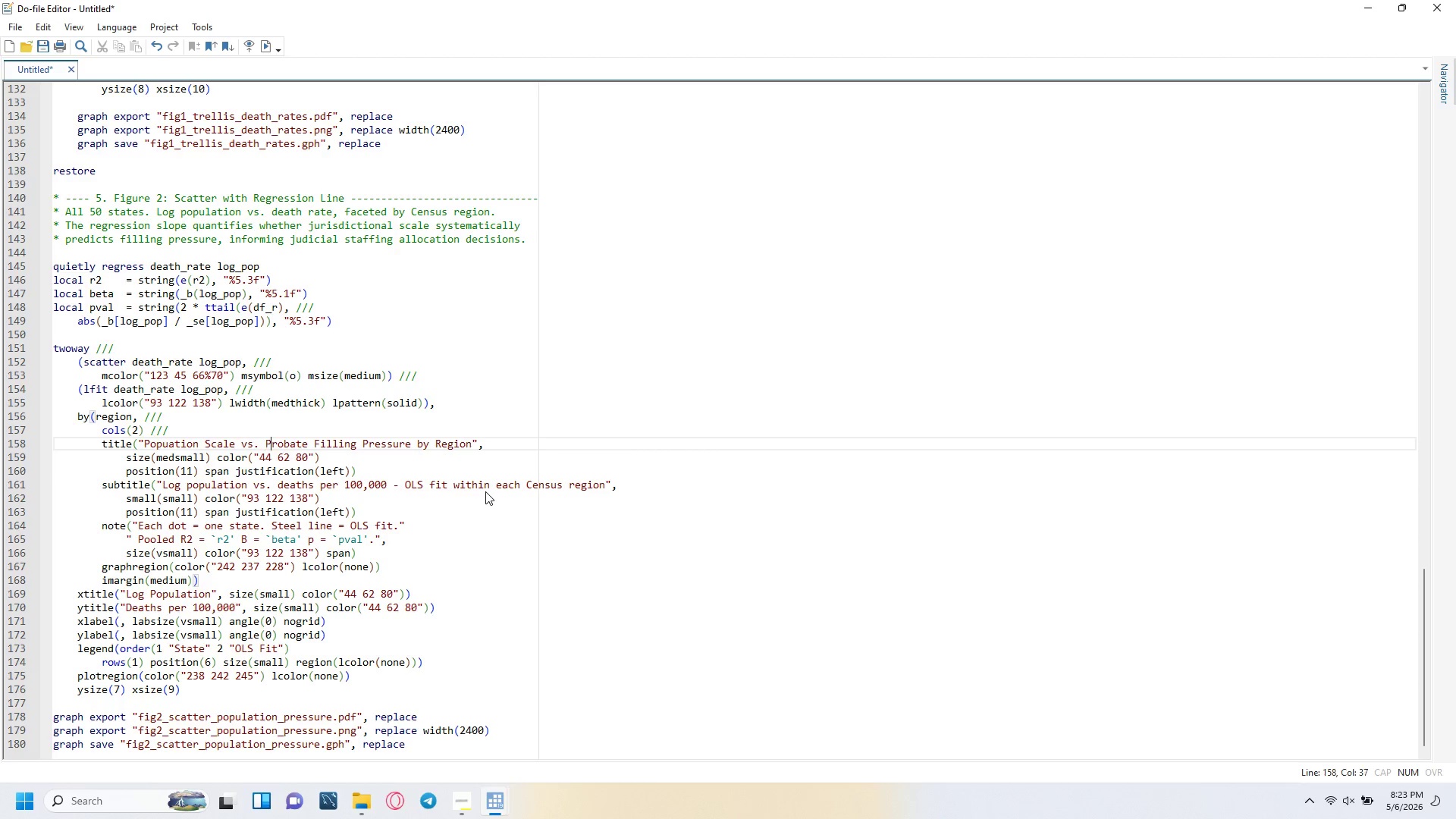 
key(ArrowRight)
 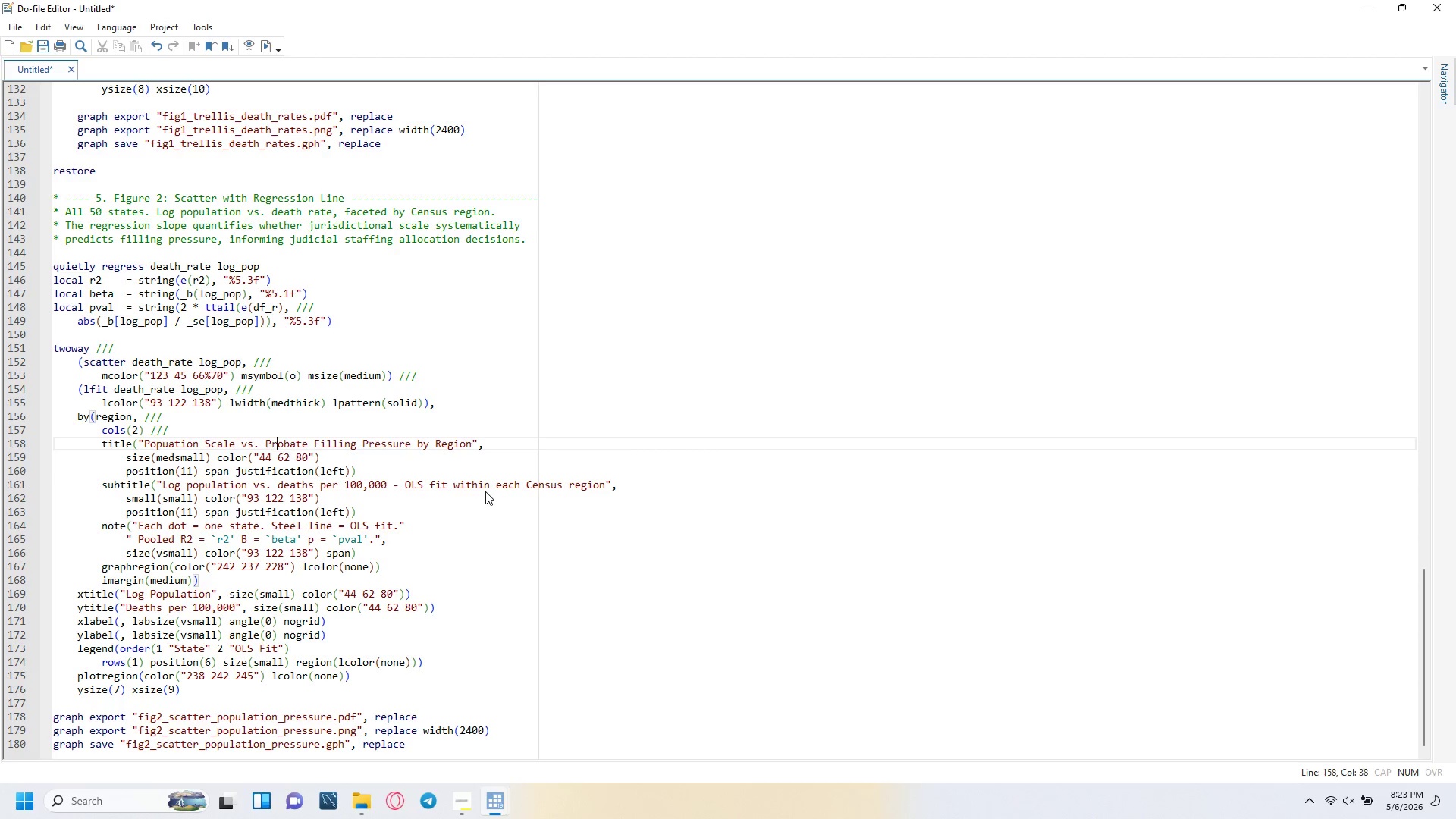 
key(ArrowRight)
 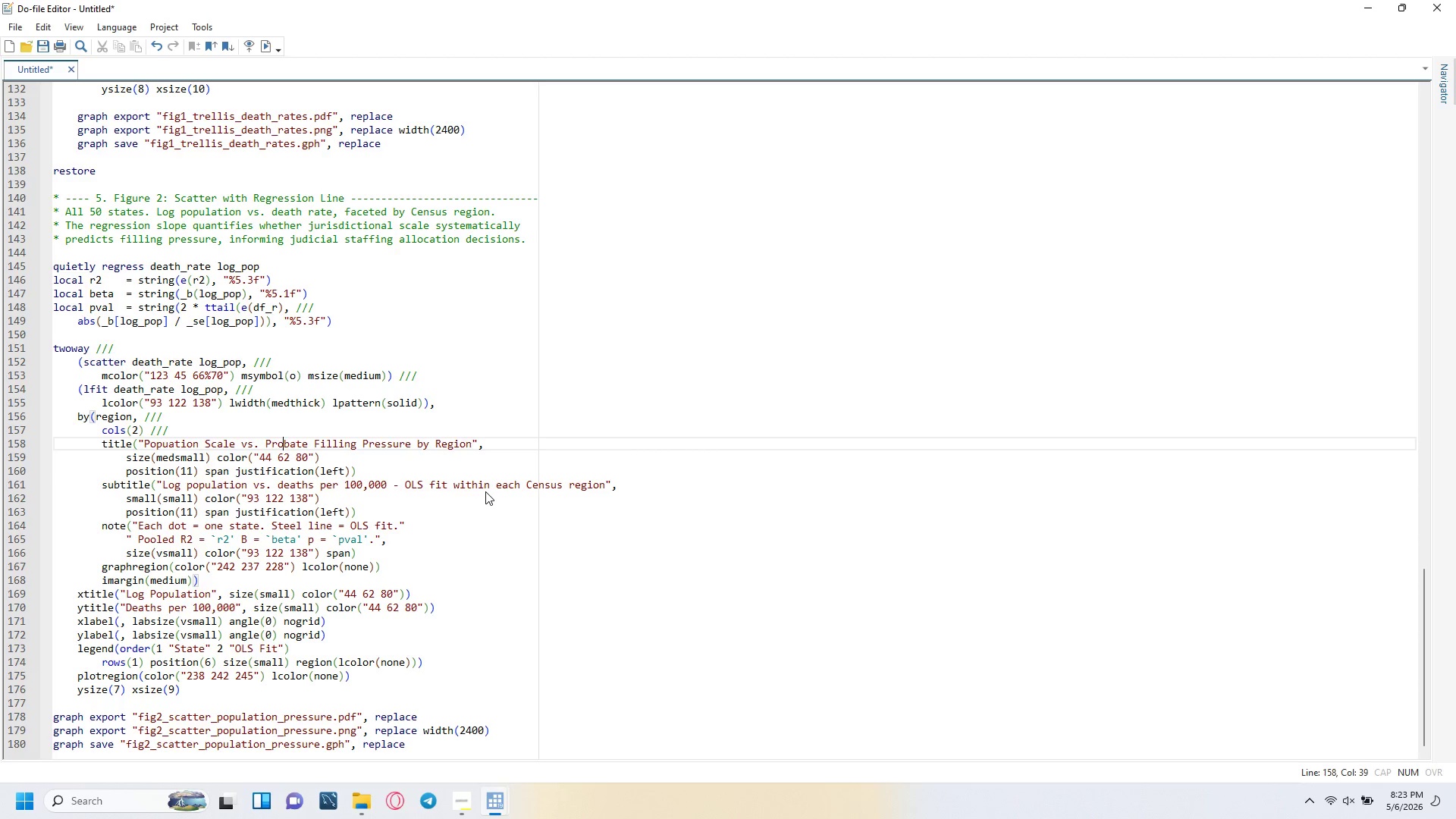 
key(ArrowRight)
 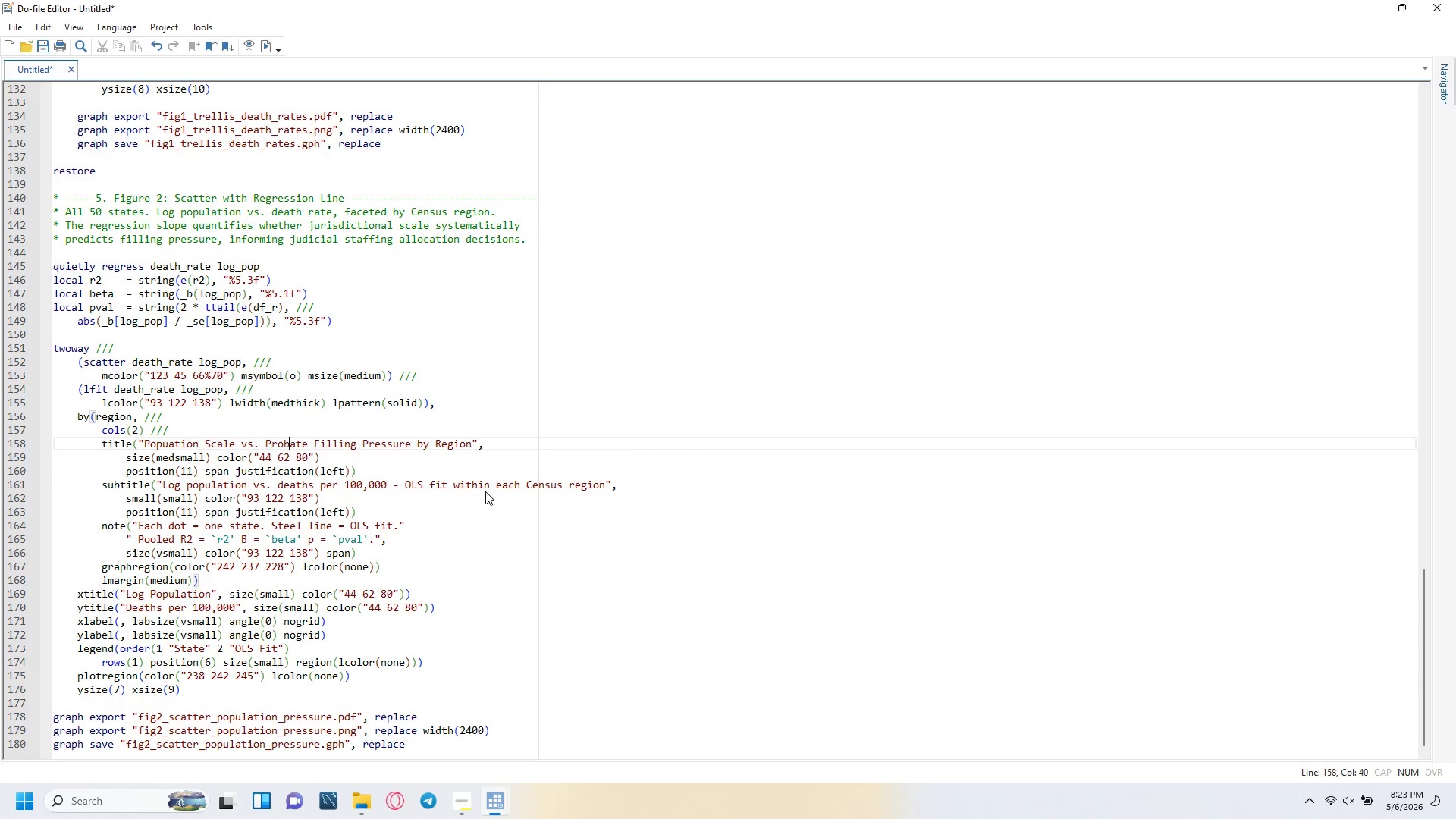 
key(ArrowRight)
 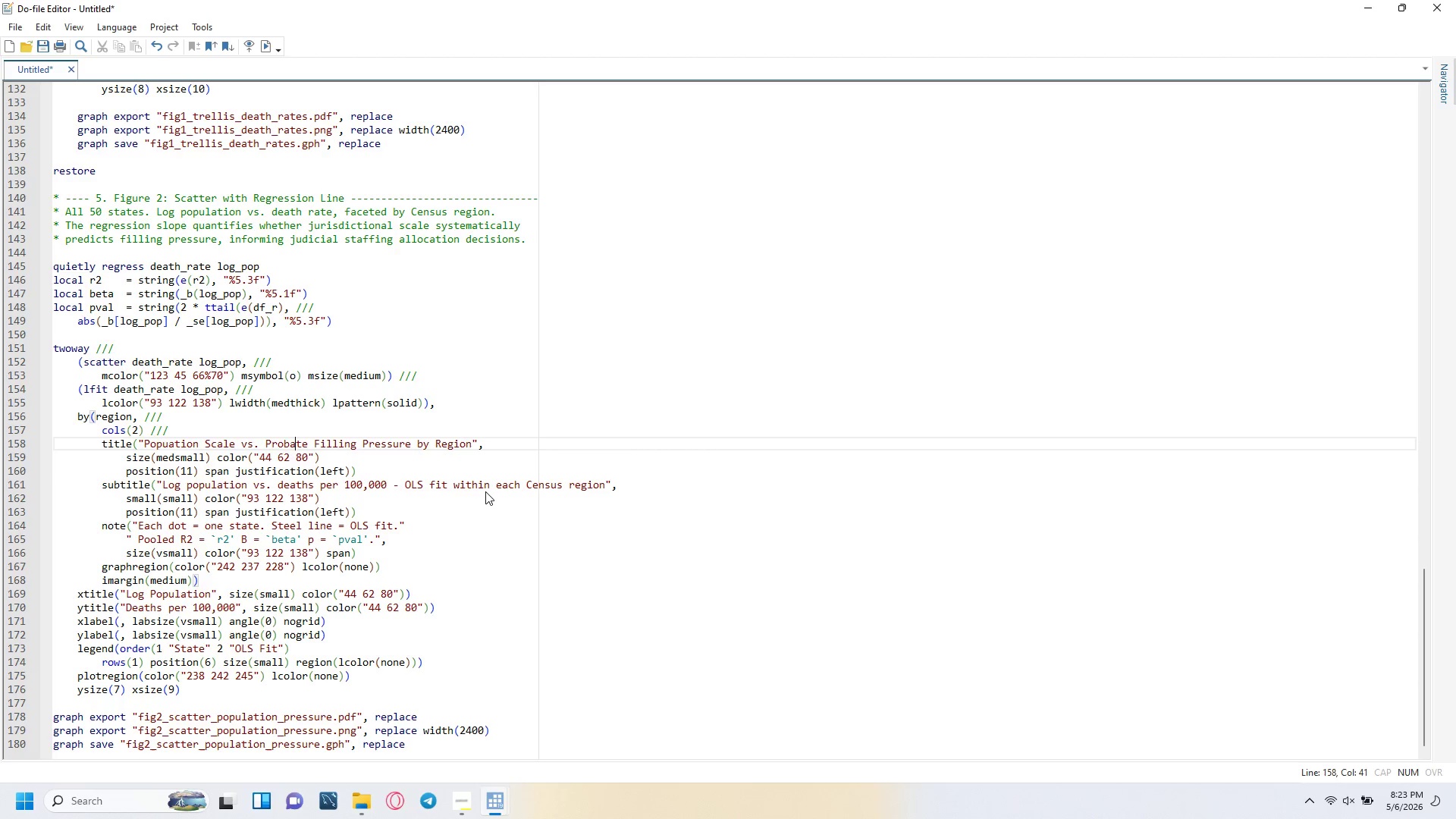 
key(ArrowRight)
 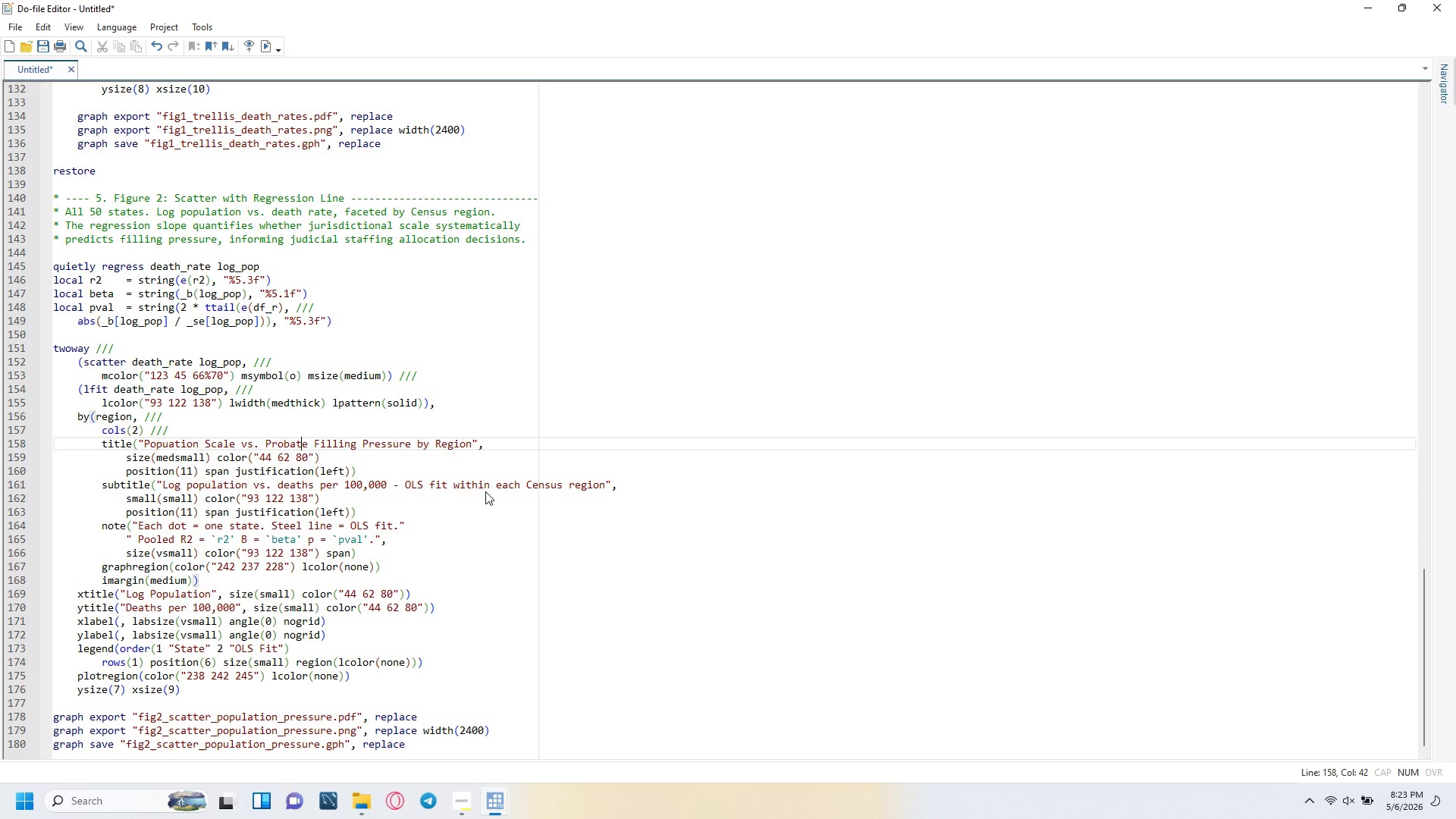 
key(ArrowRight)
 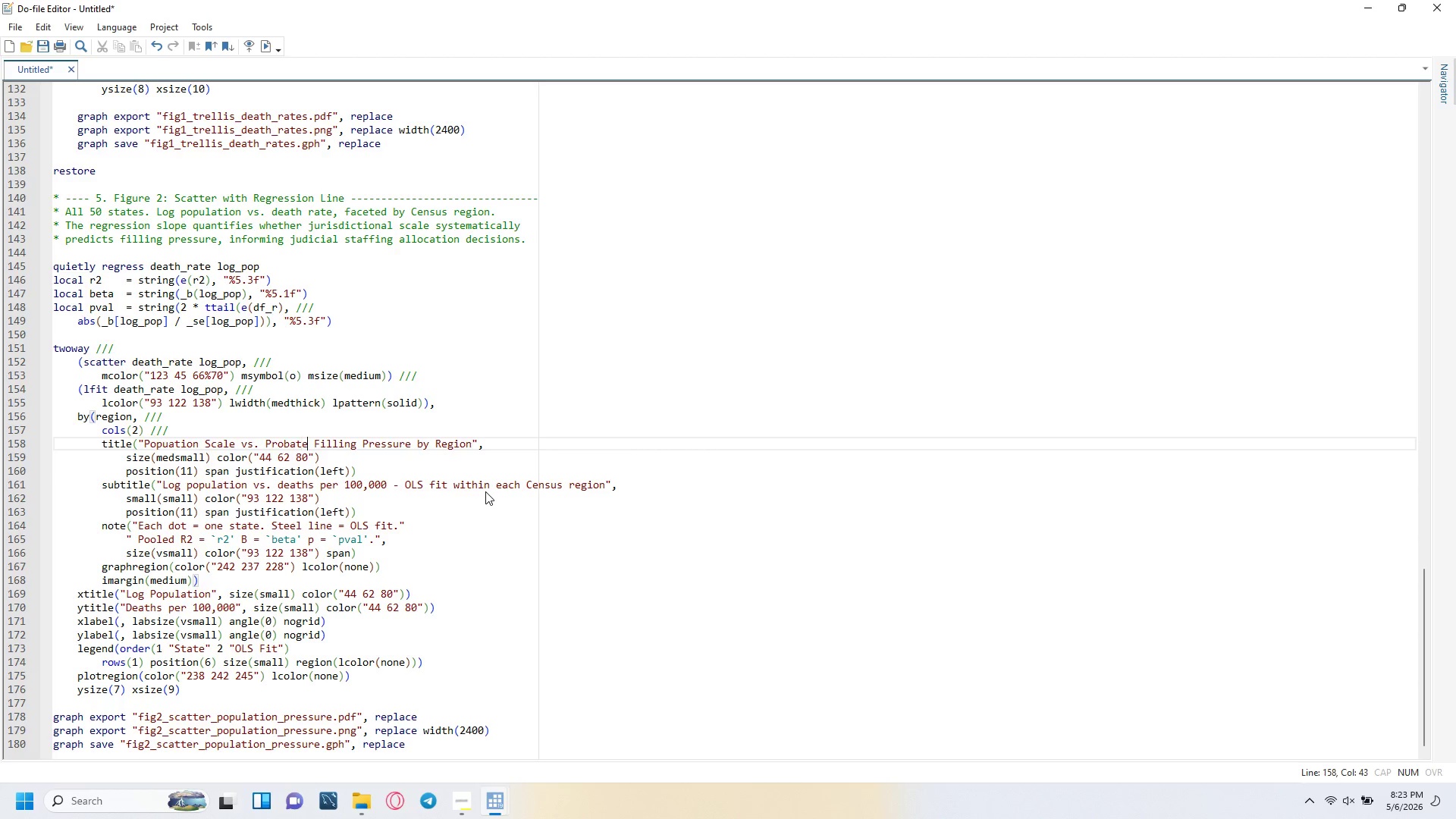 
key(ArrowRight)
 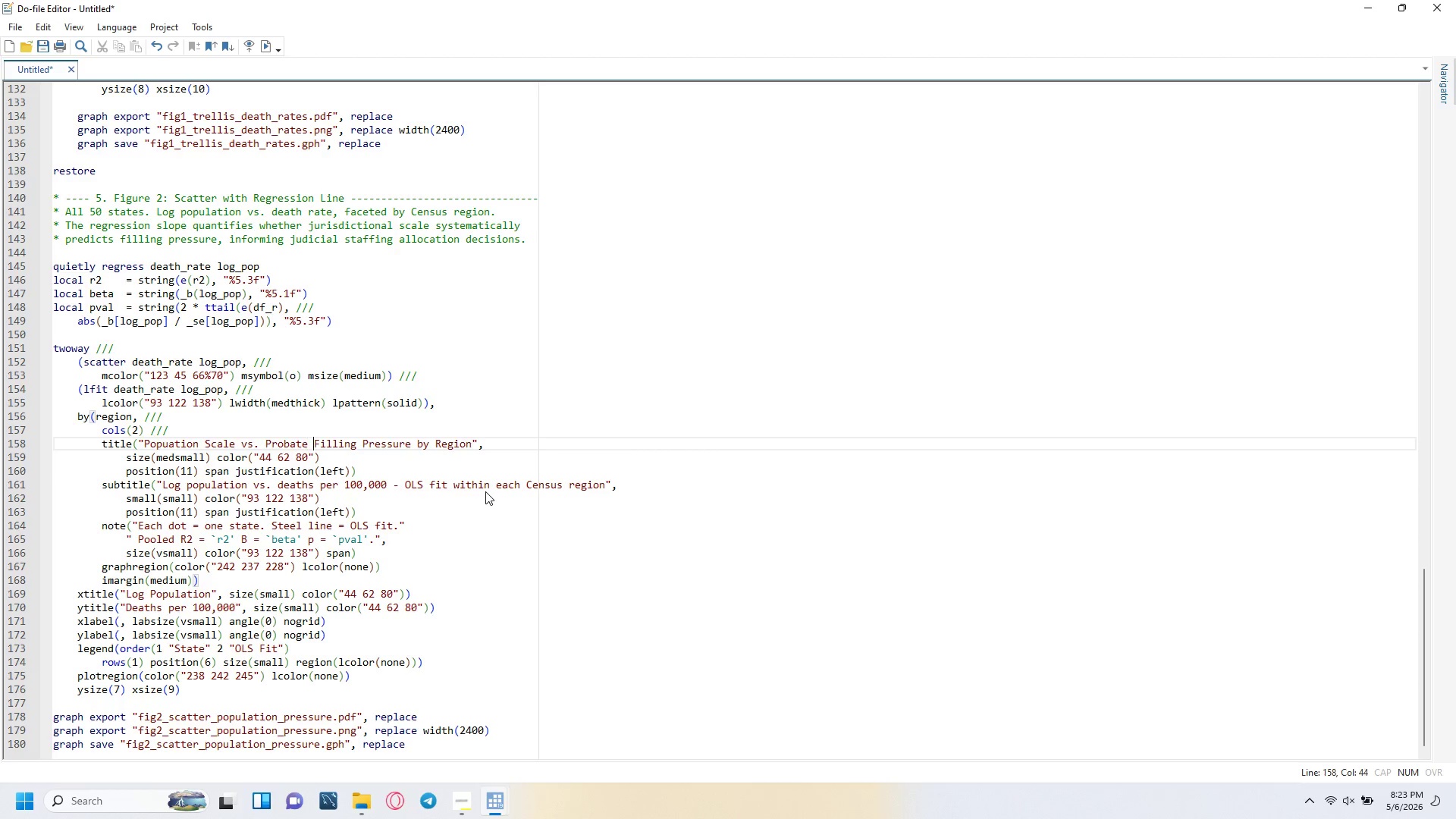 
key(ArrowRight)
 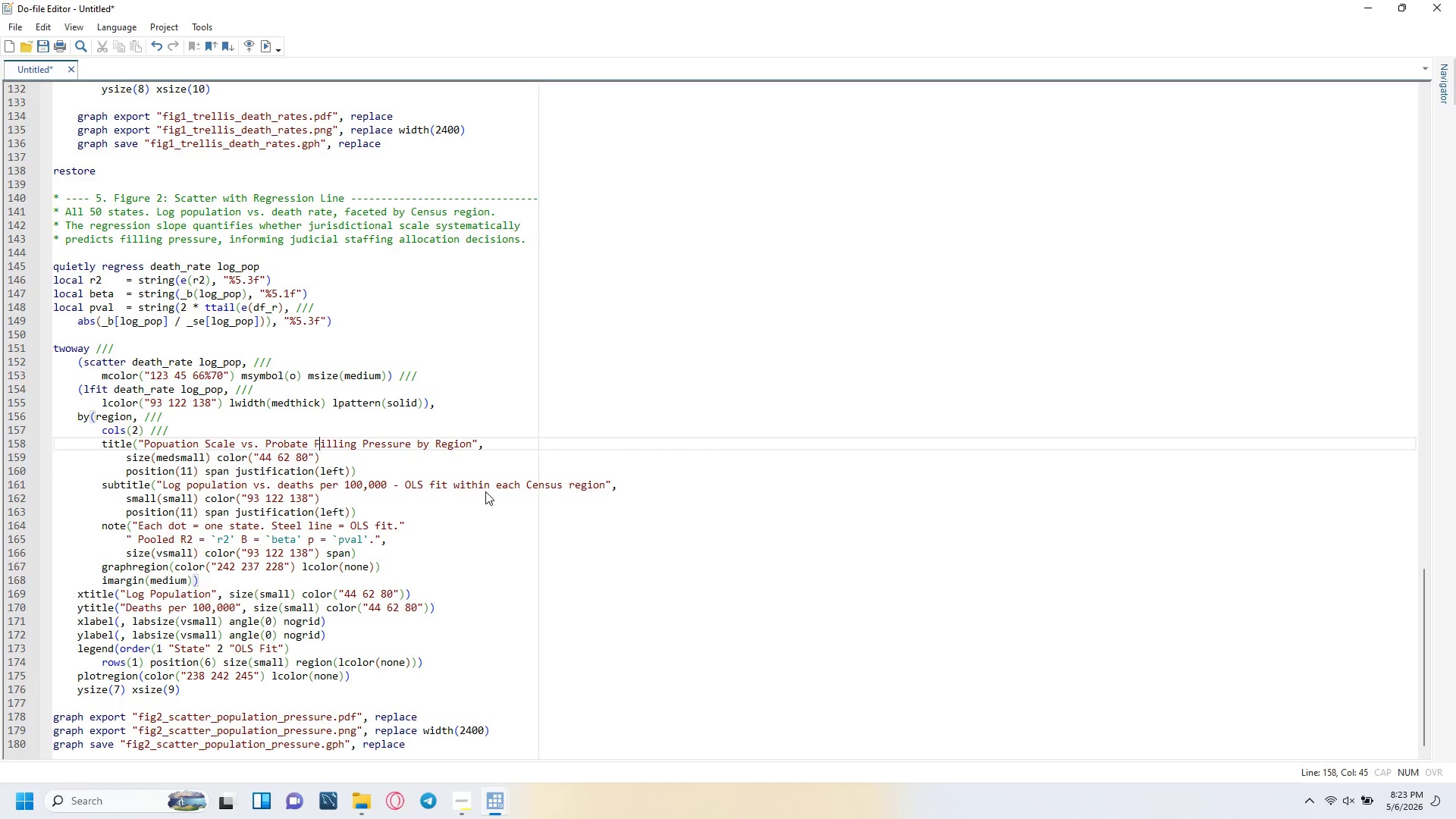 
key(ArrowRight)
 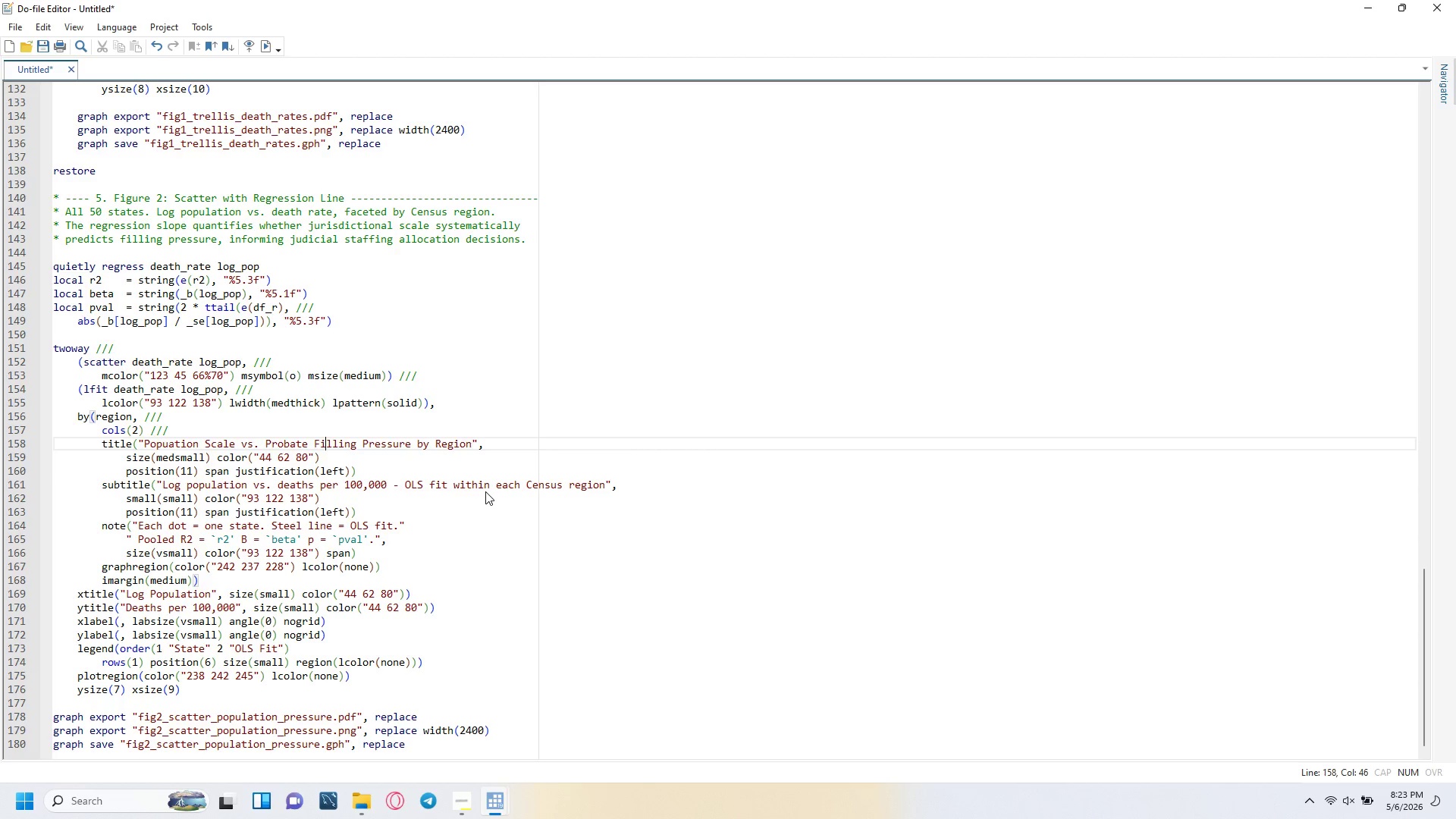 
key(ArrowRight)
 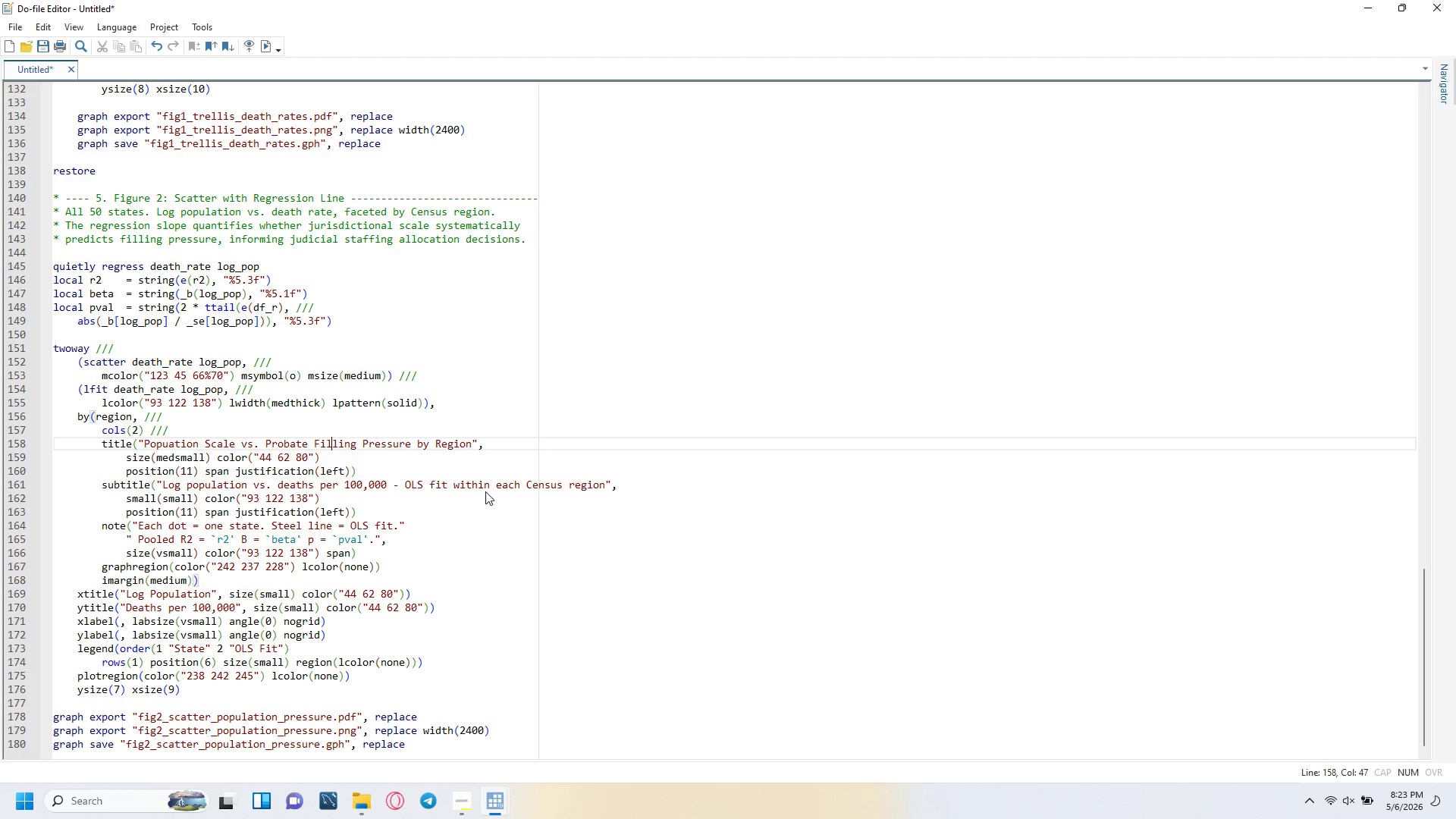 
key(ArrowRight)
 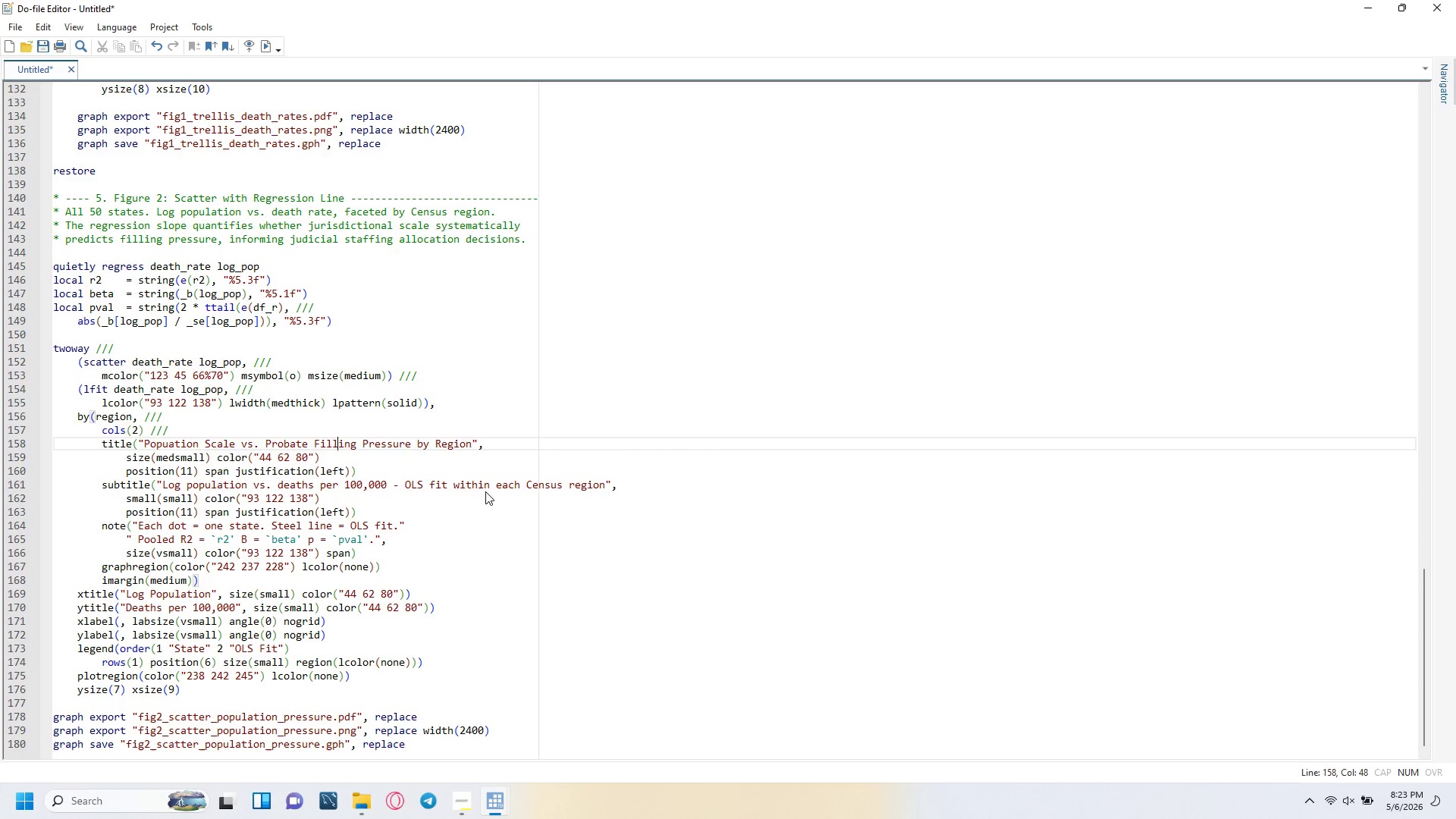 
key(ArrowRight)
 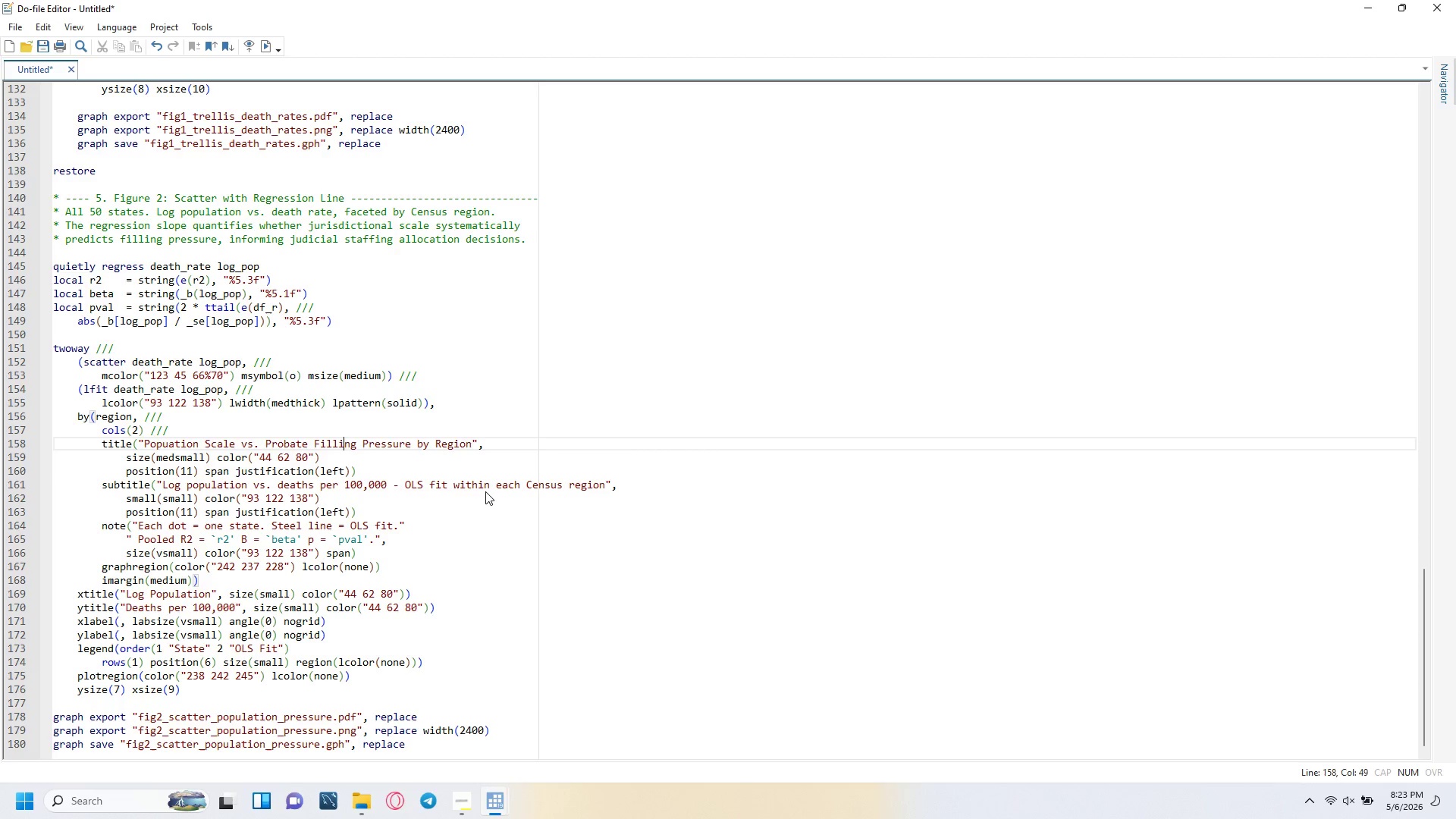 
key(ArrowRight)
 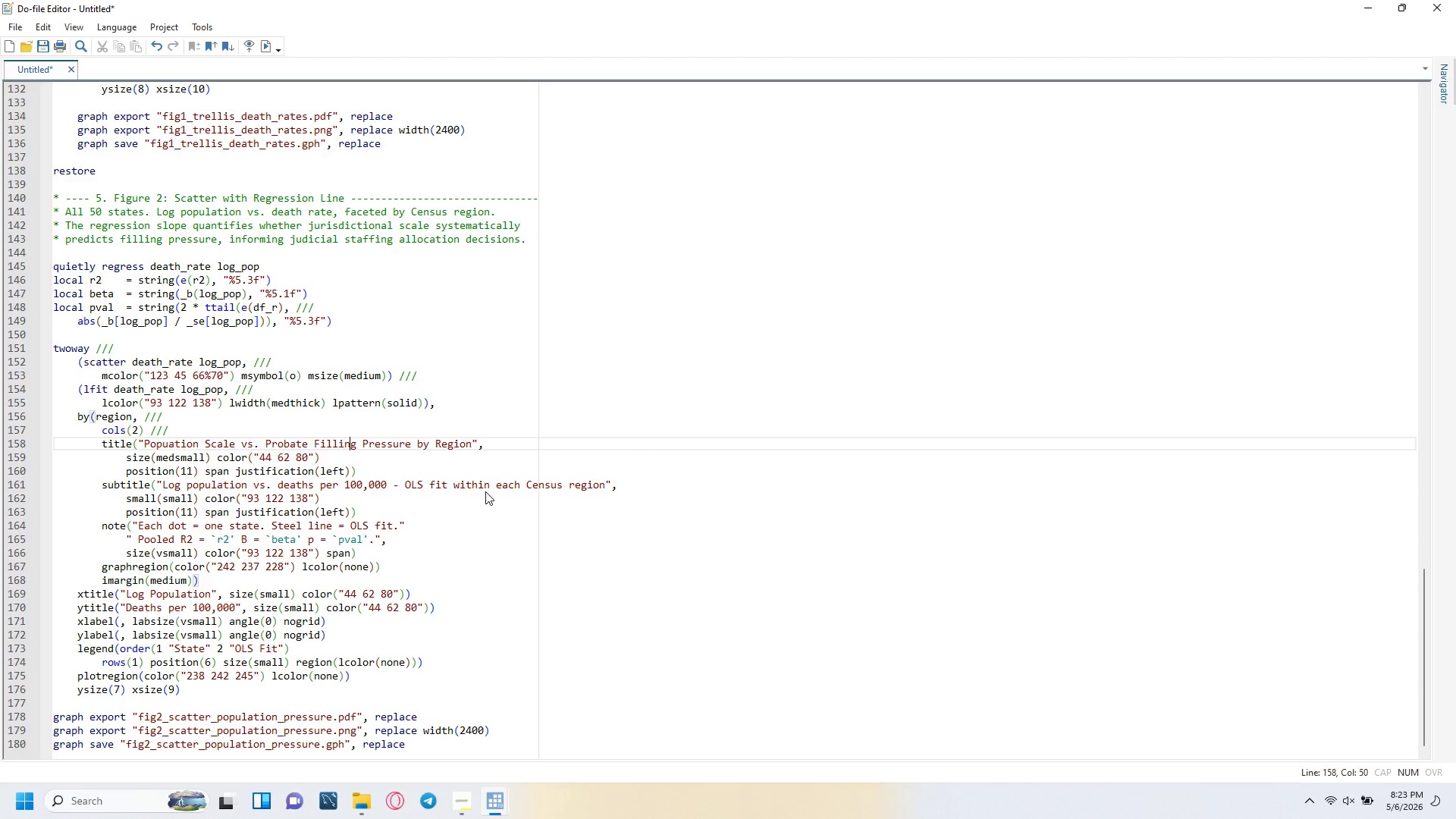 
key(ArrowRight)
 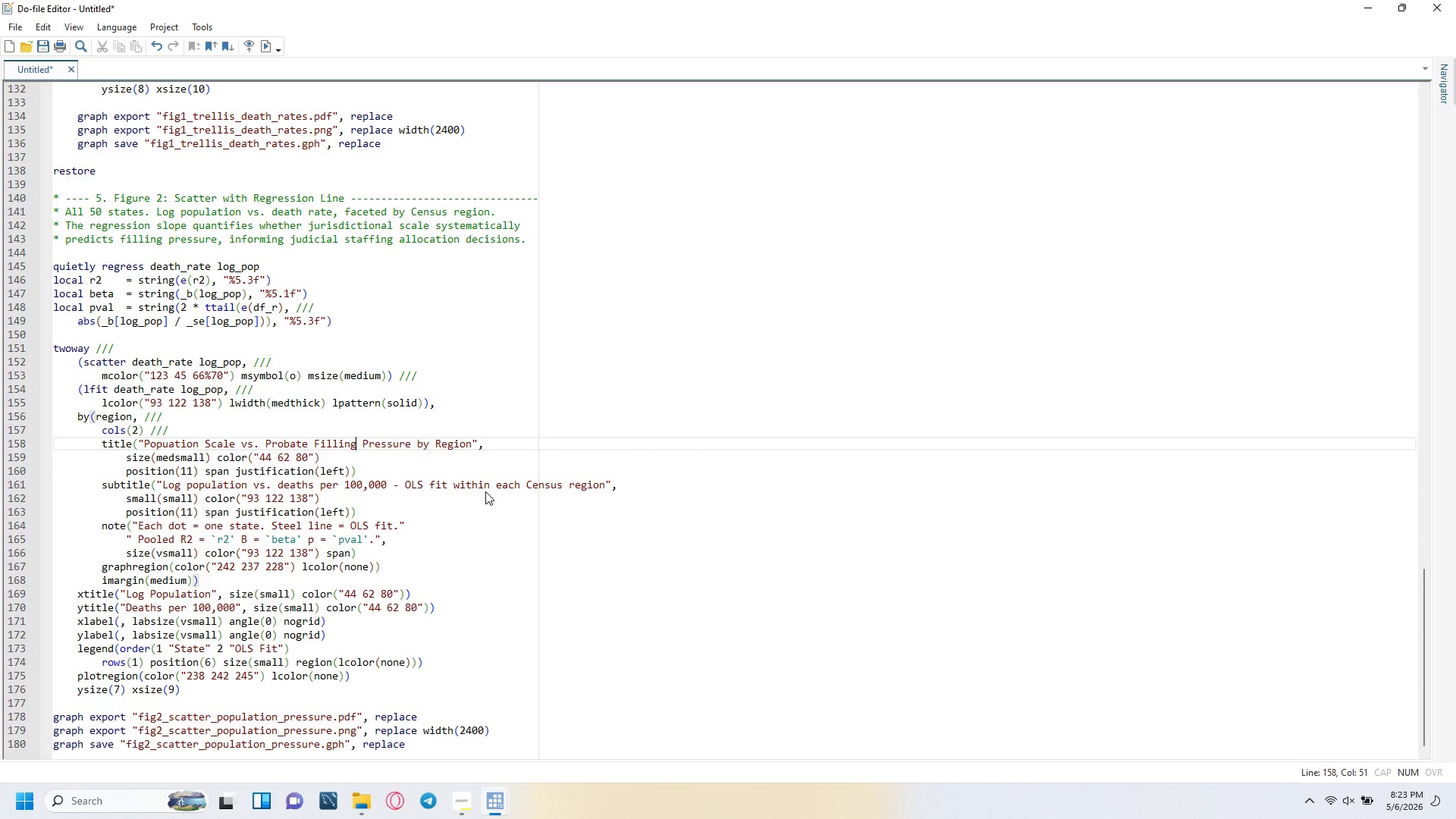 
key(ArrowRight)
 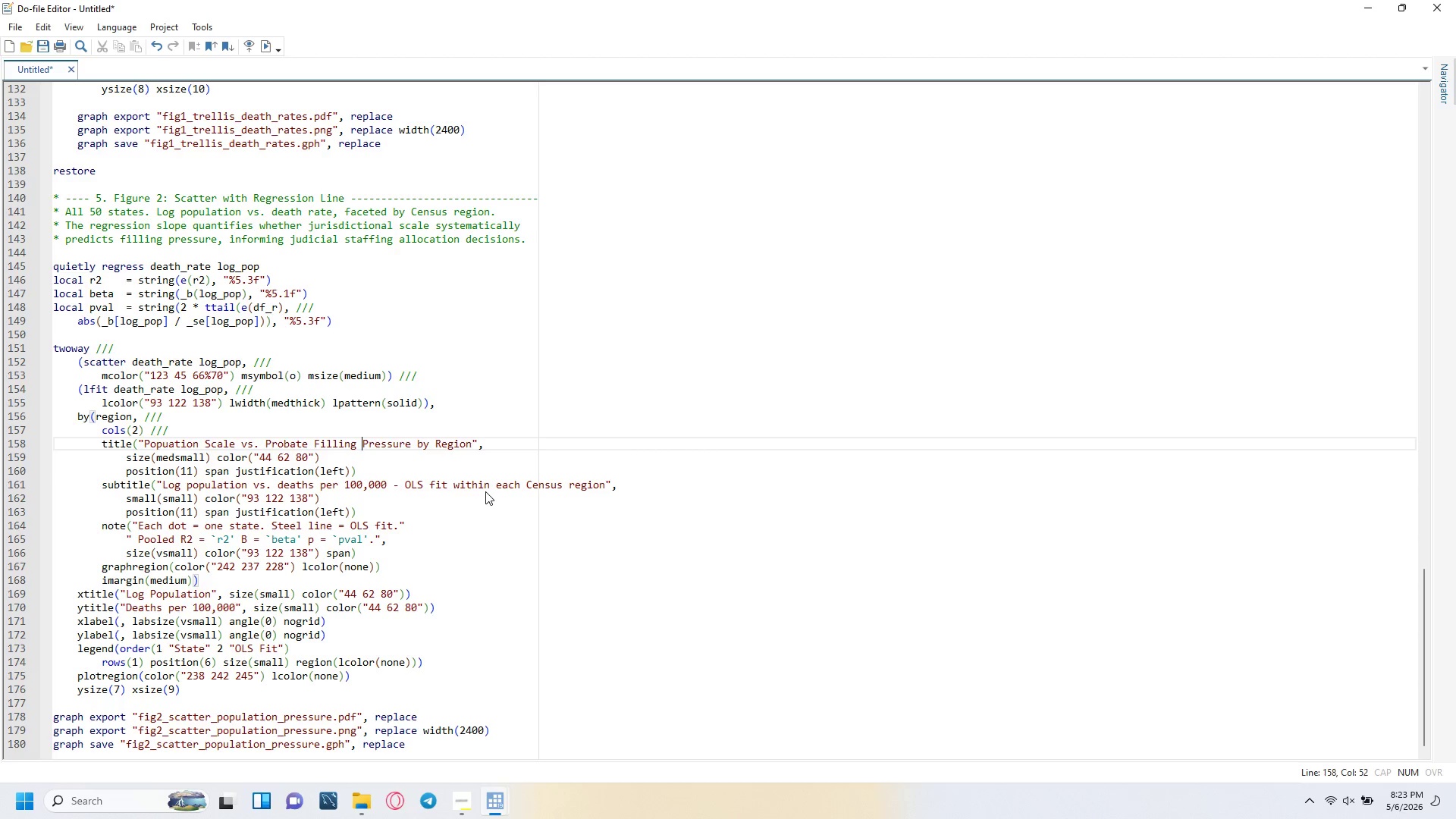 
key(ArrowRight)
 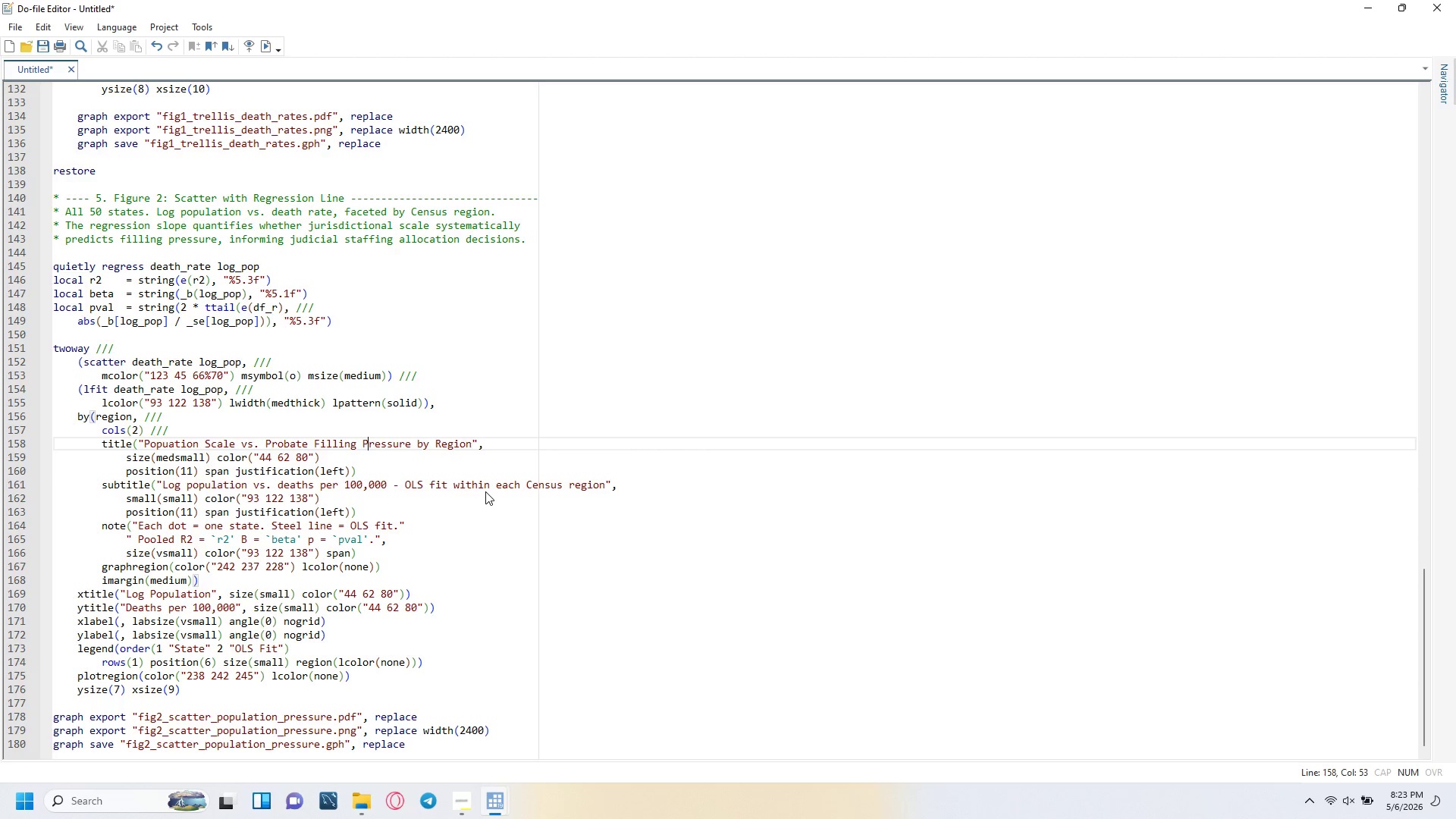 
key(ArrowRight)
 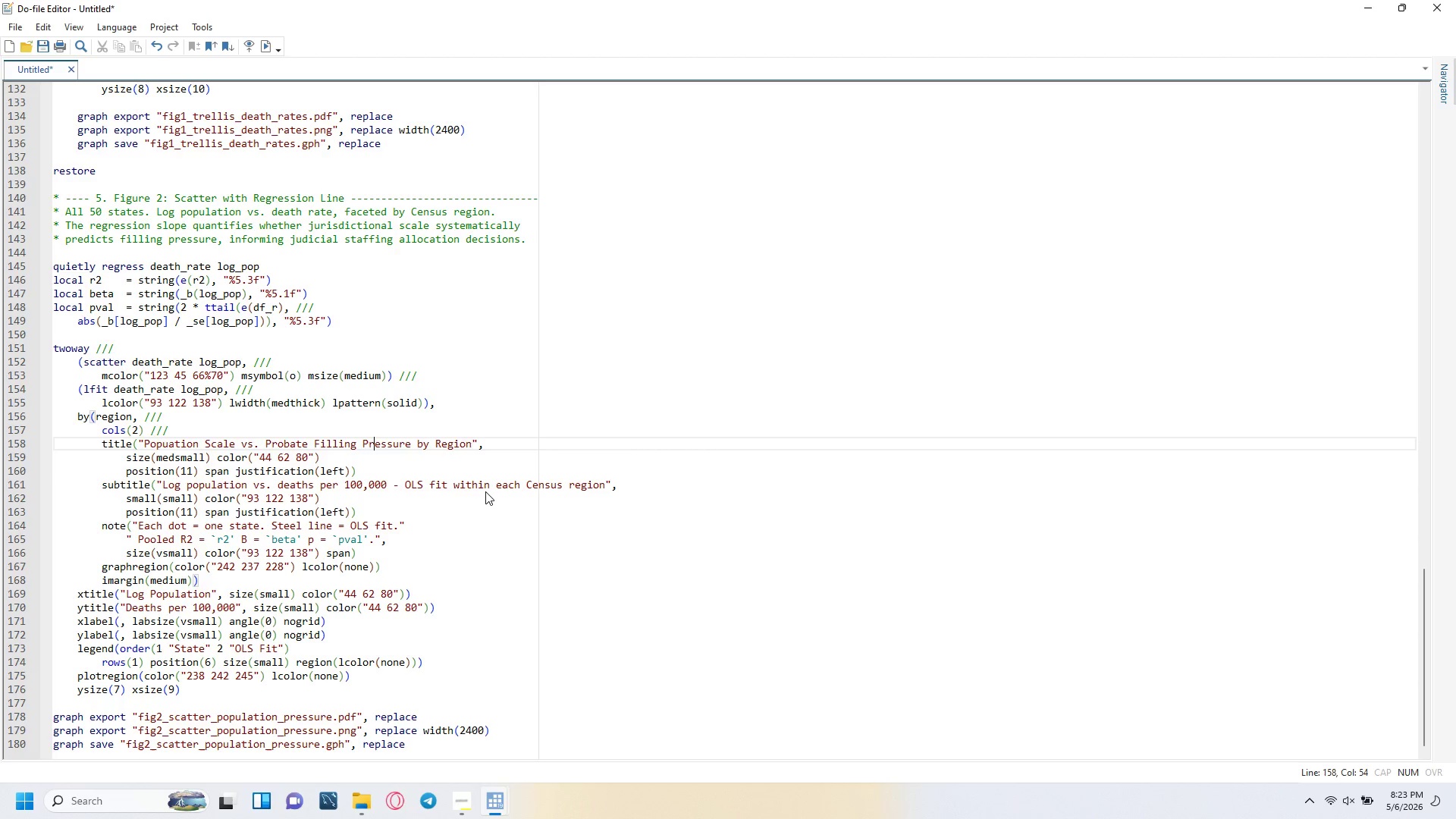 
key(ArrowRight)
 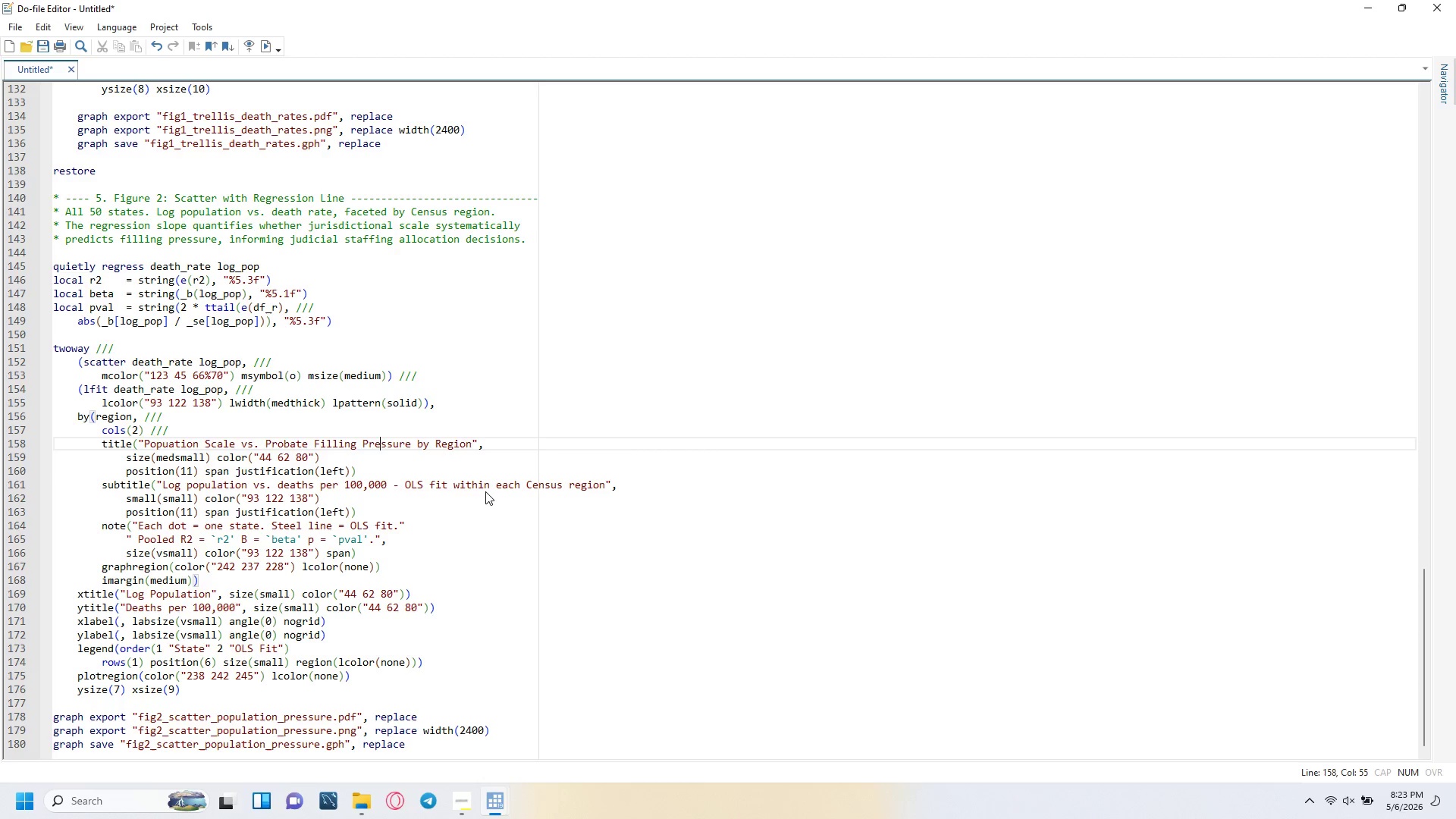 
key(ArrowRight)
 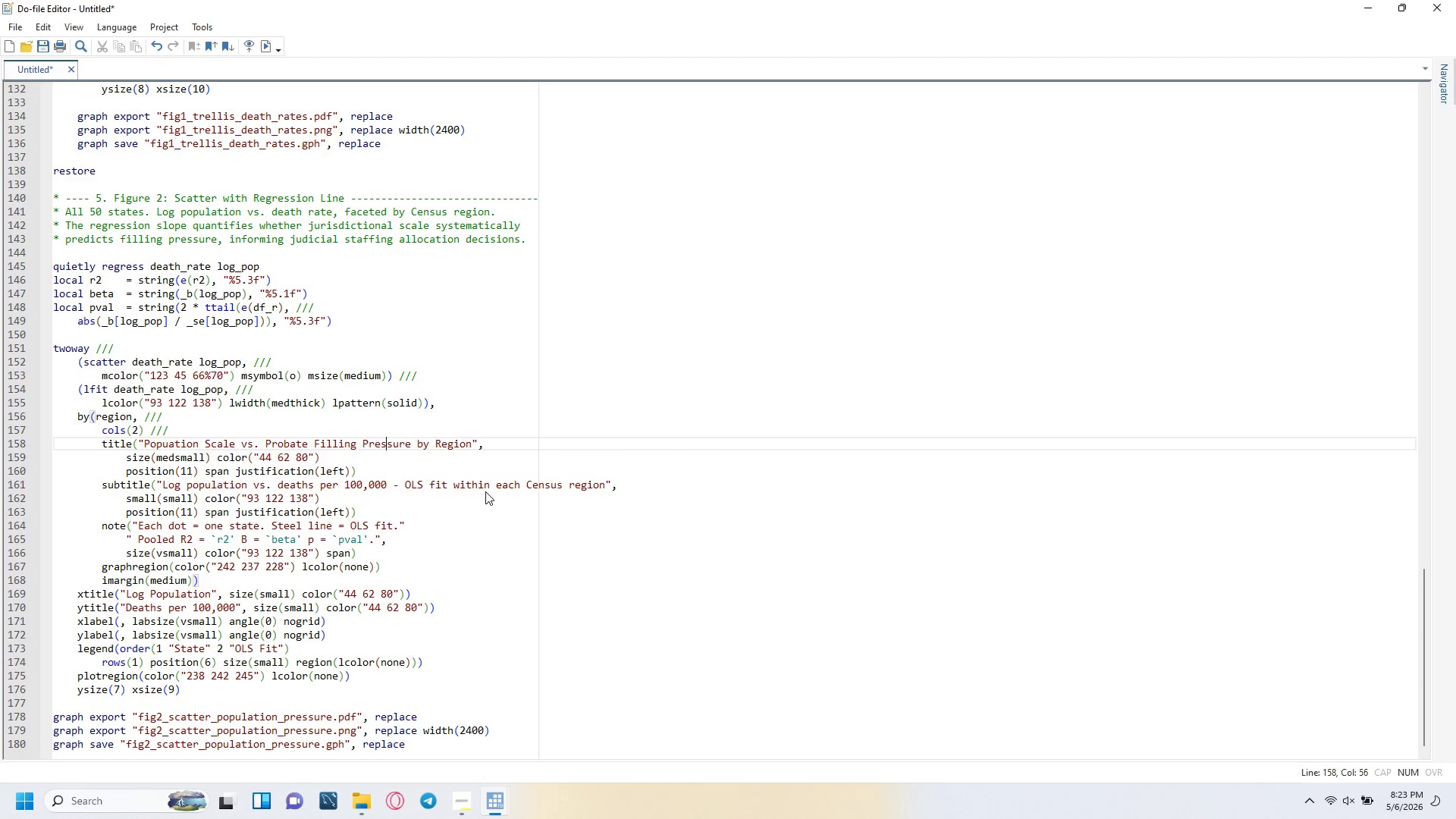 
key(ArrowRight)
 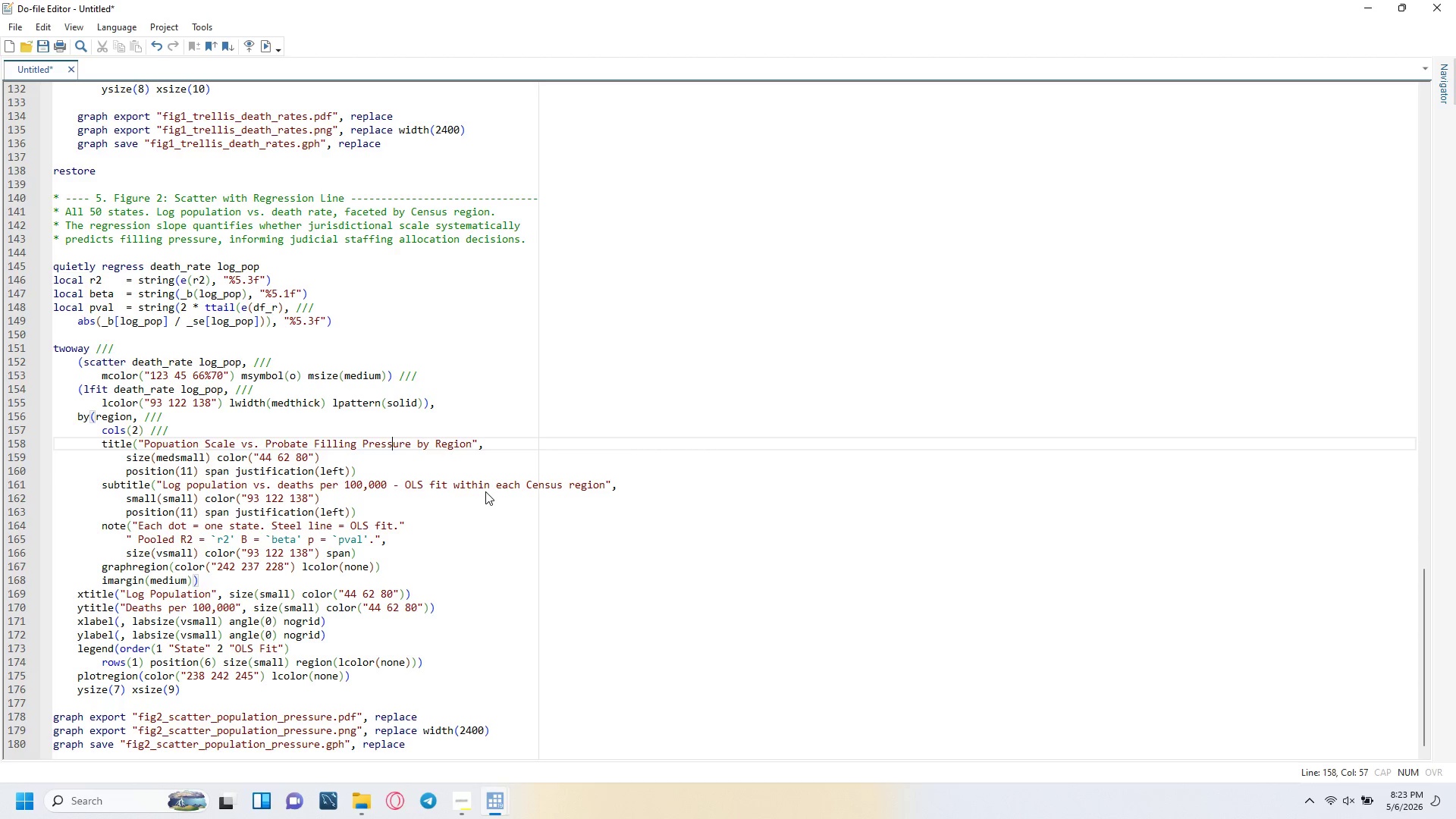 
key(ArrowRight)
 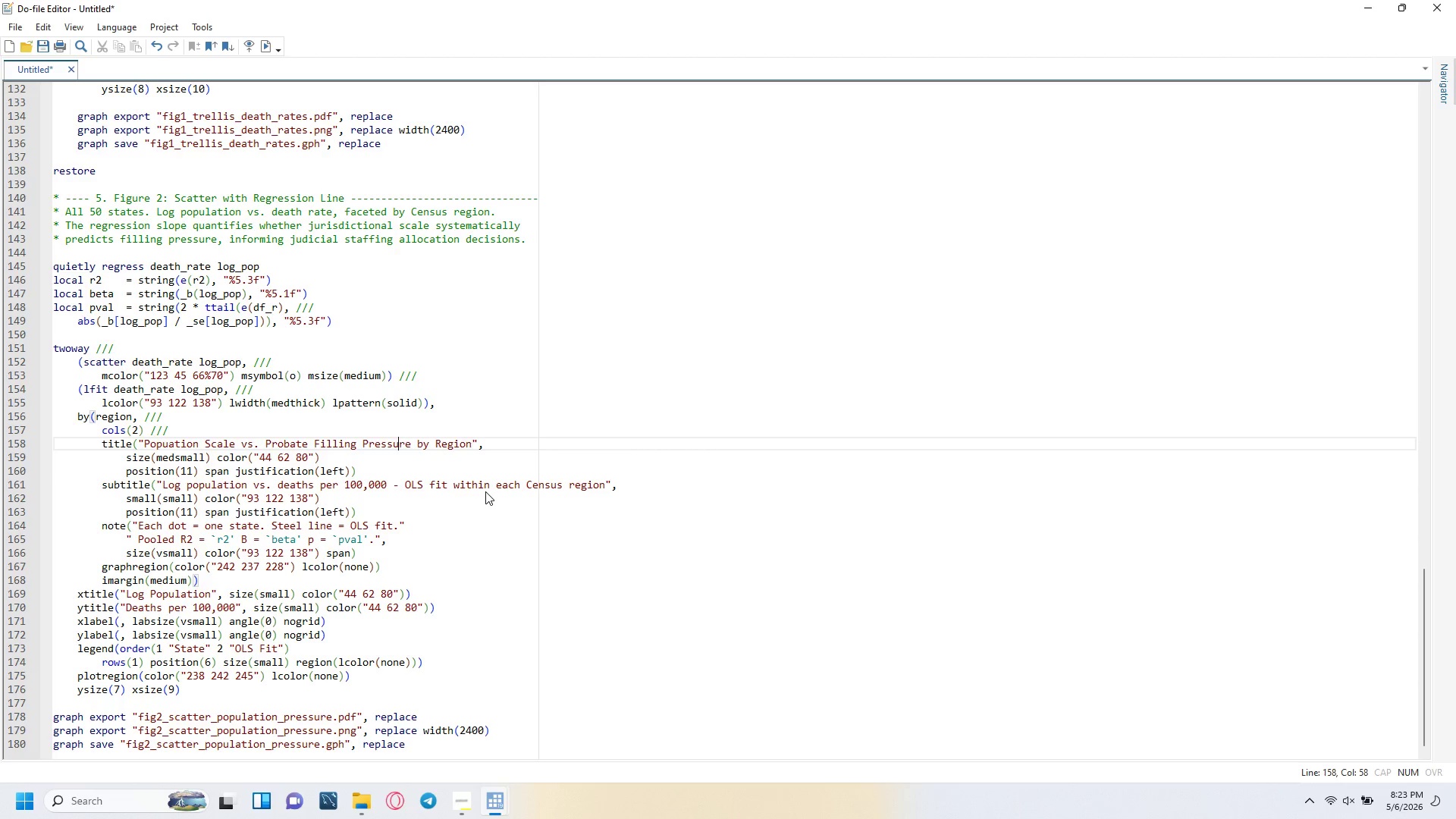 
key(ArrowRight)
 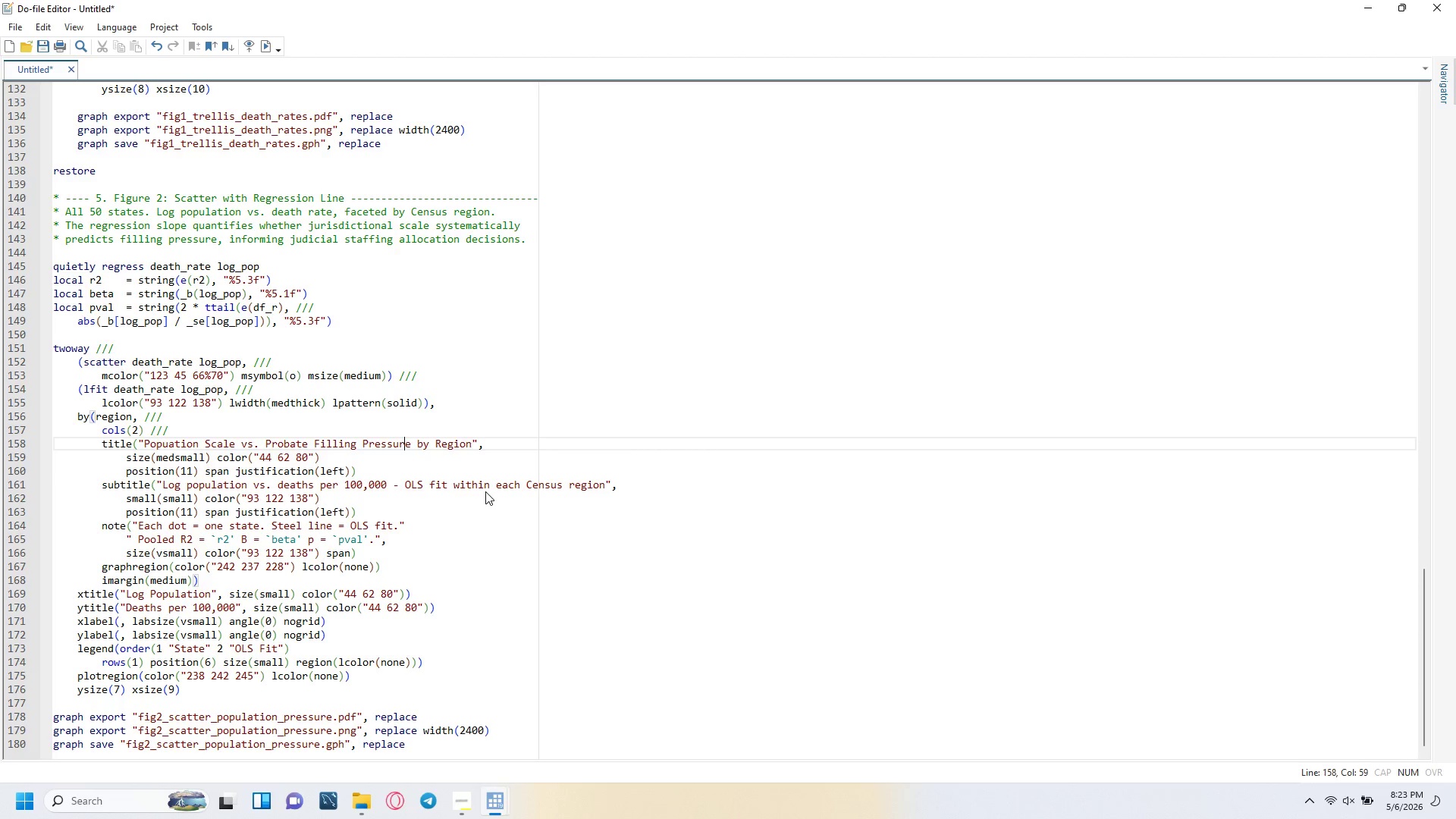 
key(ArrowRight)
 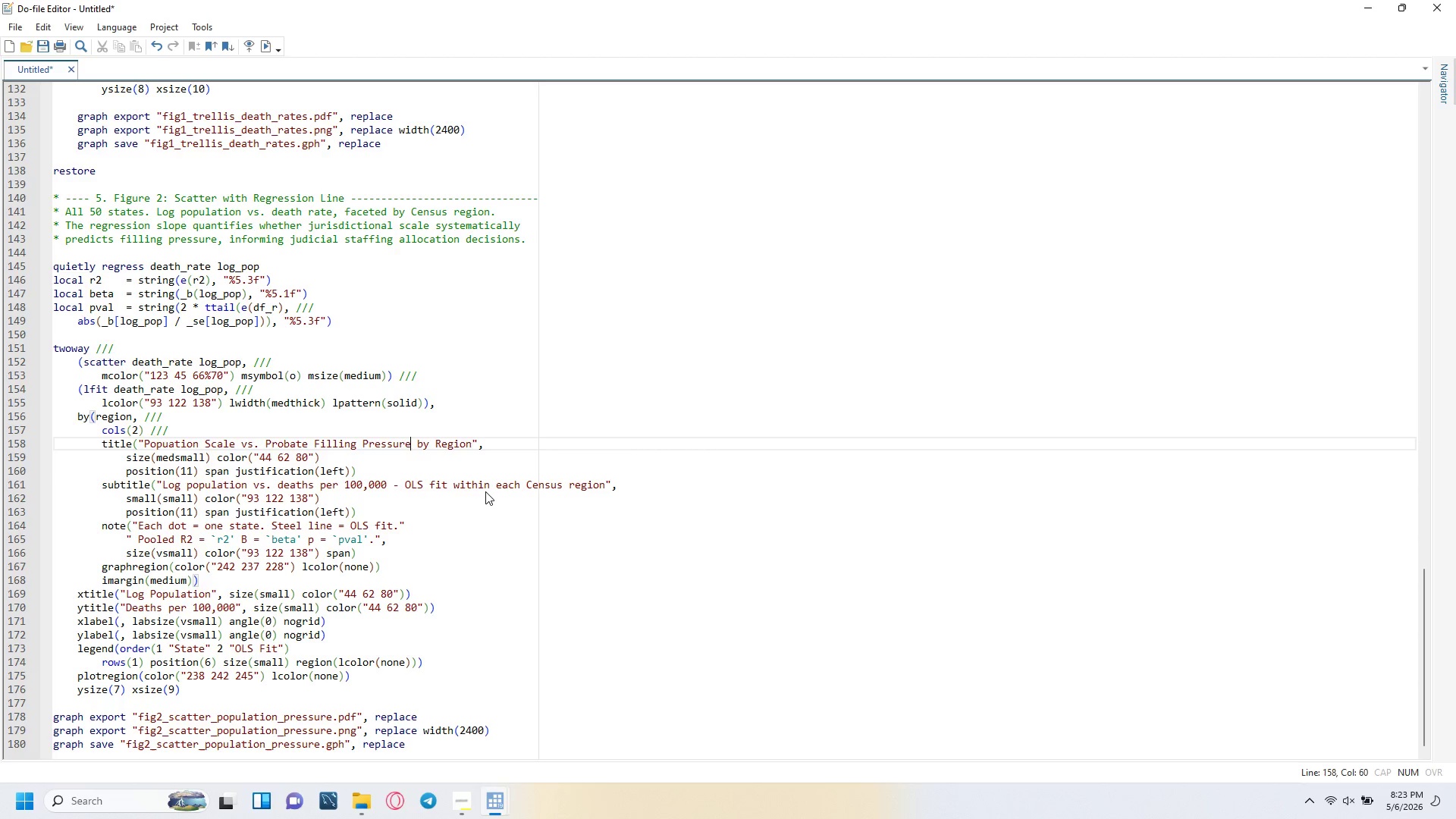 
key(ArrowRight)
 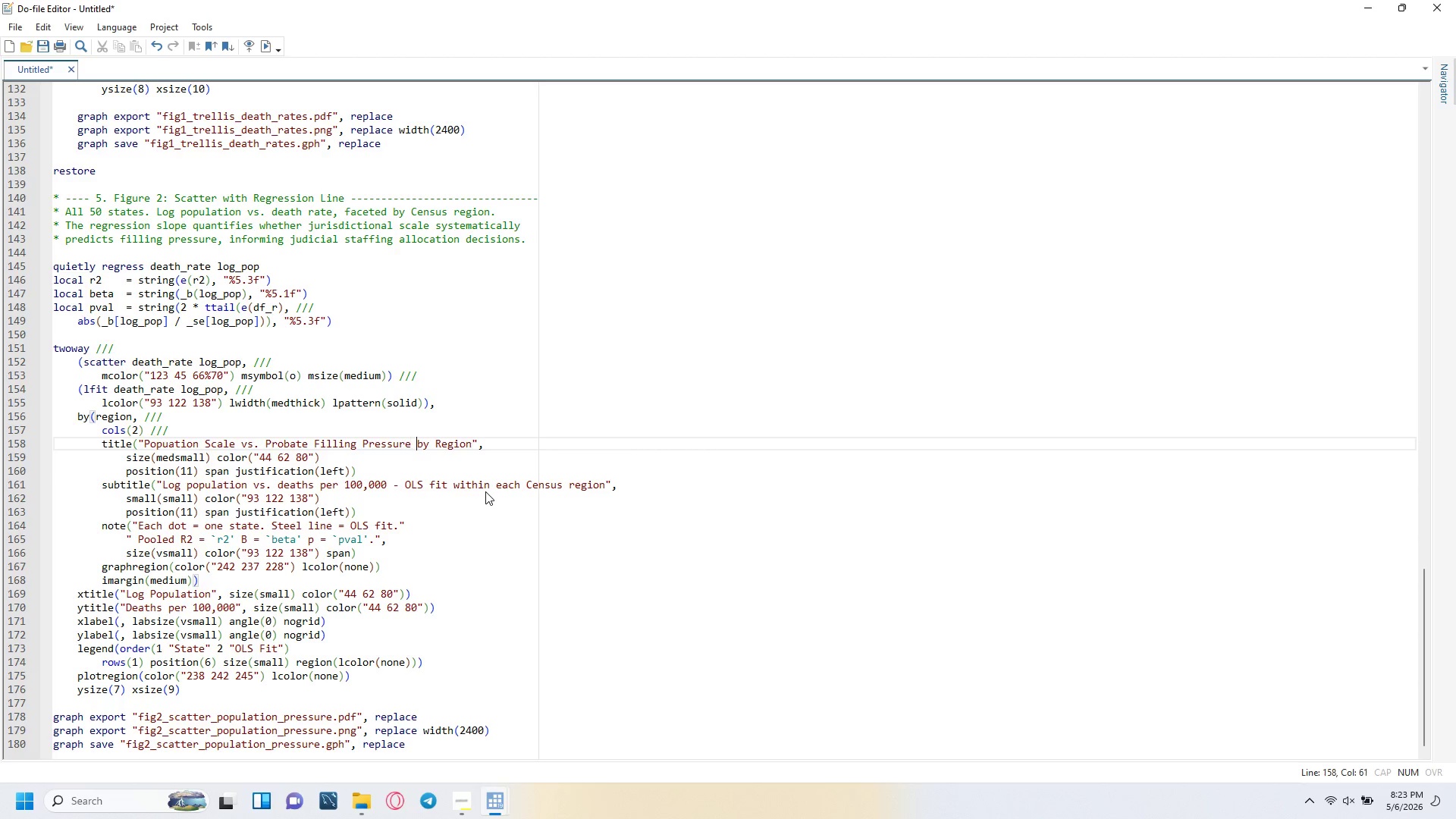 
key(ArrowRight)
 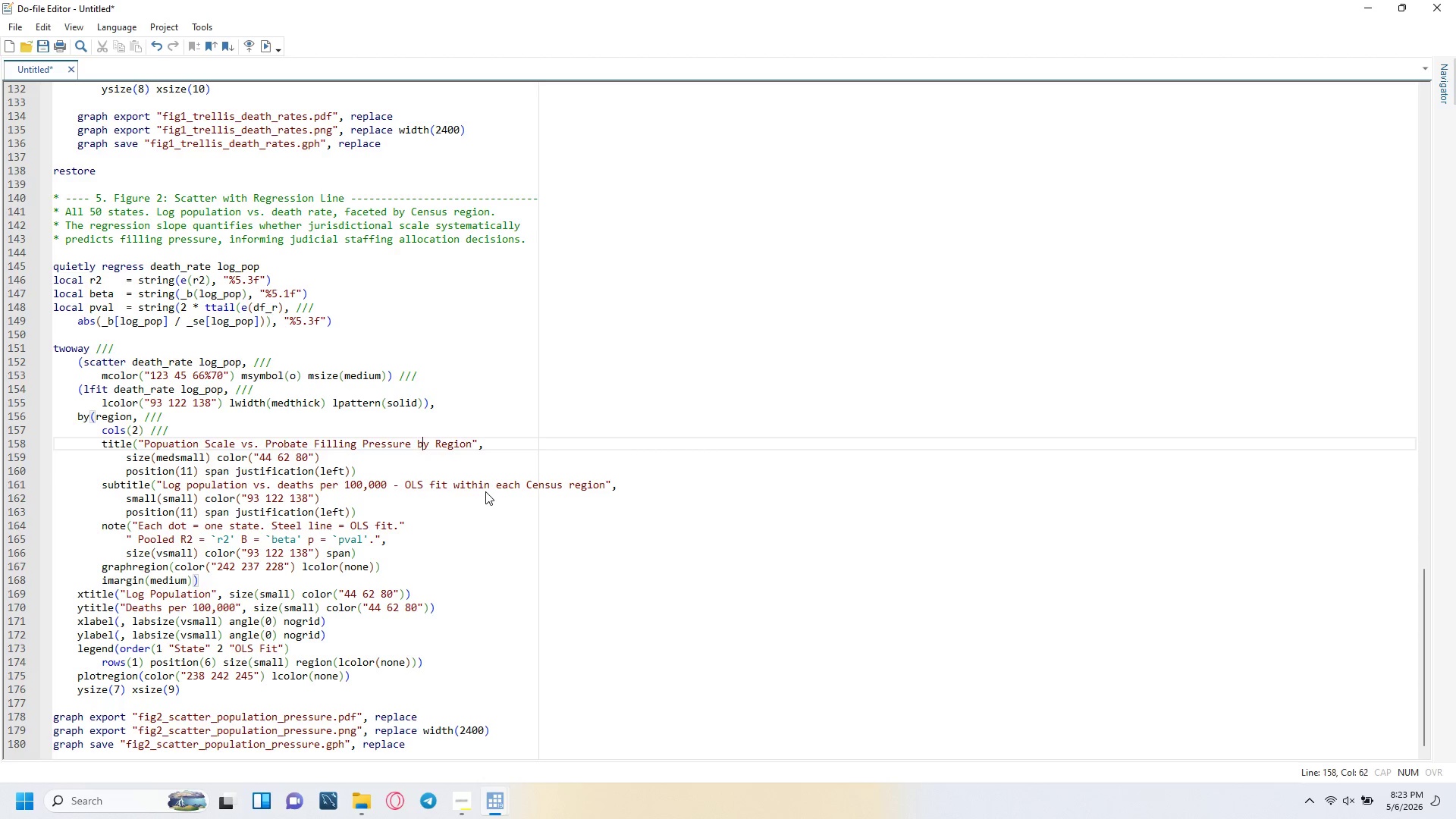 
key(ArrowRight)
 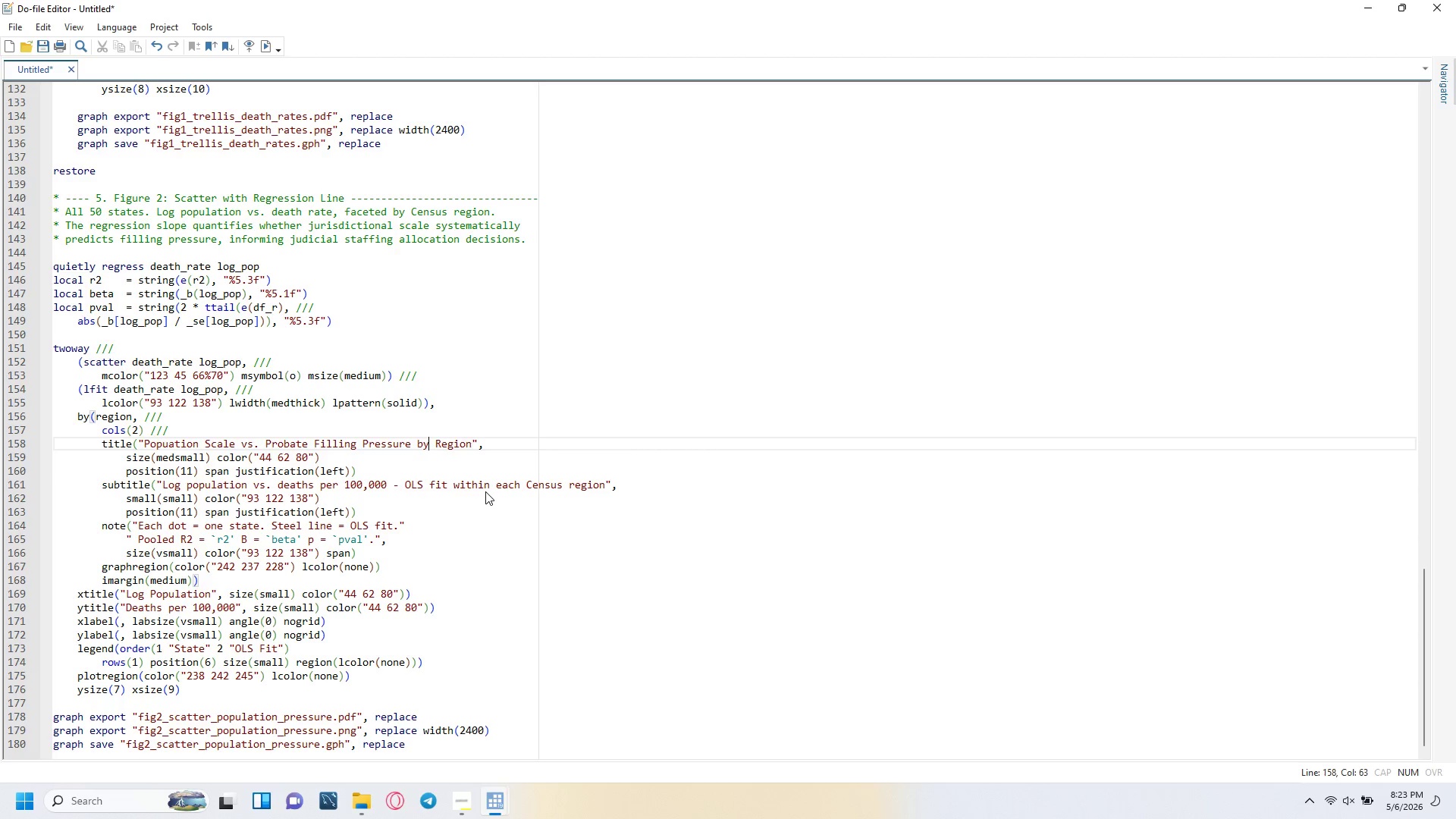 
key(ArrowRight)
 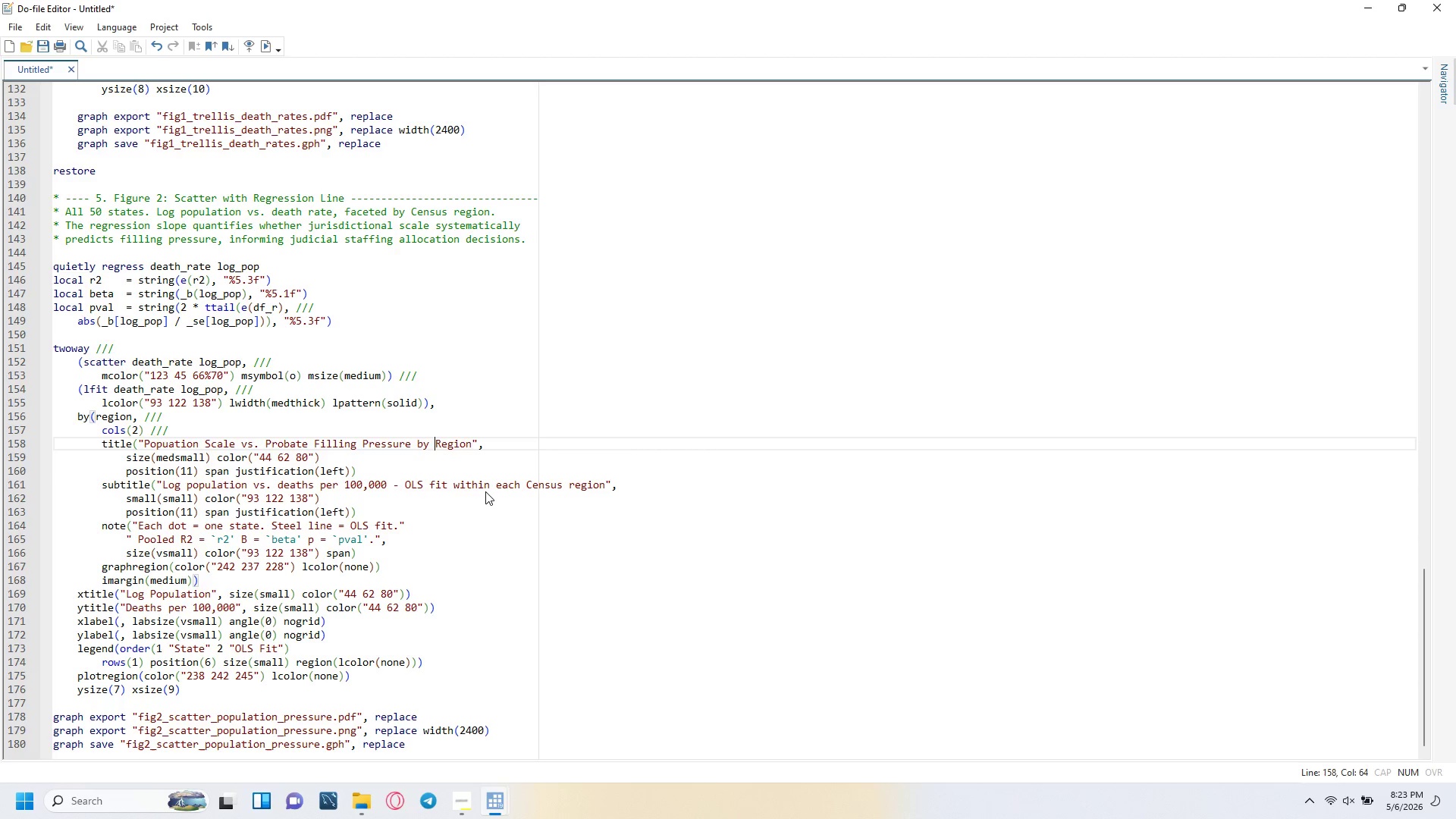 
key(ArrowRight)
 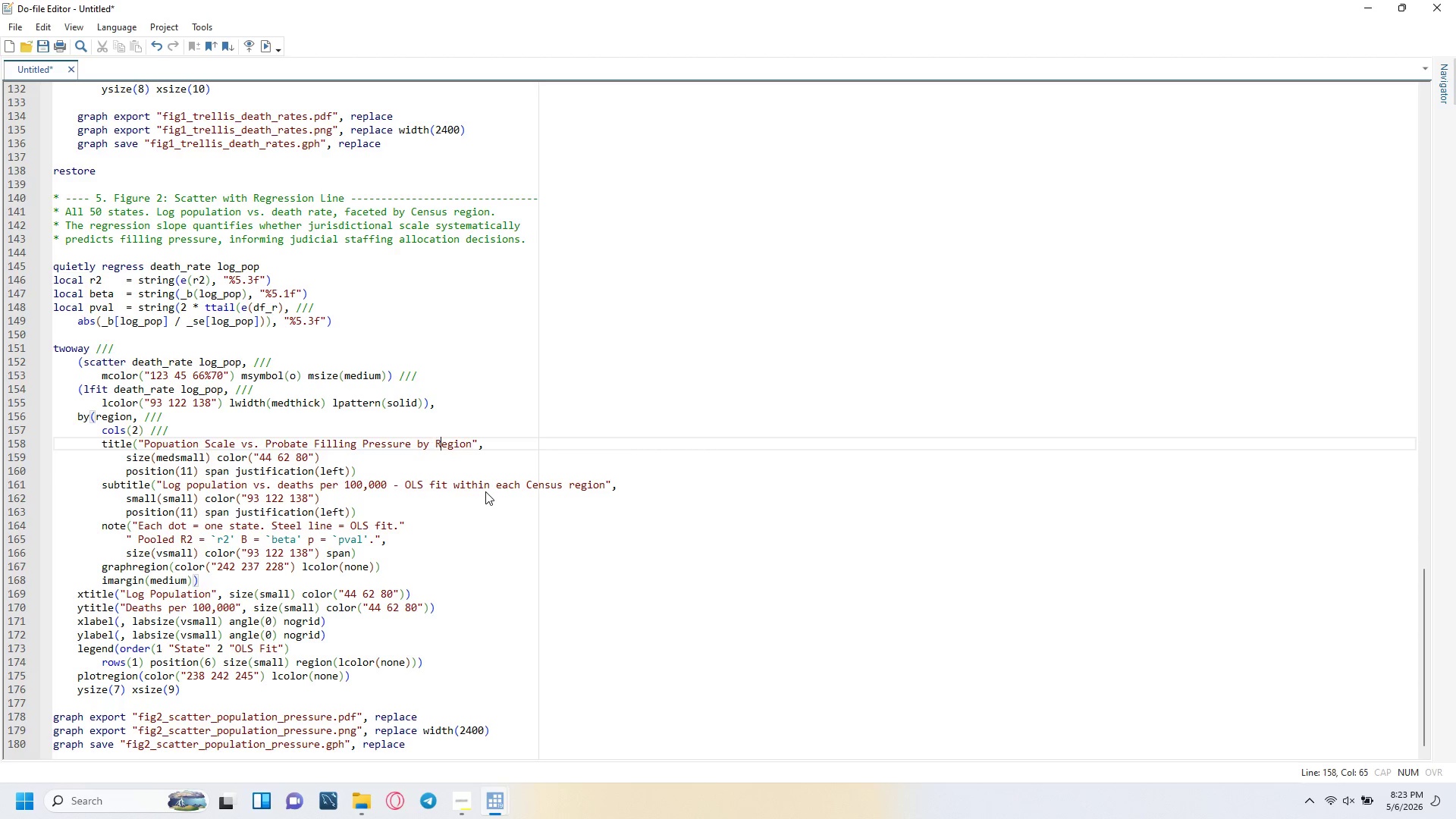 
key(ArrowRight)
 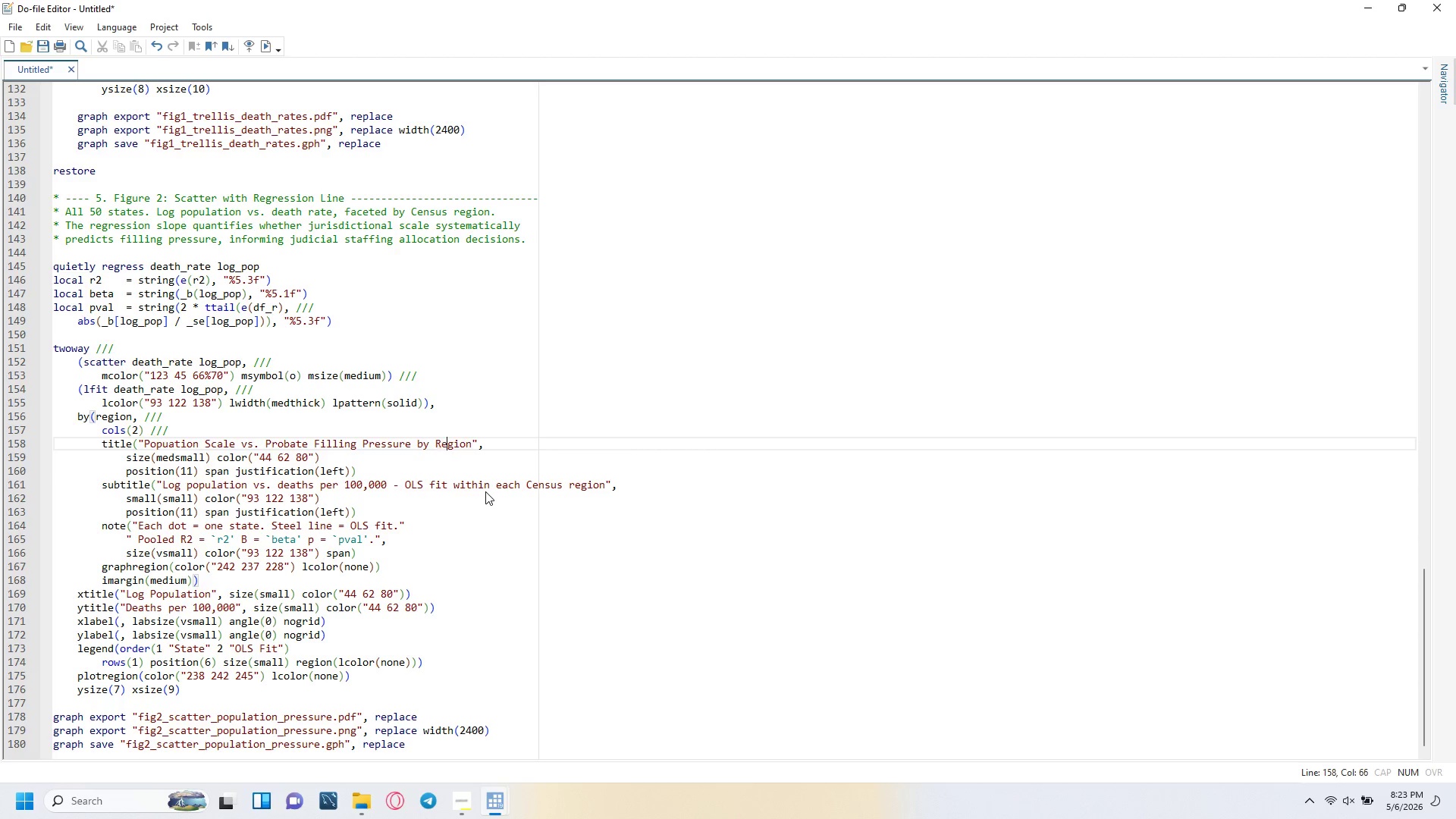 
key(ArrowRight)
 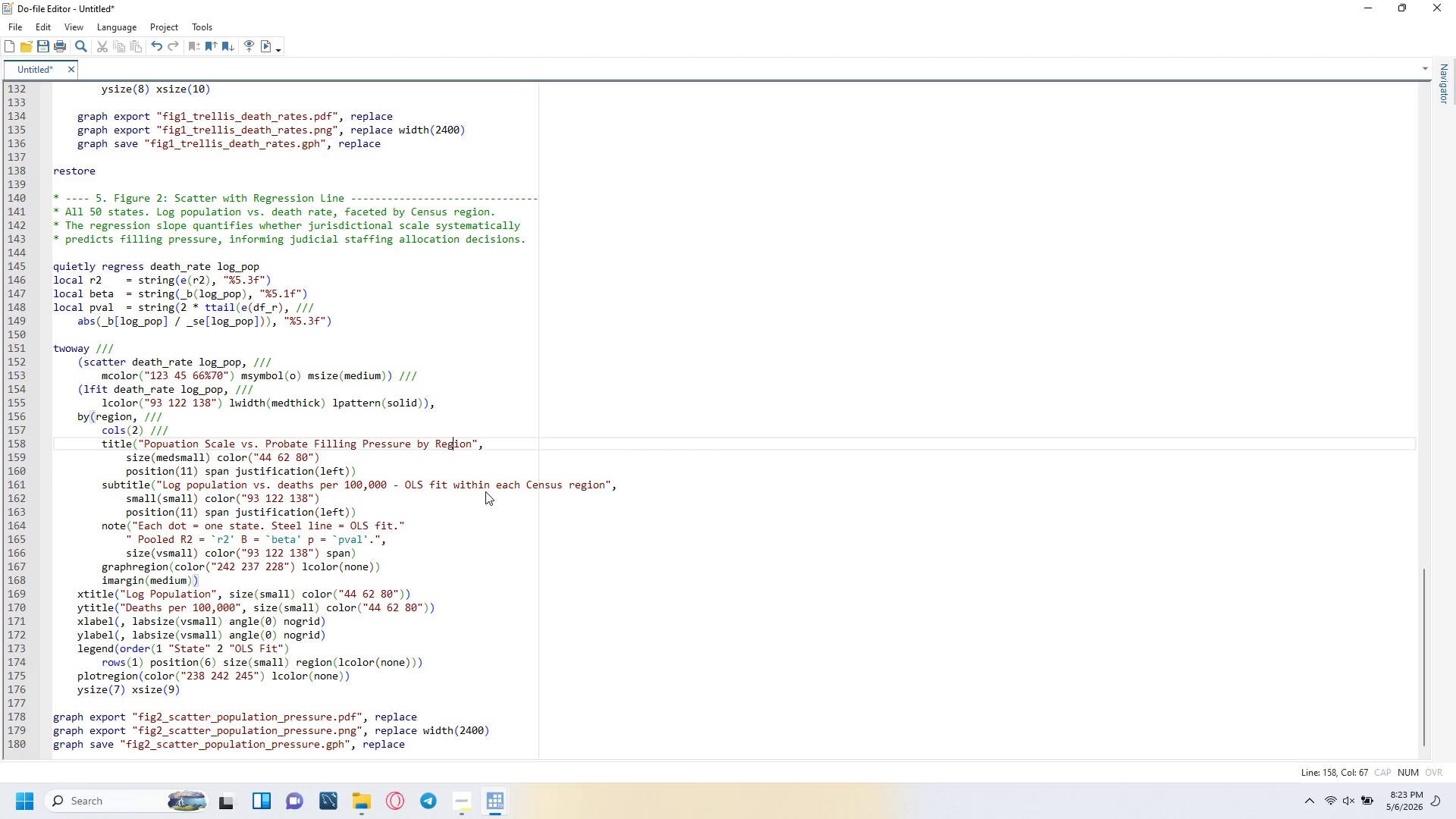 
key(ArrowRight)
 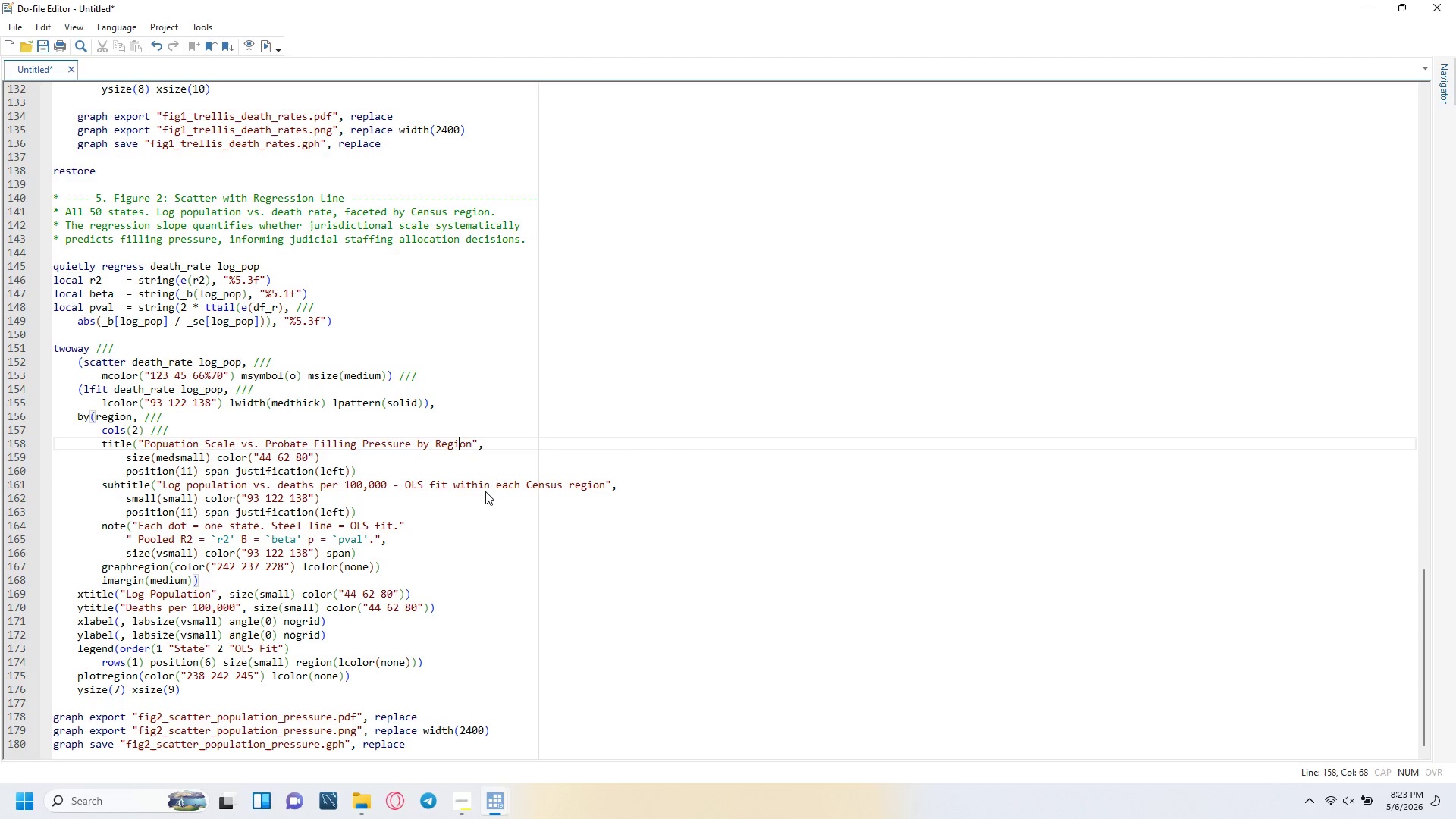 
key(ArrowRight)
 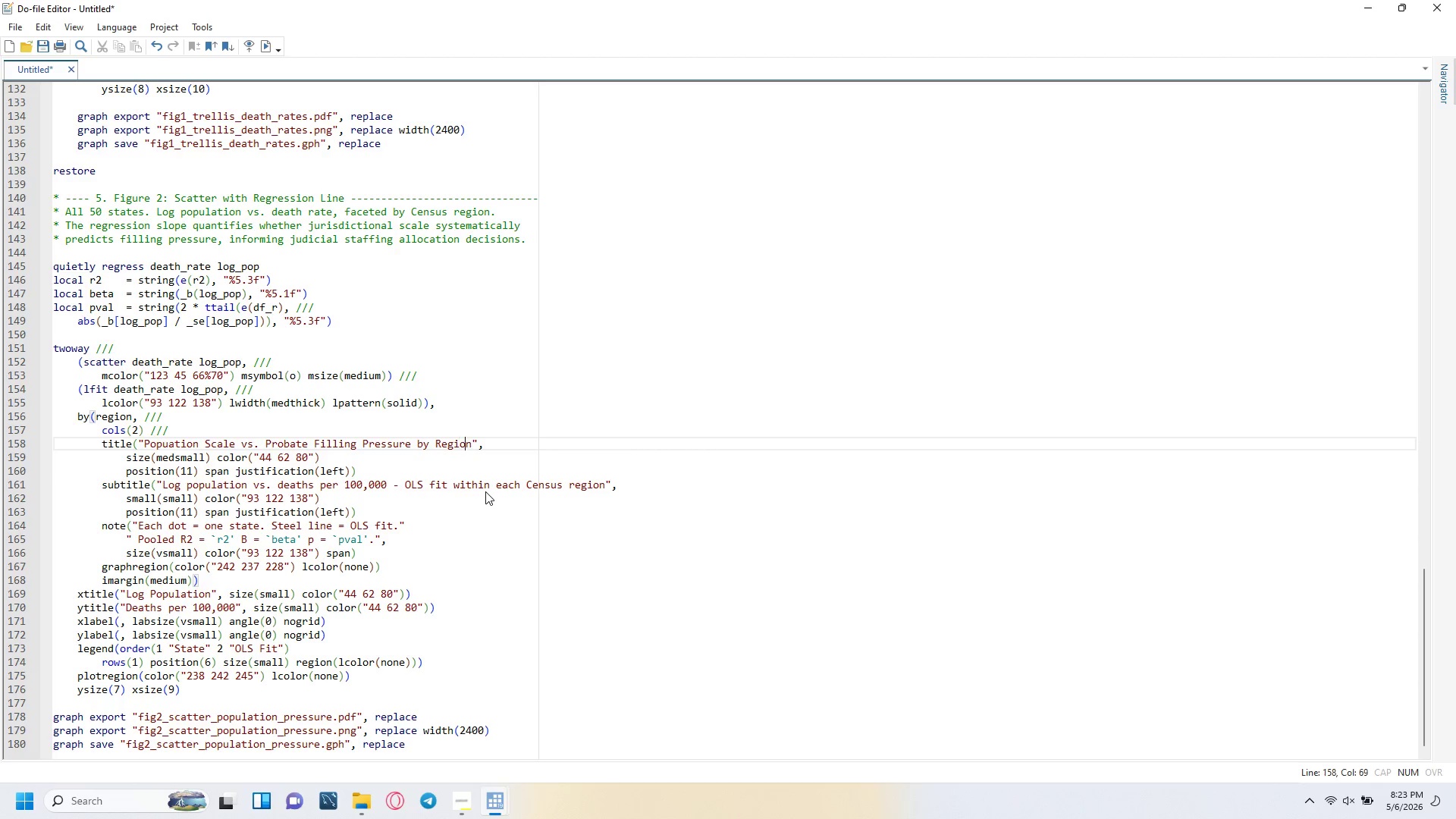 
key(ArrowRight)
 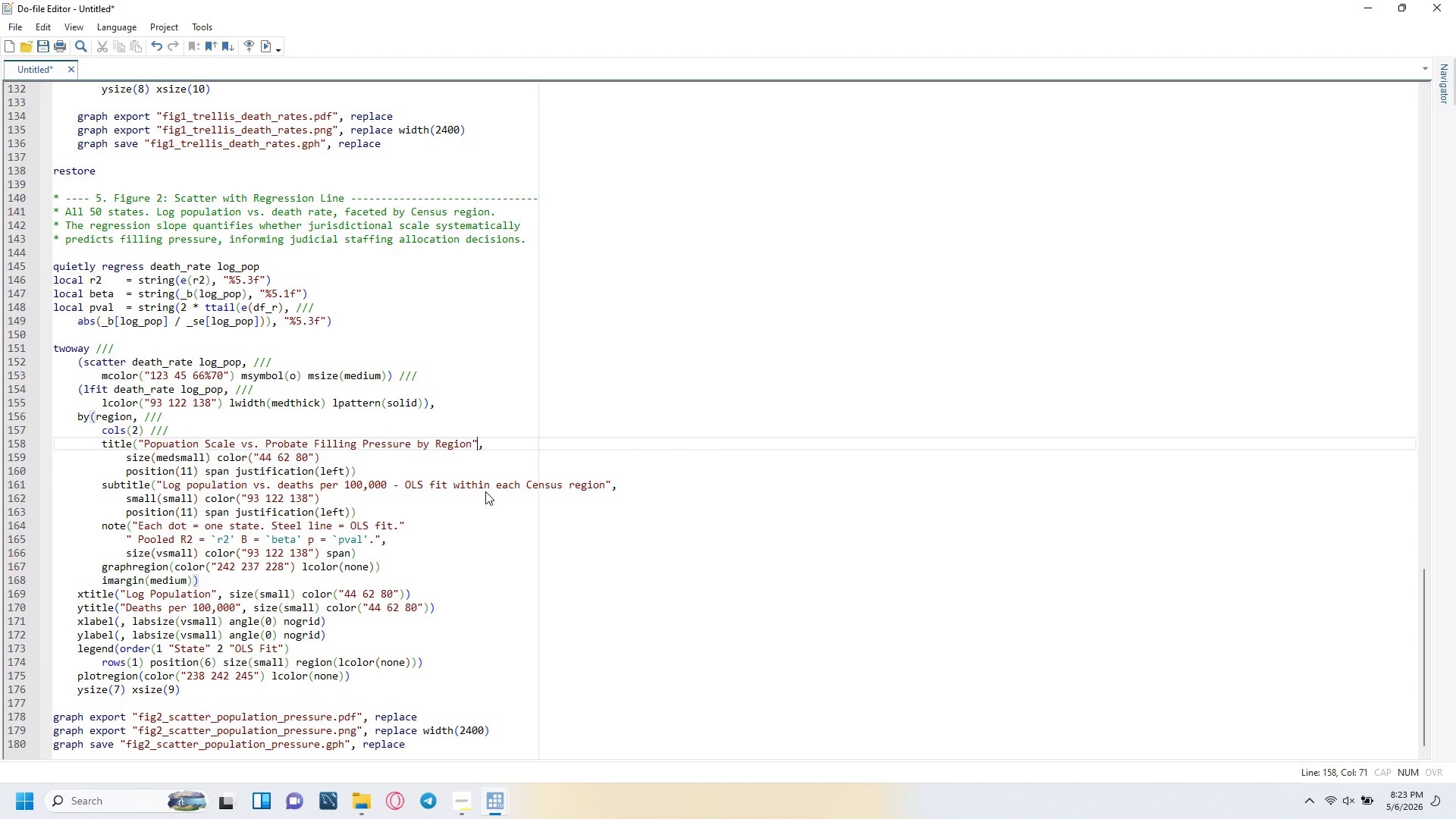 
key(ArrowRight)
 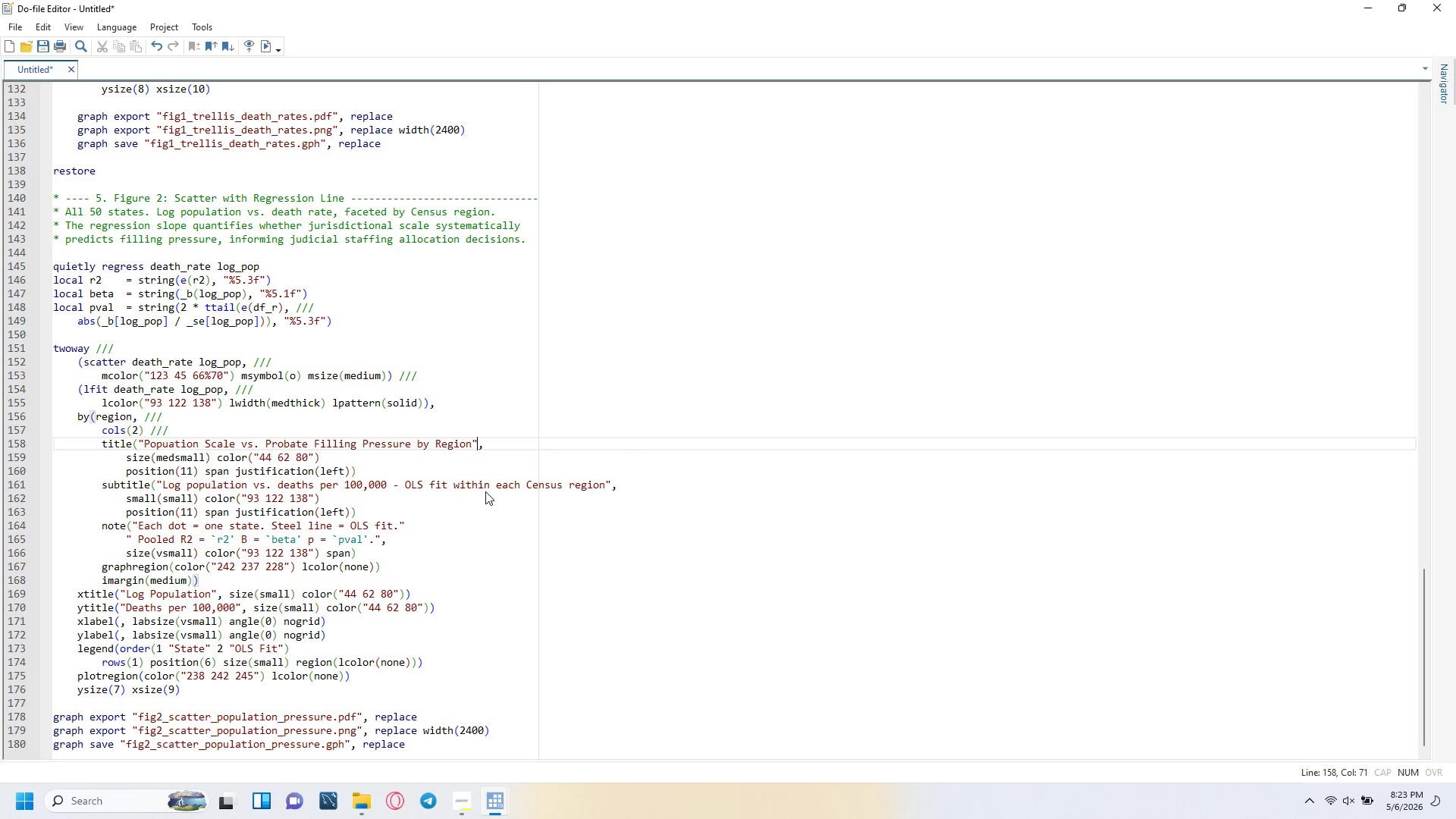 
key(ArrowRight)
 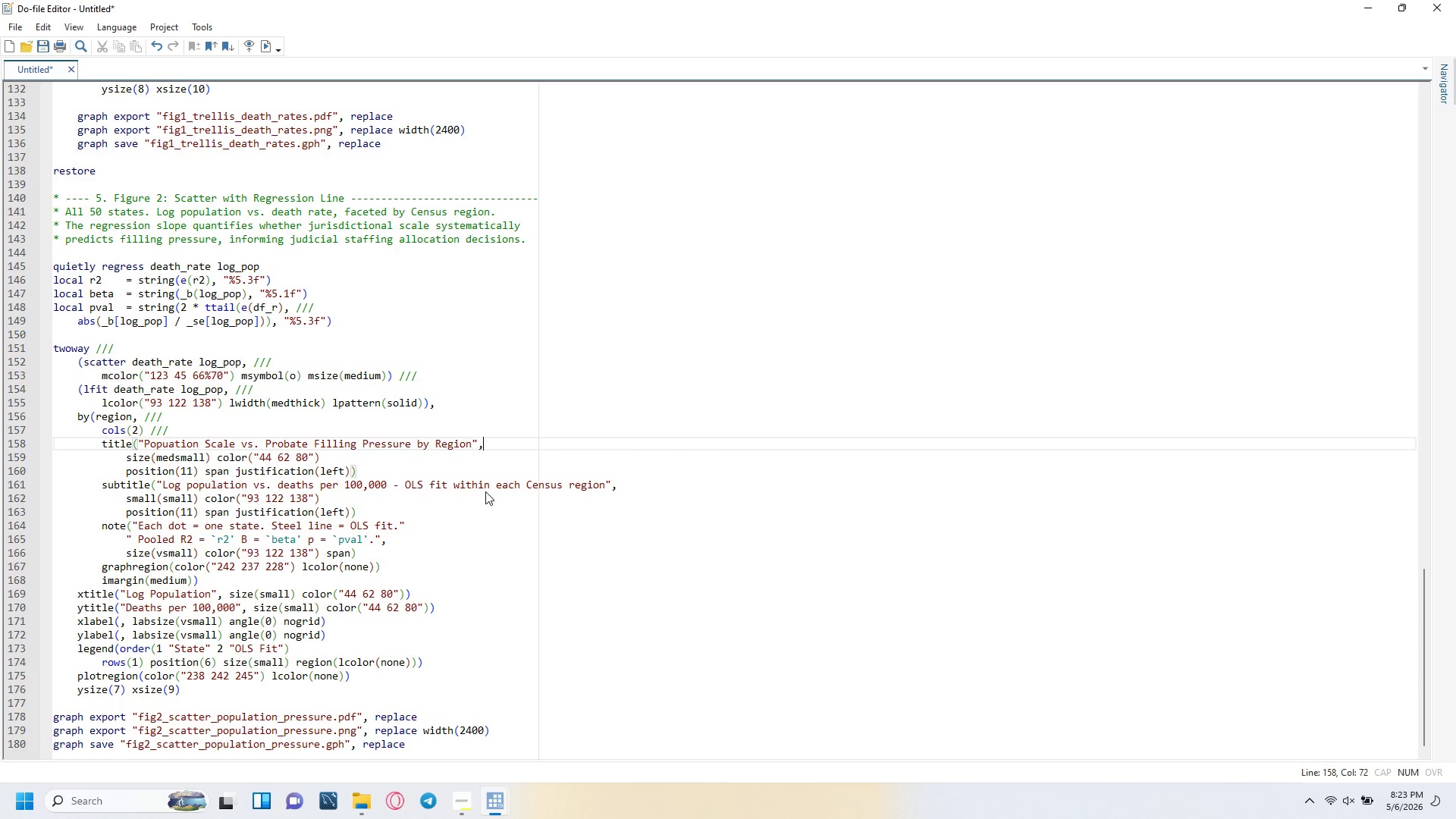 
key(Space)
 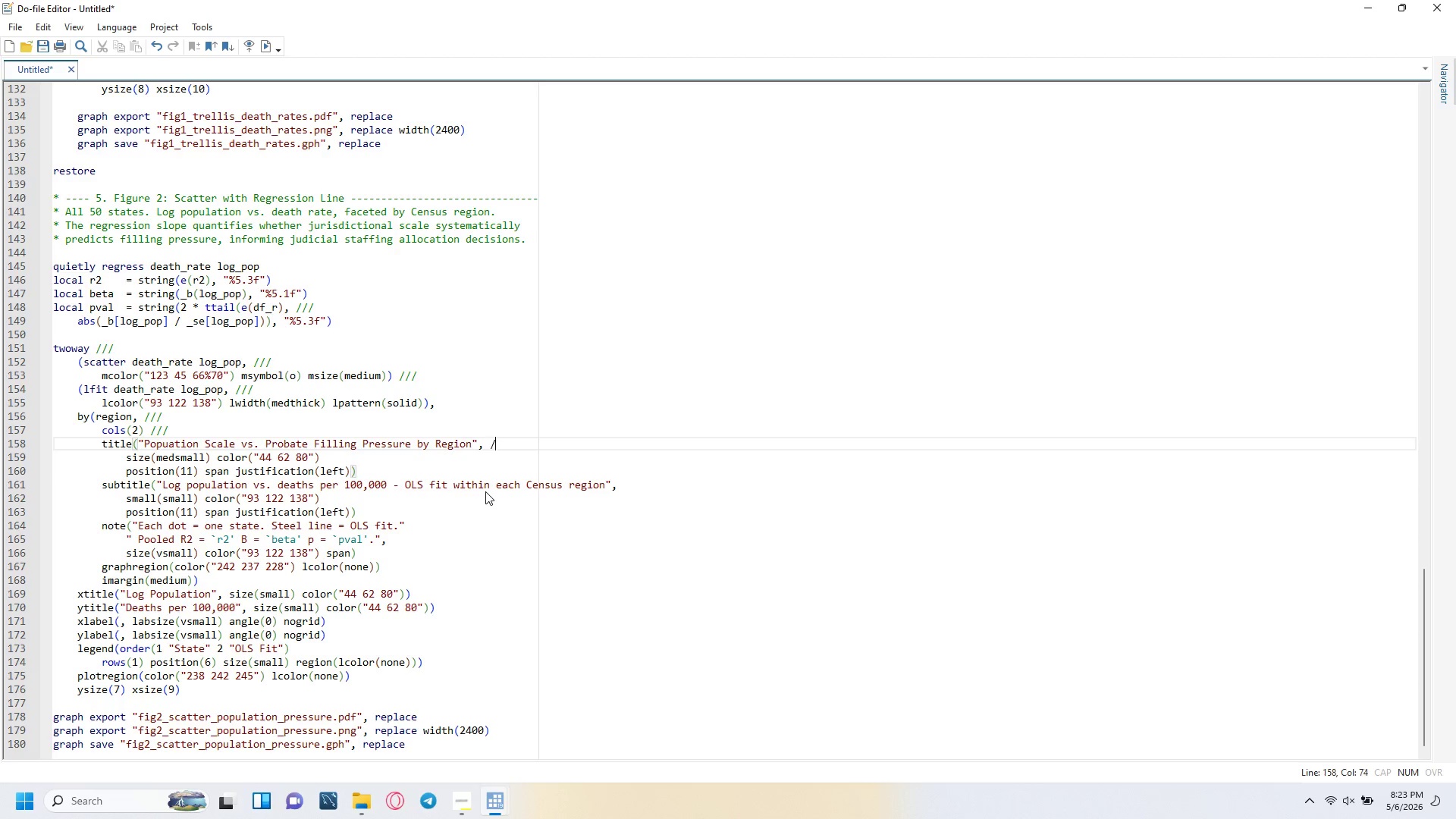 
key(Slash)
 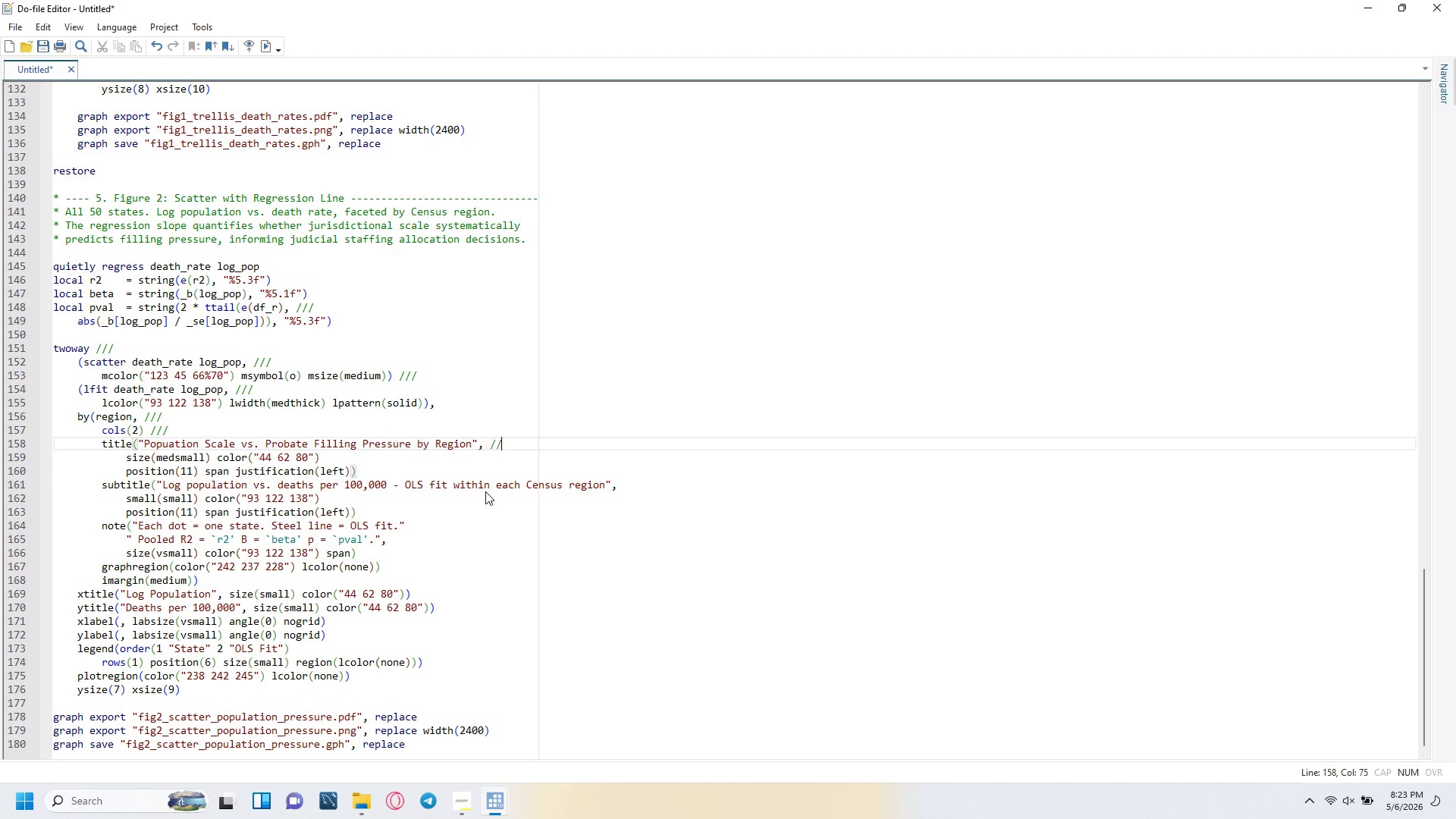 
key(Slash)
 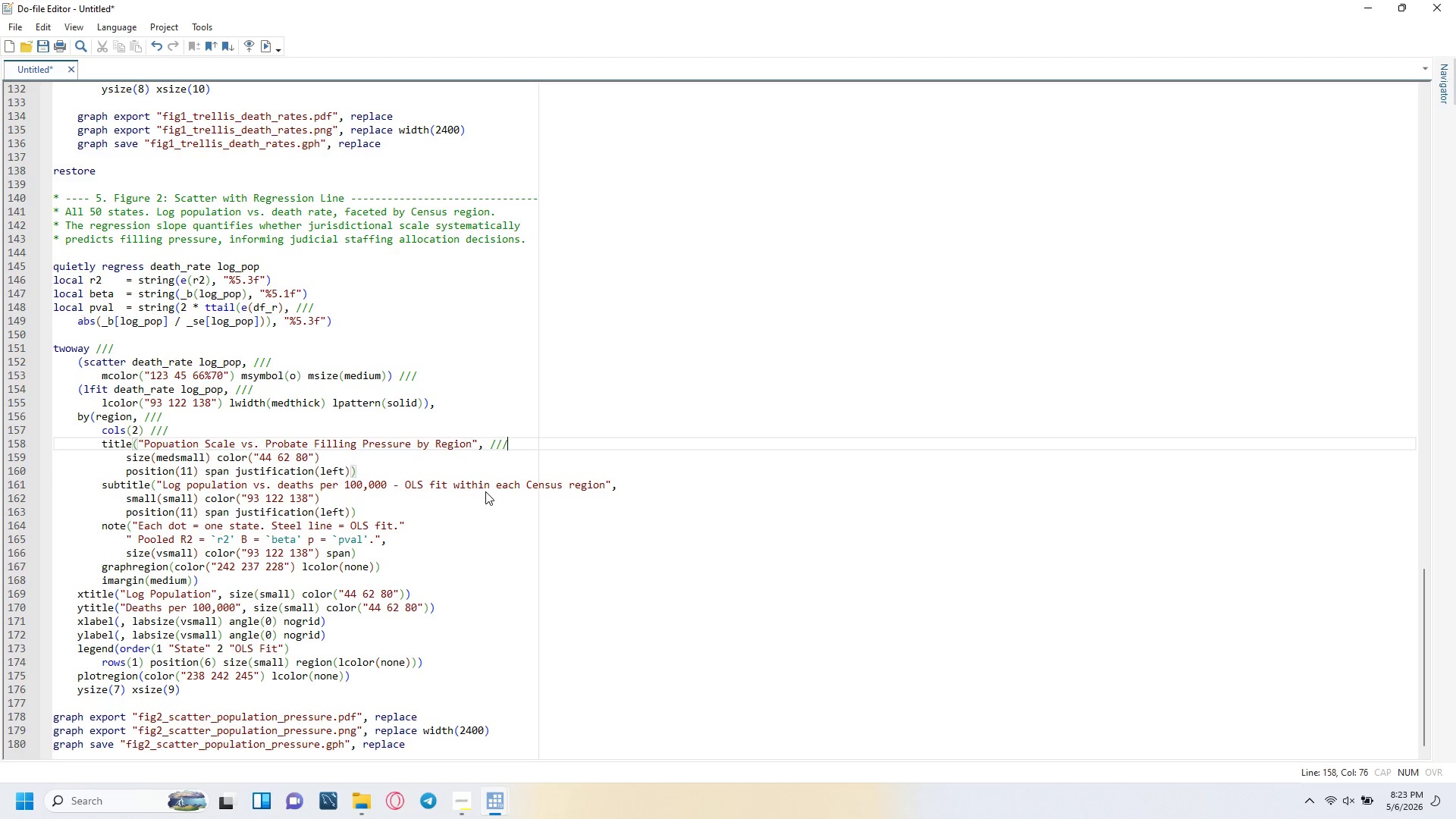 
key(Slash)
 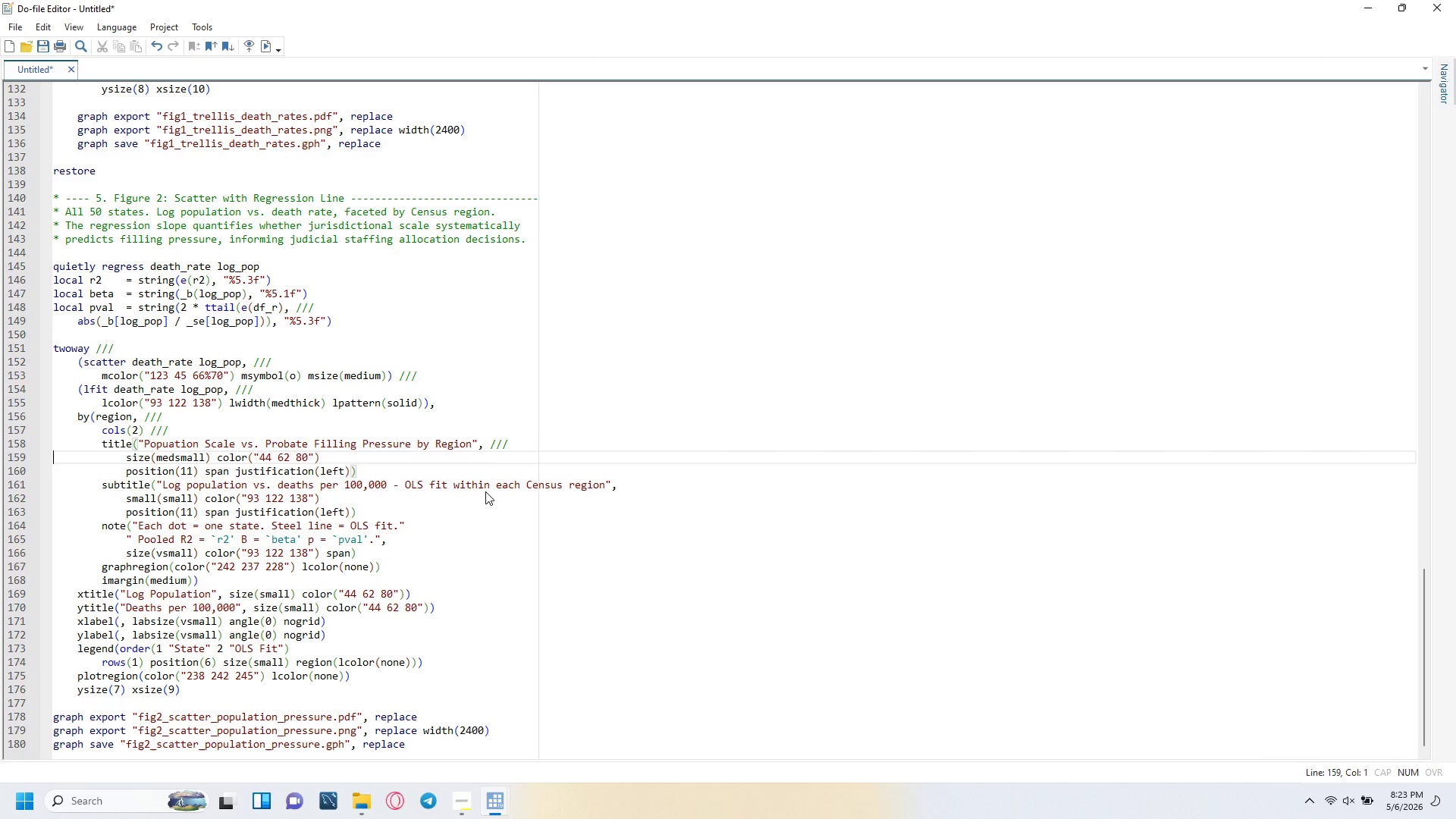 
key(ArrowRight)
 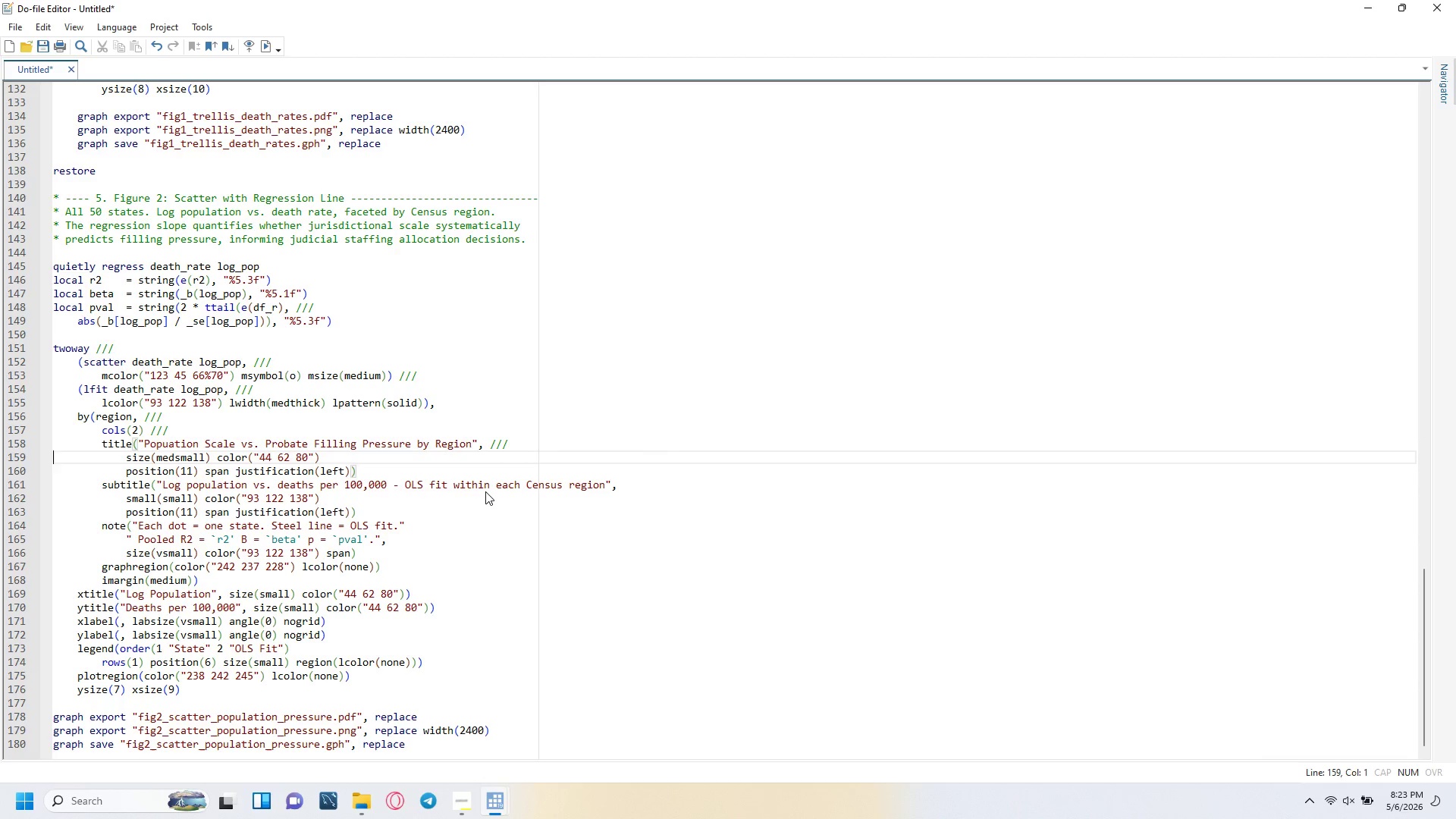 
key(ArrowRight)
 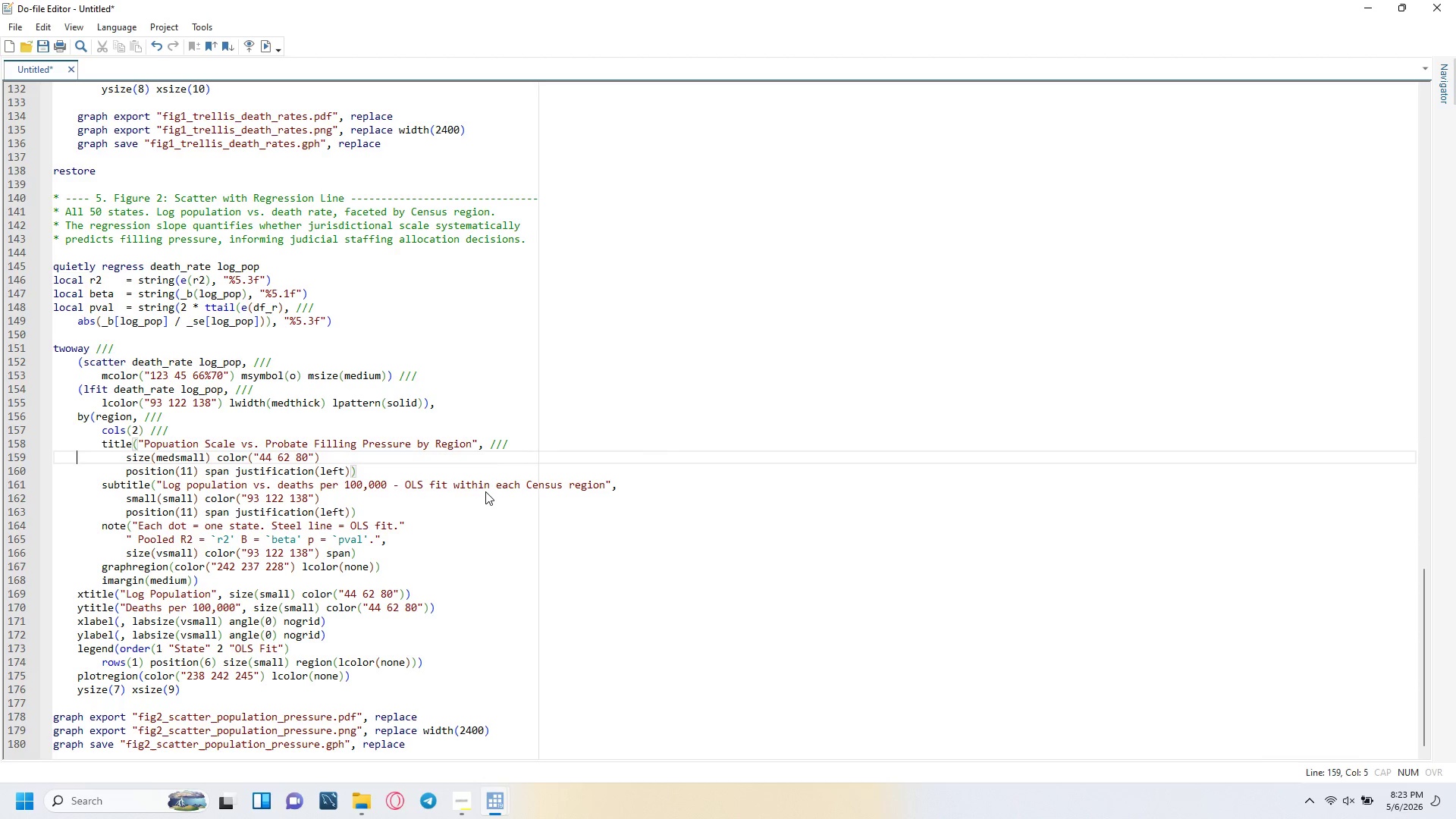 
key(ArrowRight)
 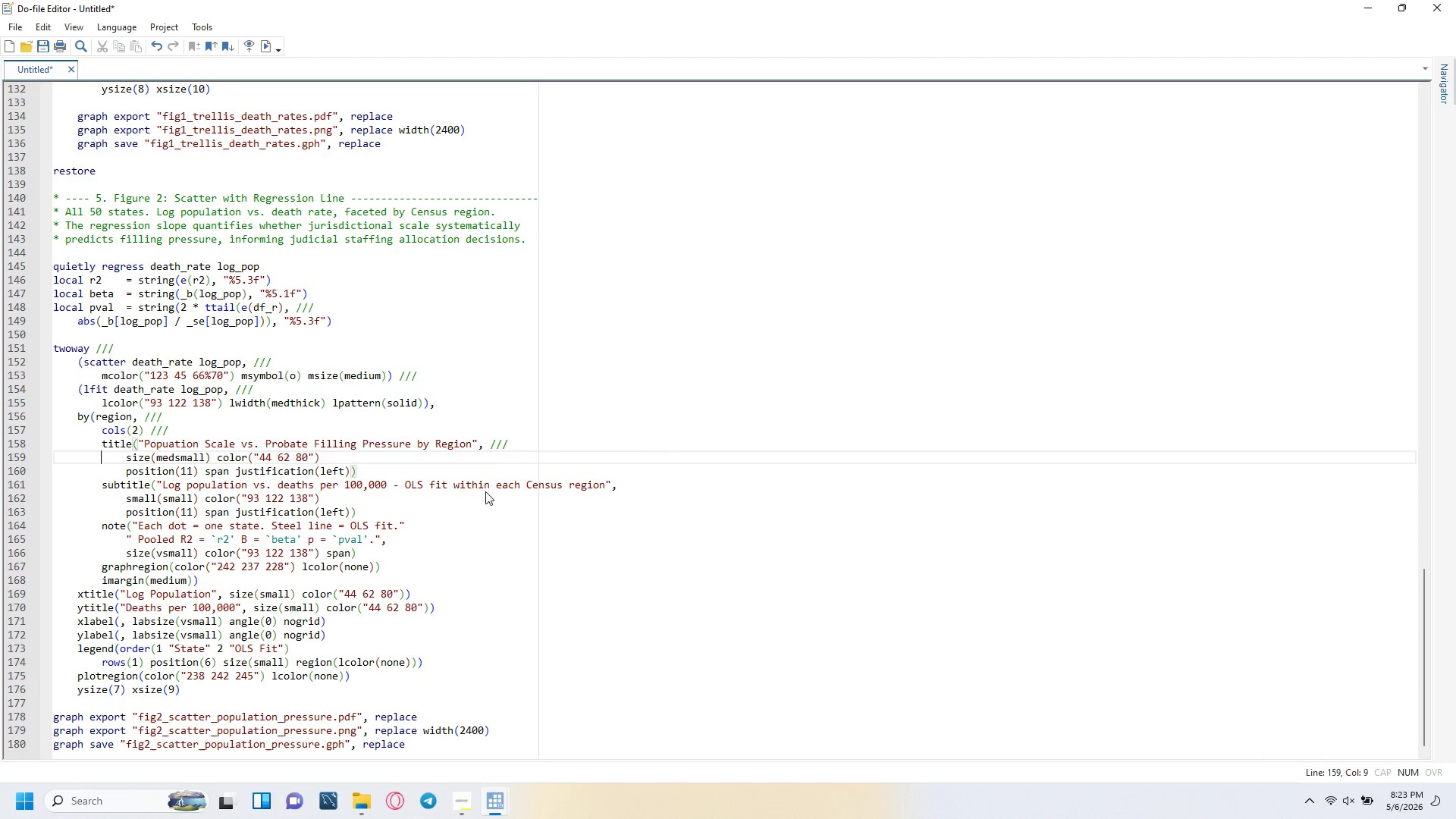 
key(ArrowRight)
 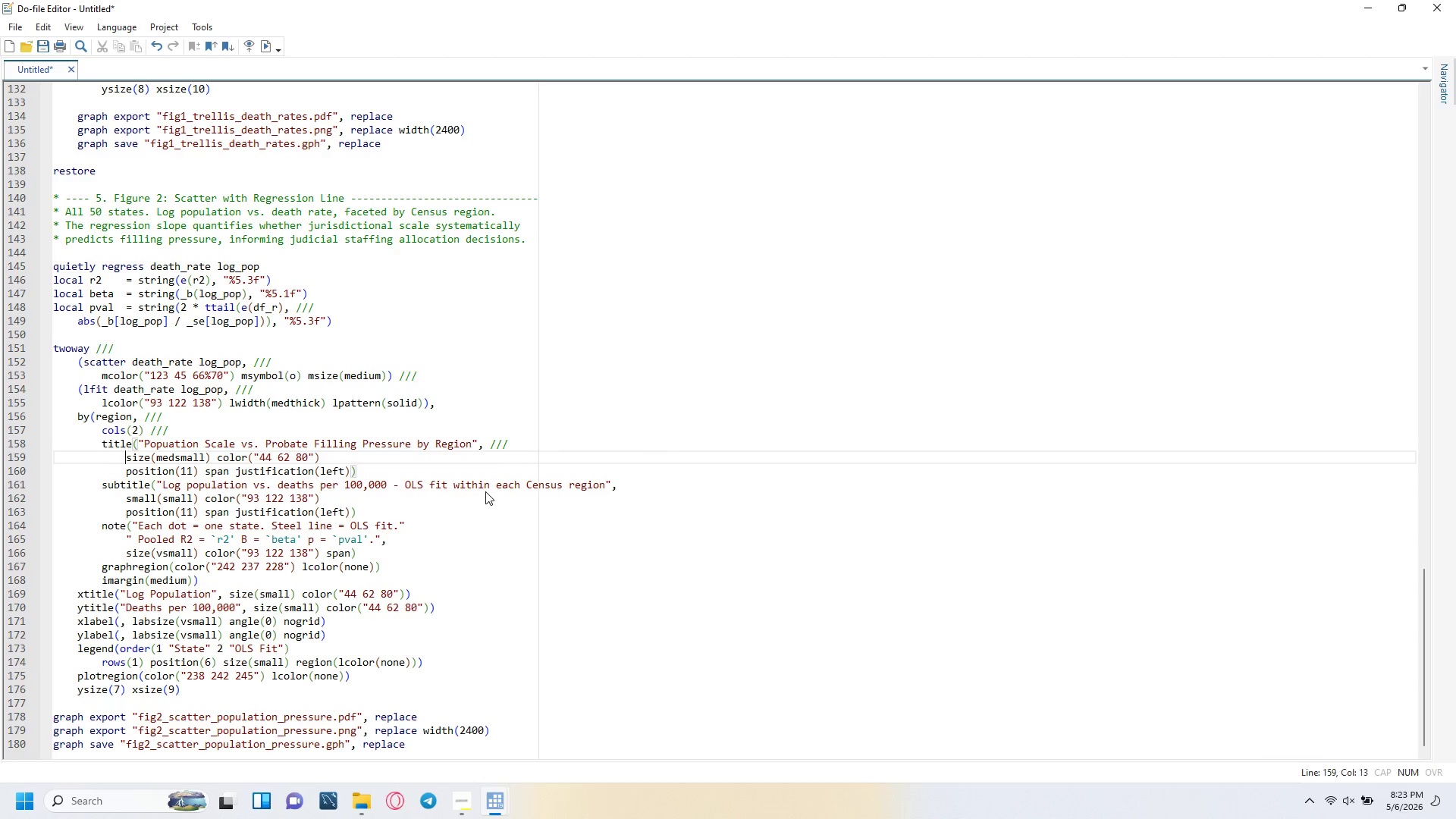 
key(ArrowRight)
 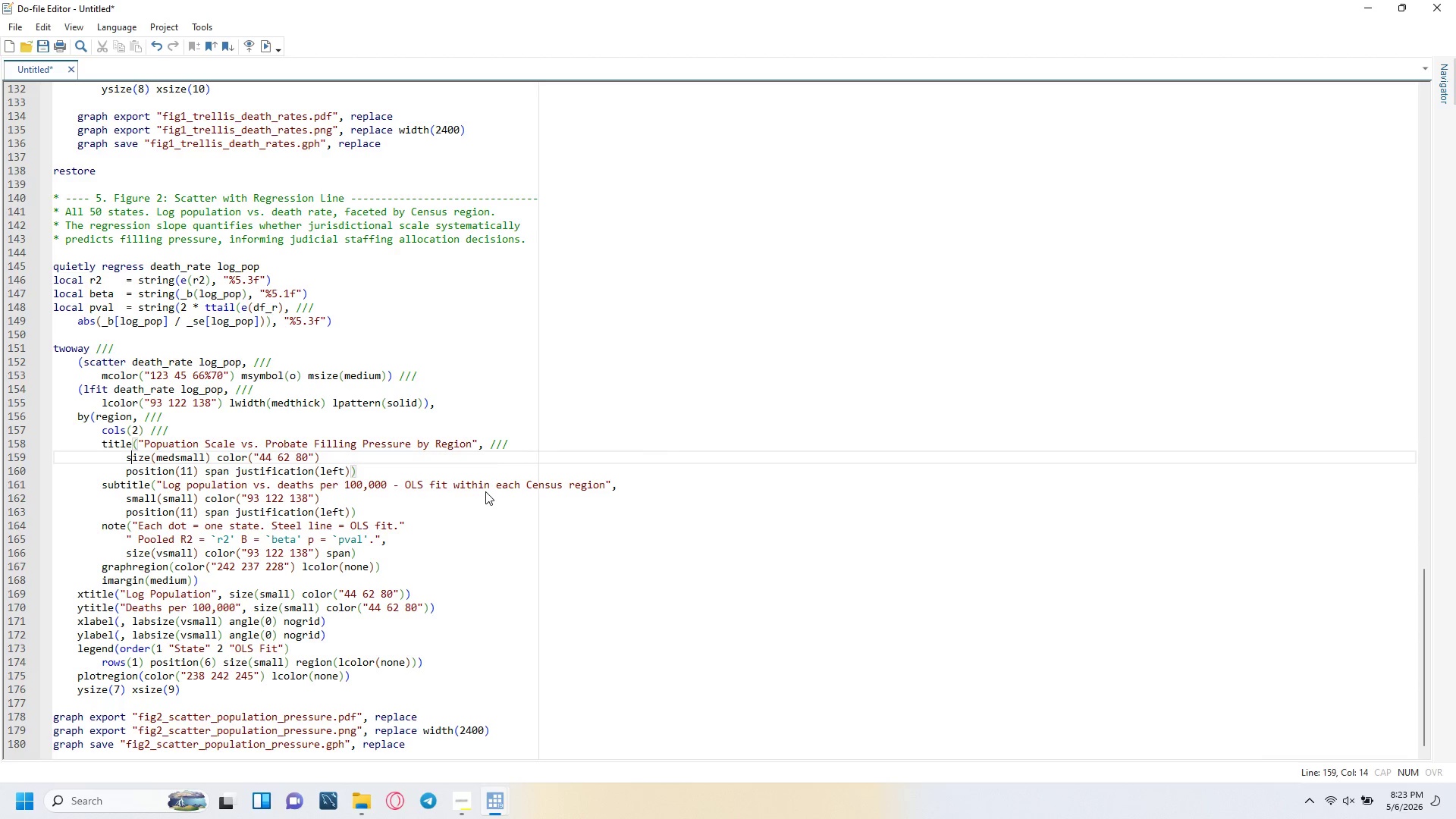 
key(ArrowRight)
 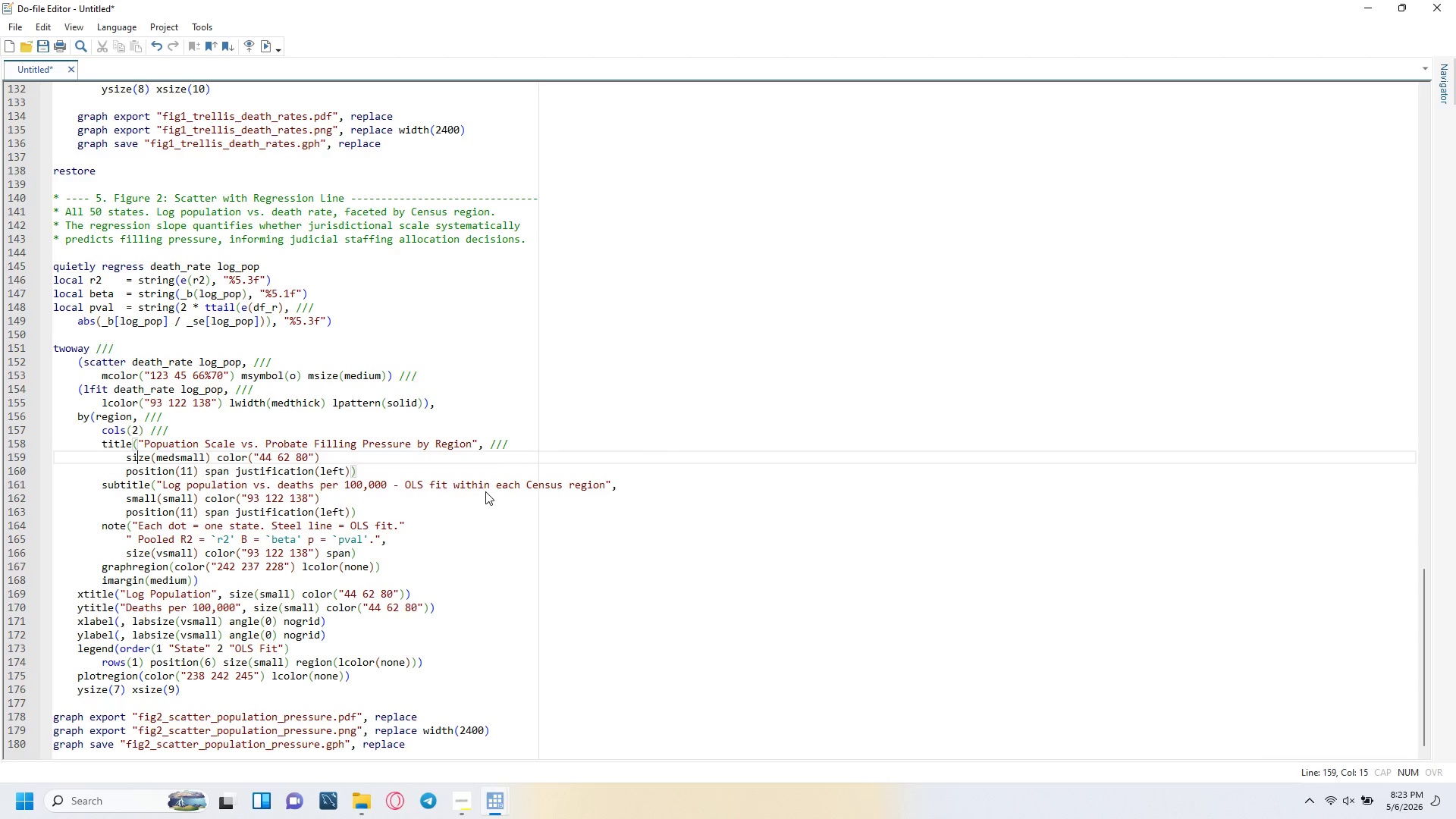 
key(ArrowRight)
 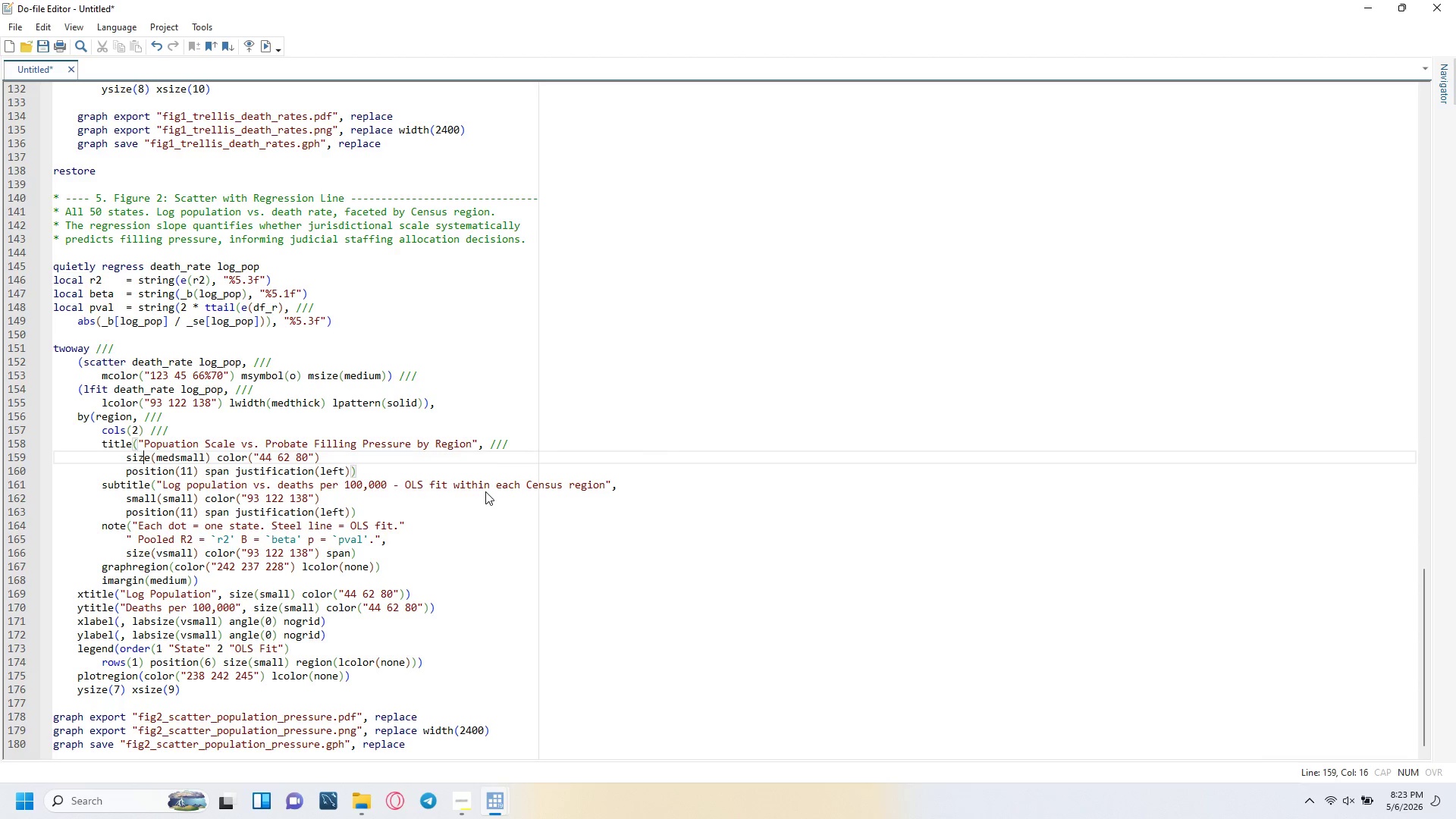 
key(ArrowRight)
 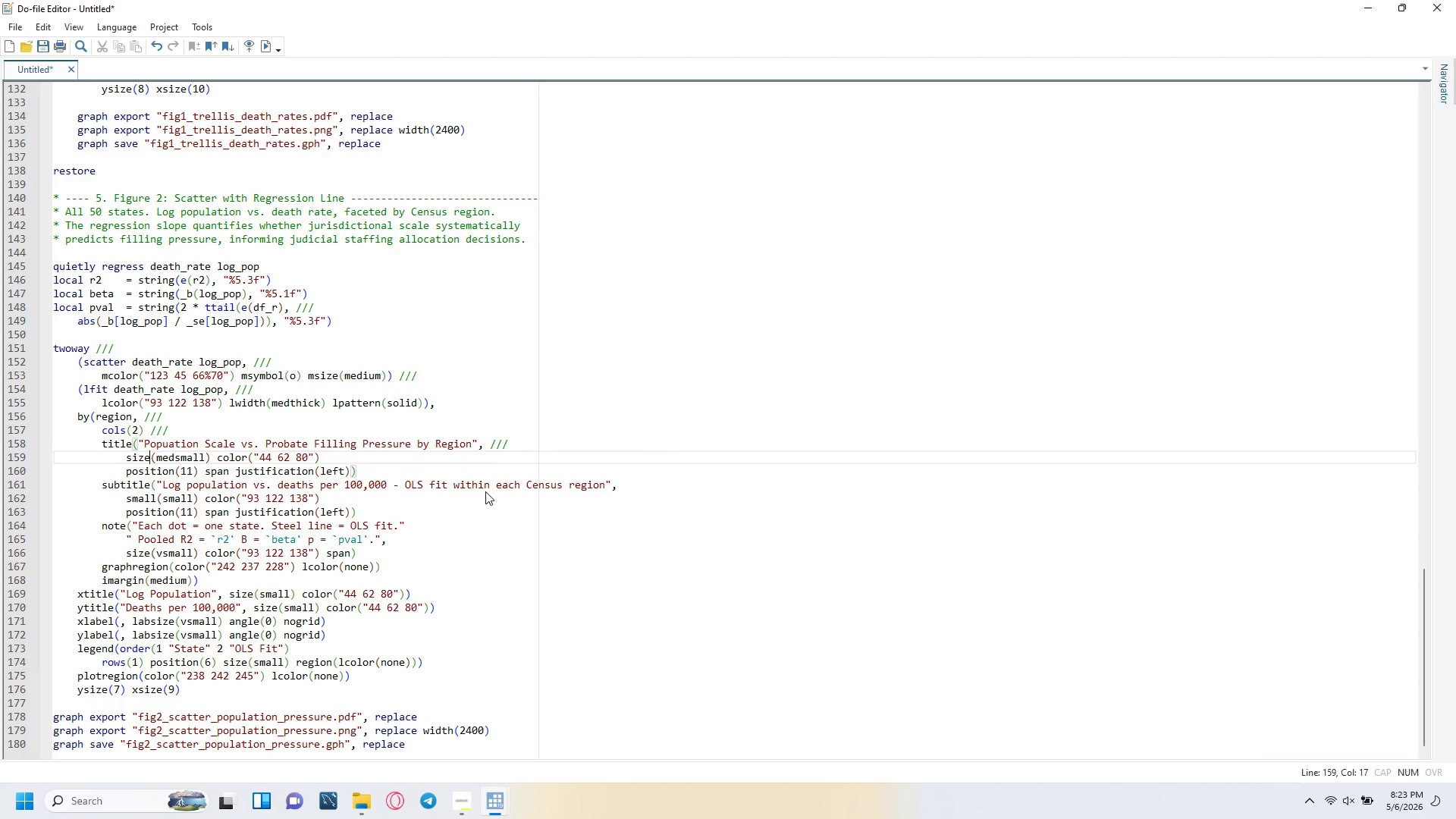 
key(ArrowRight)
 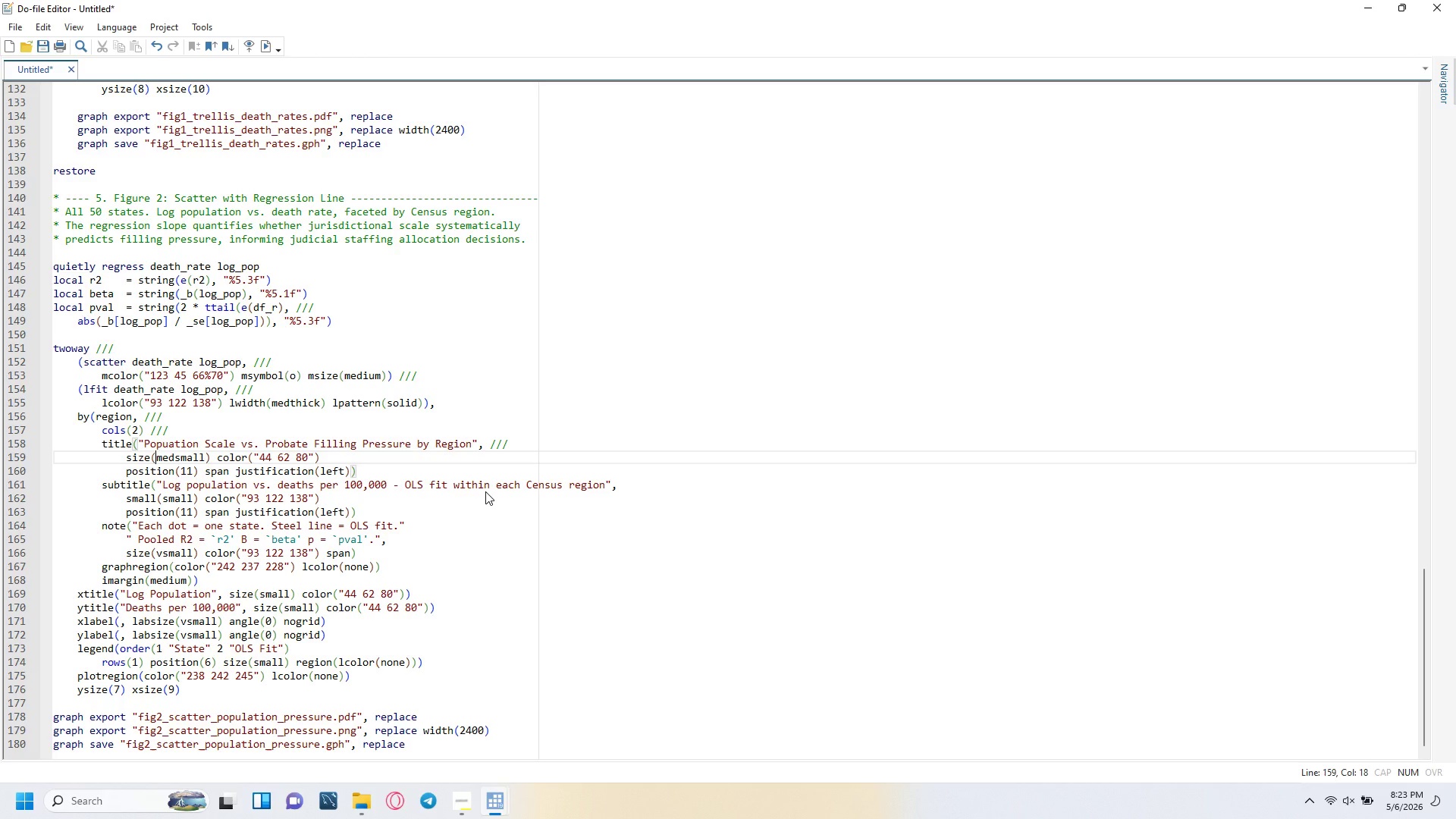 
key(ArrowRight)
 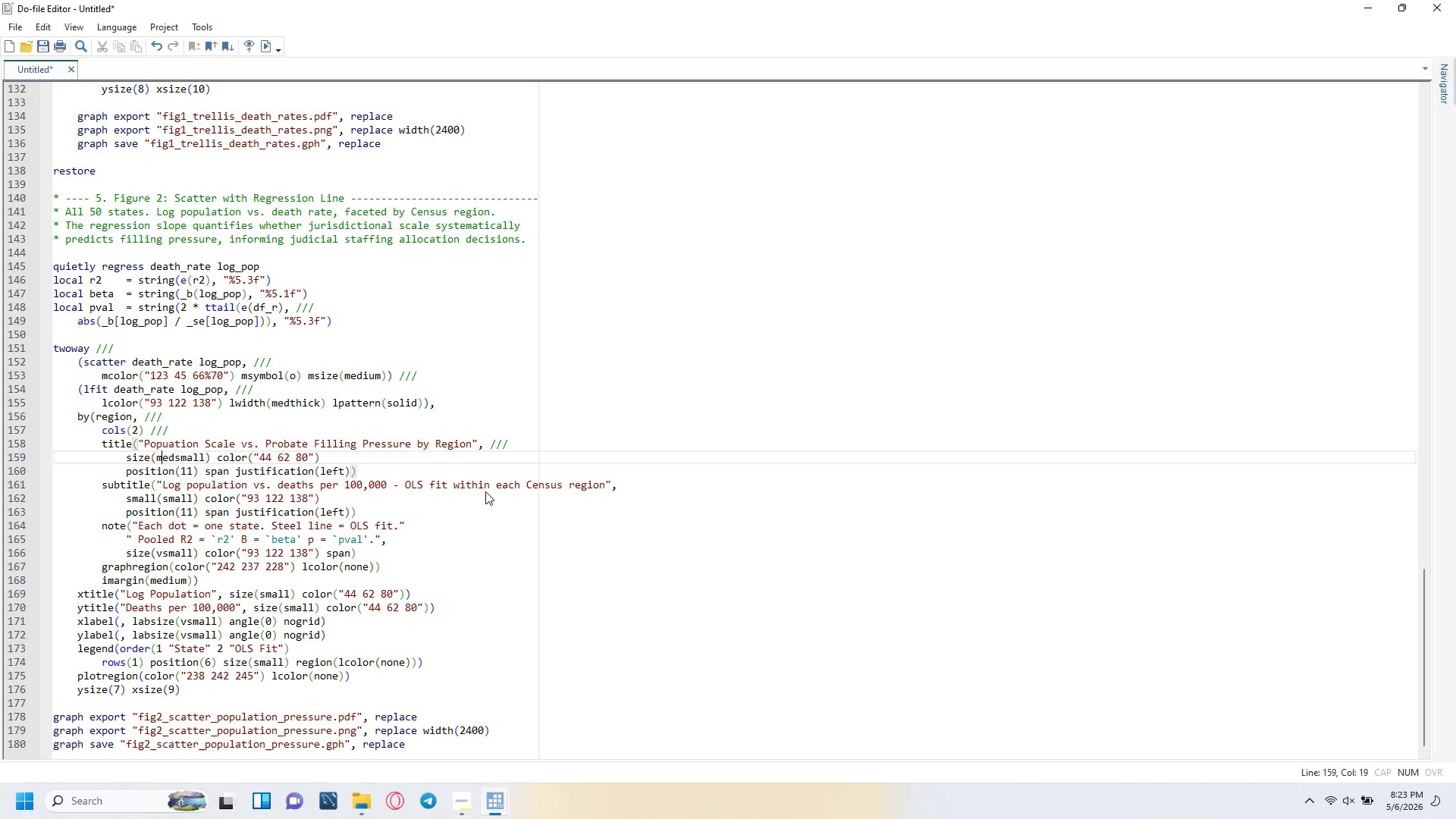 
key(ArrowRight)
 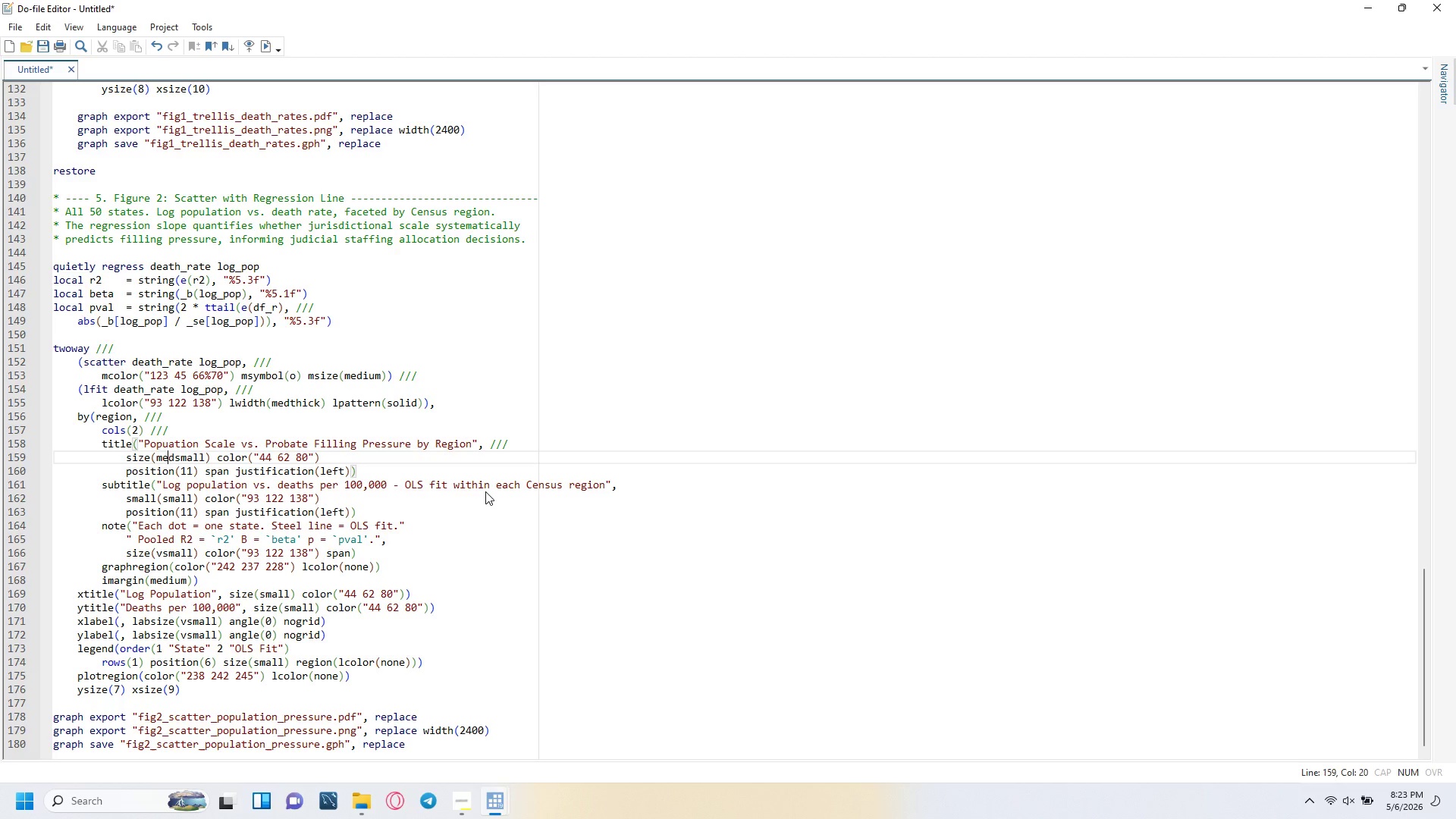 
key(ArrowRight)
 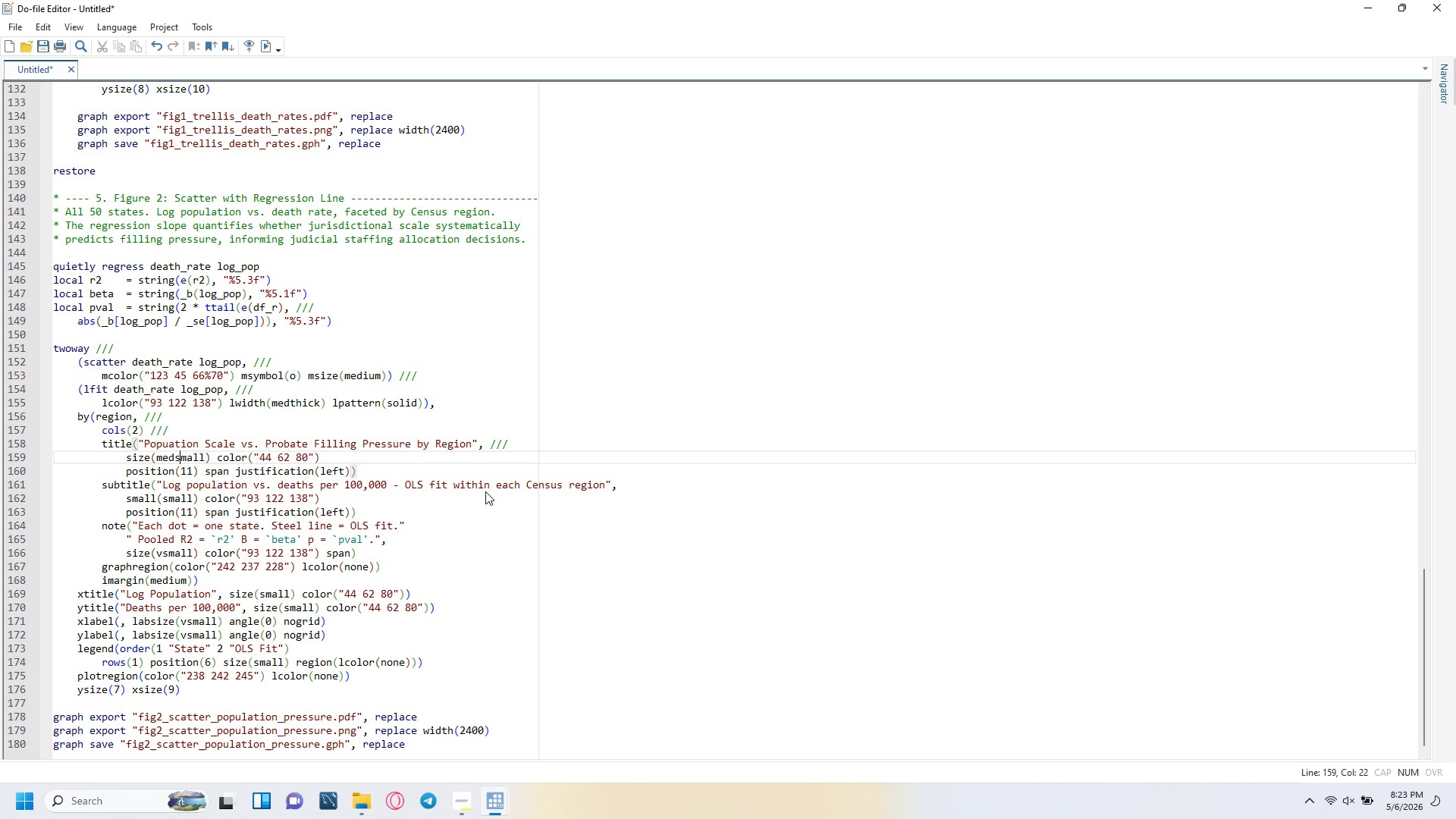 
key(ArrowRight)
 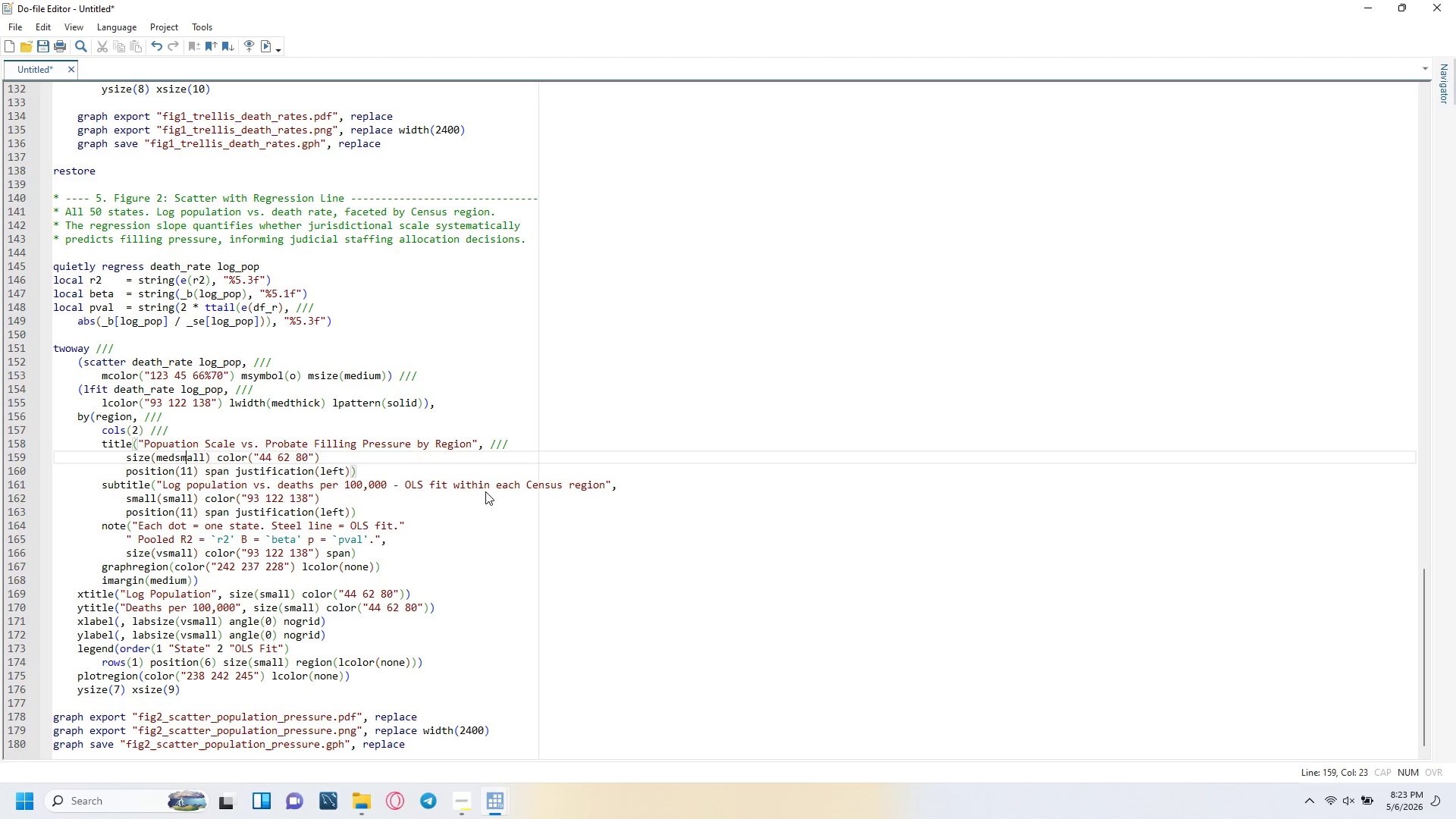 
key(ArrowRight)
 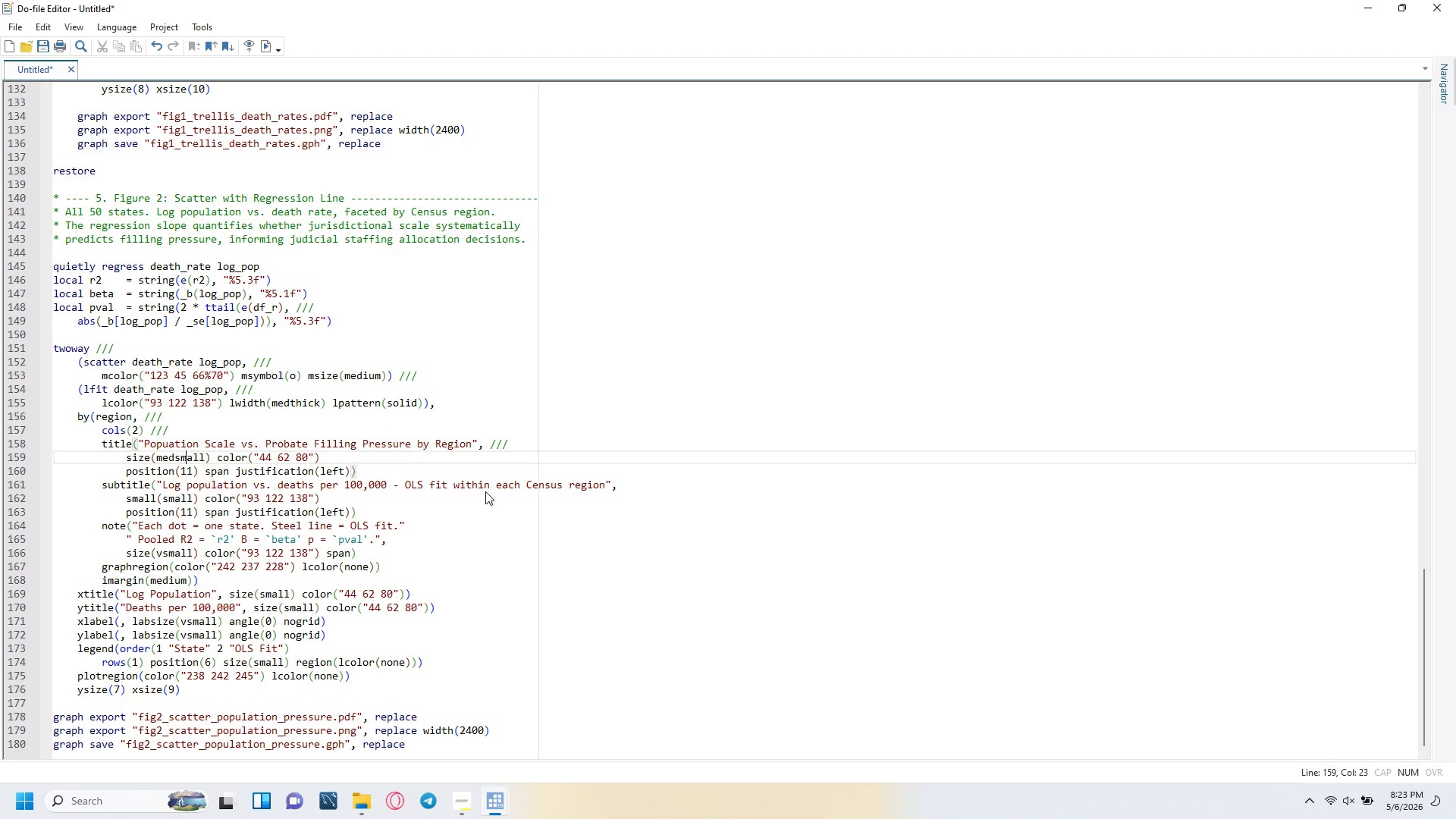 
key(ArrowRight)
 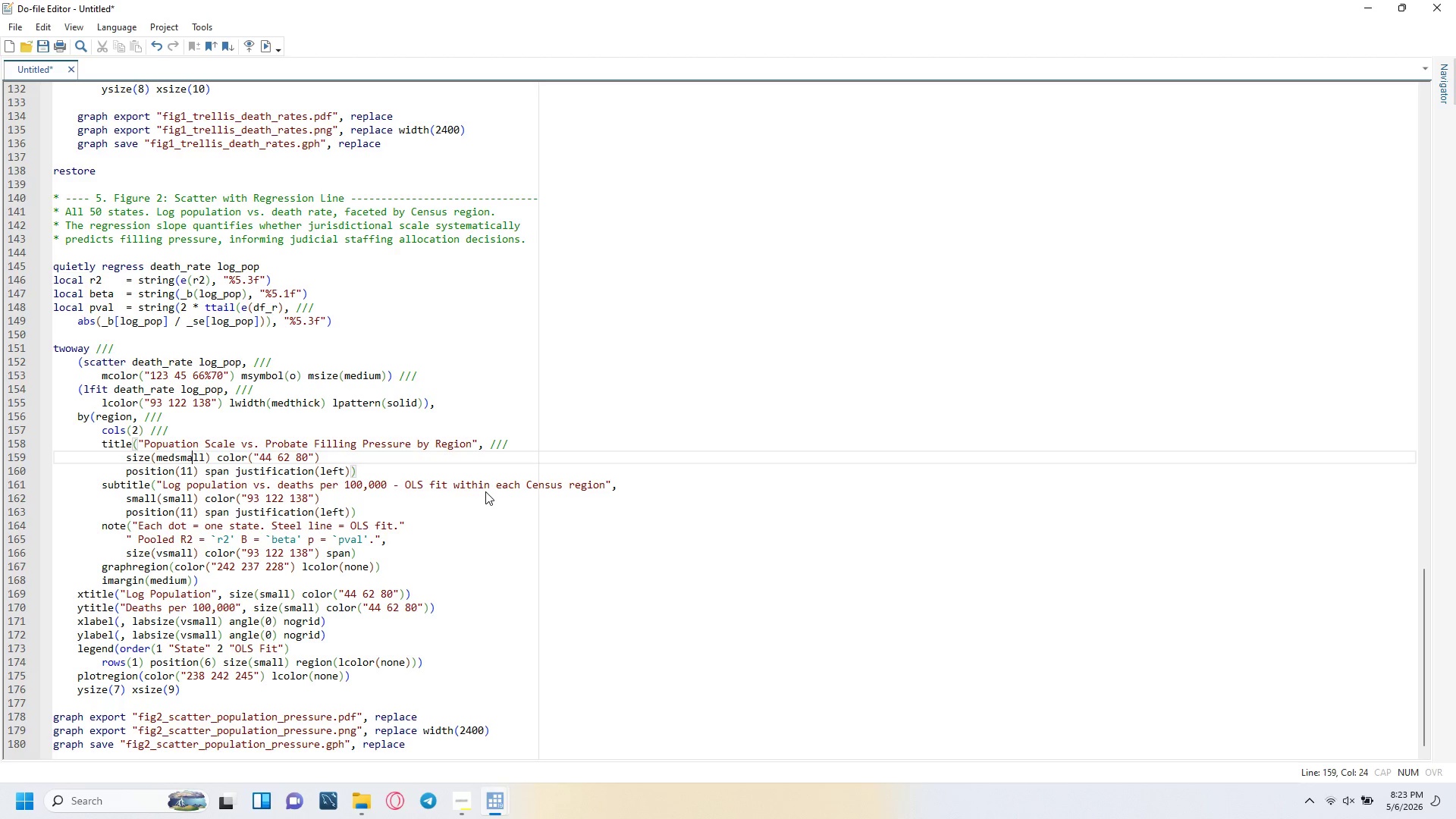 
key(ArrowRight)
 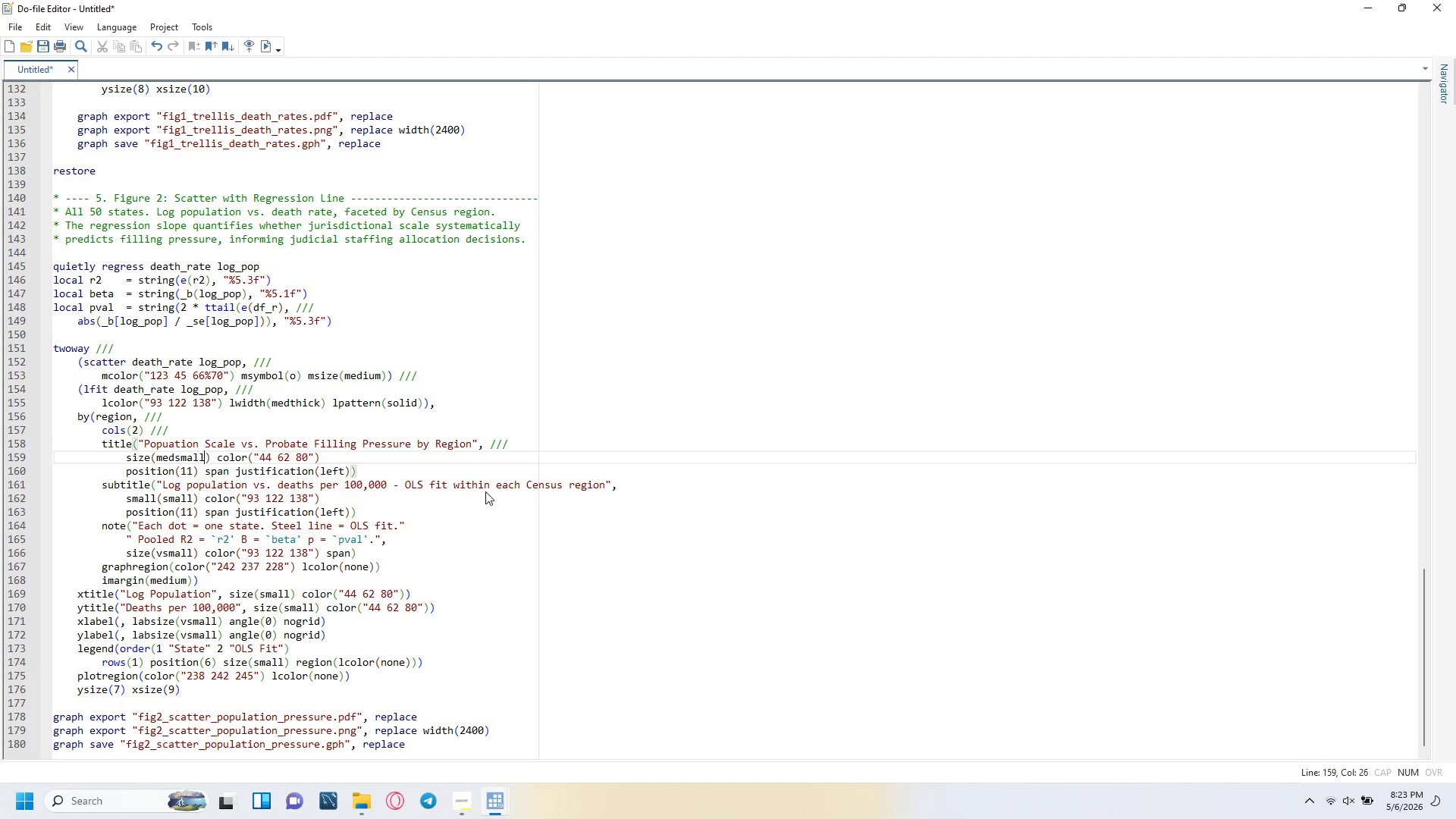 
key(ArrowRight)
 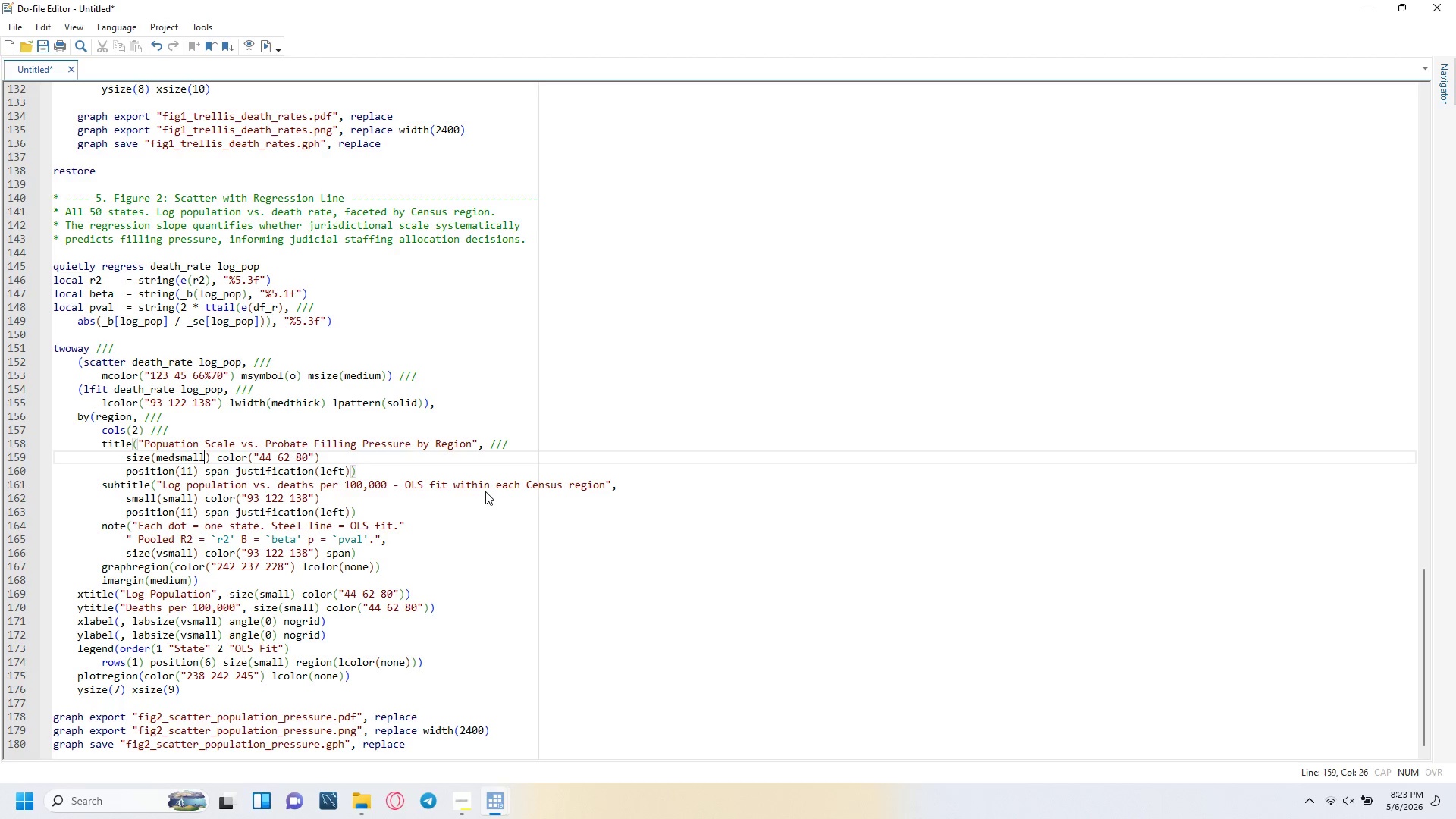 
key(ArrowRight)
 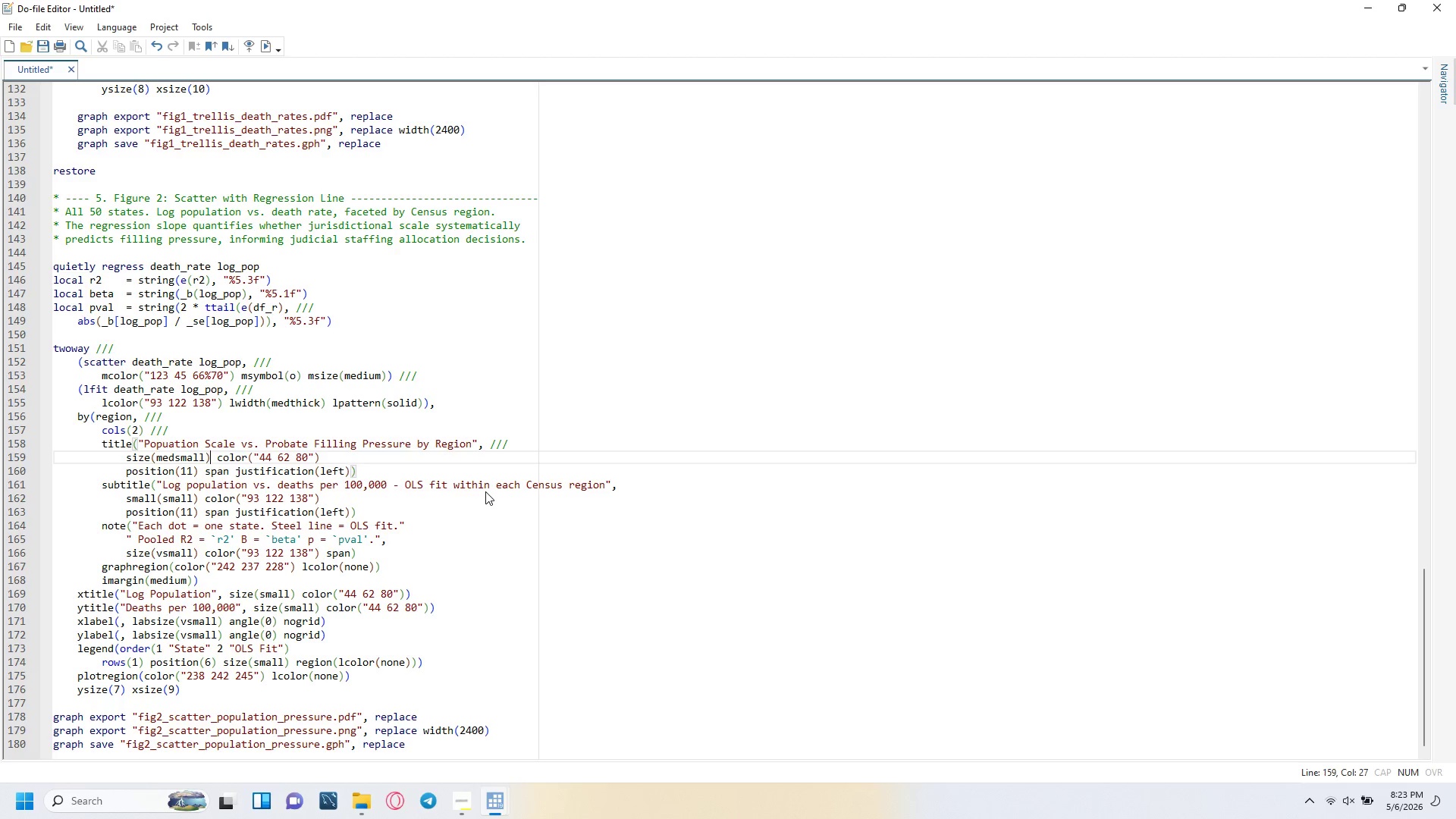 
key(ArrowRight)
 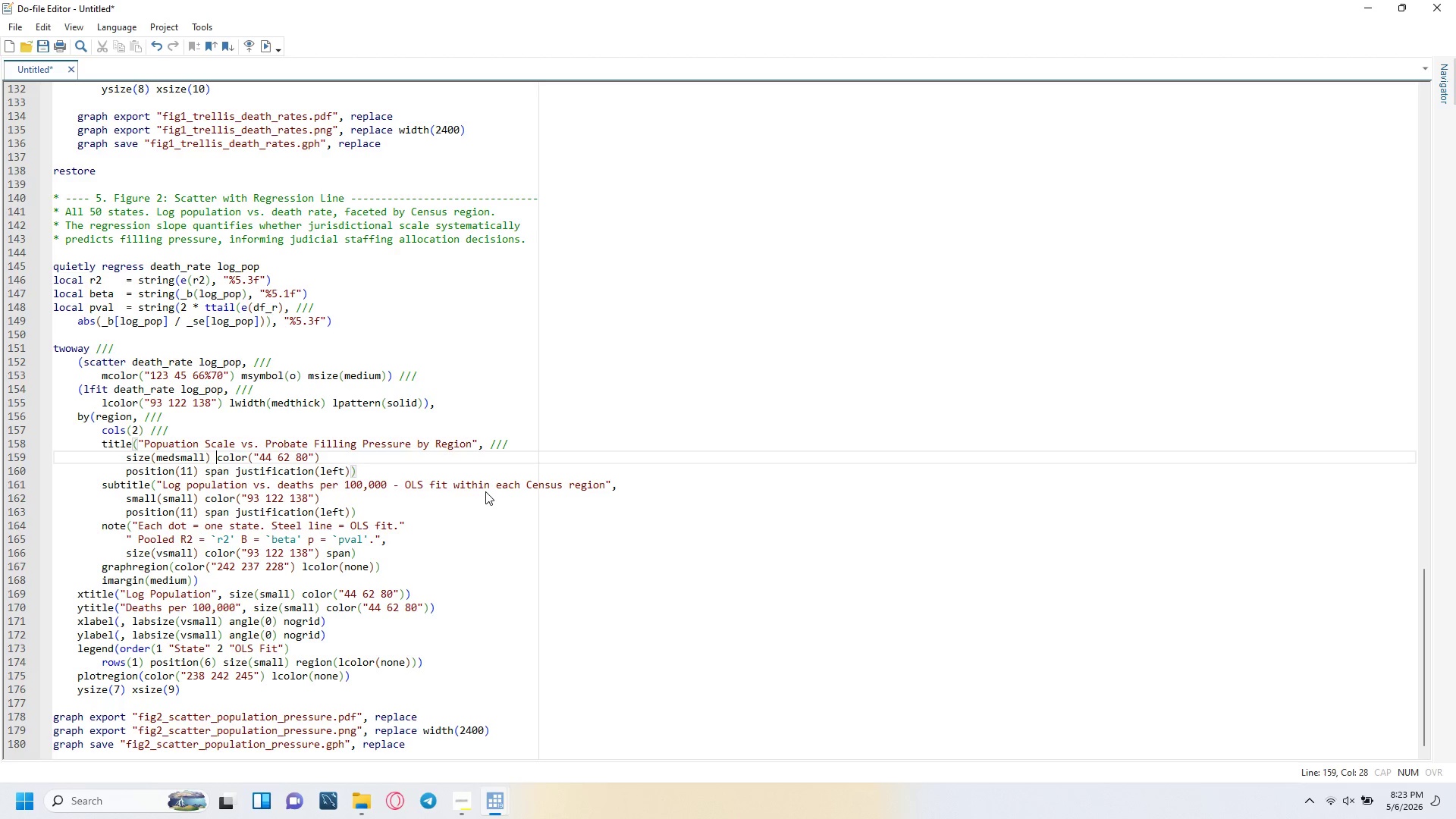 
key(ArrowRight)
 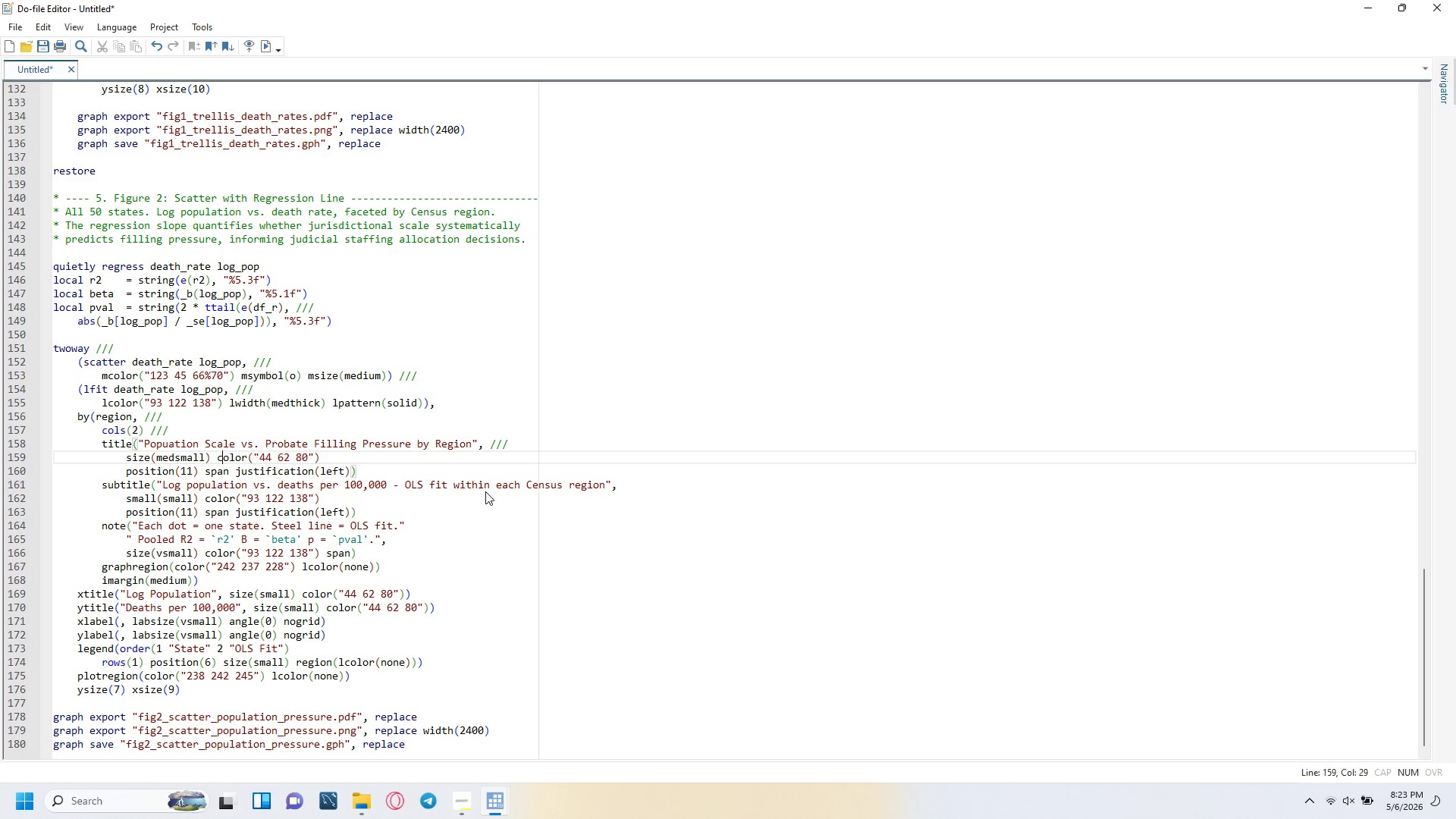 
key(ArrowRight)
 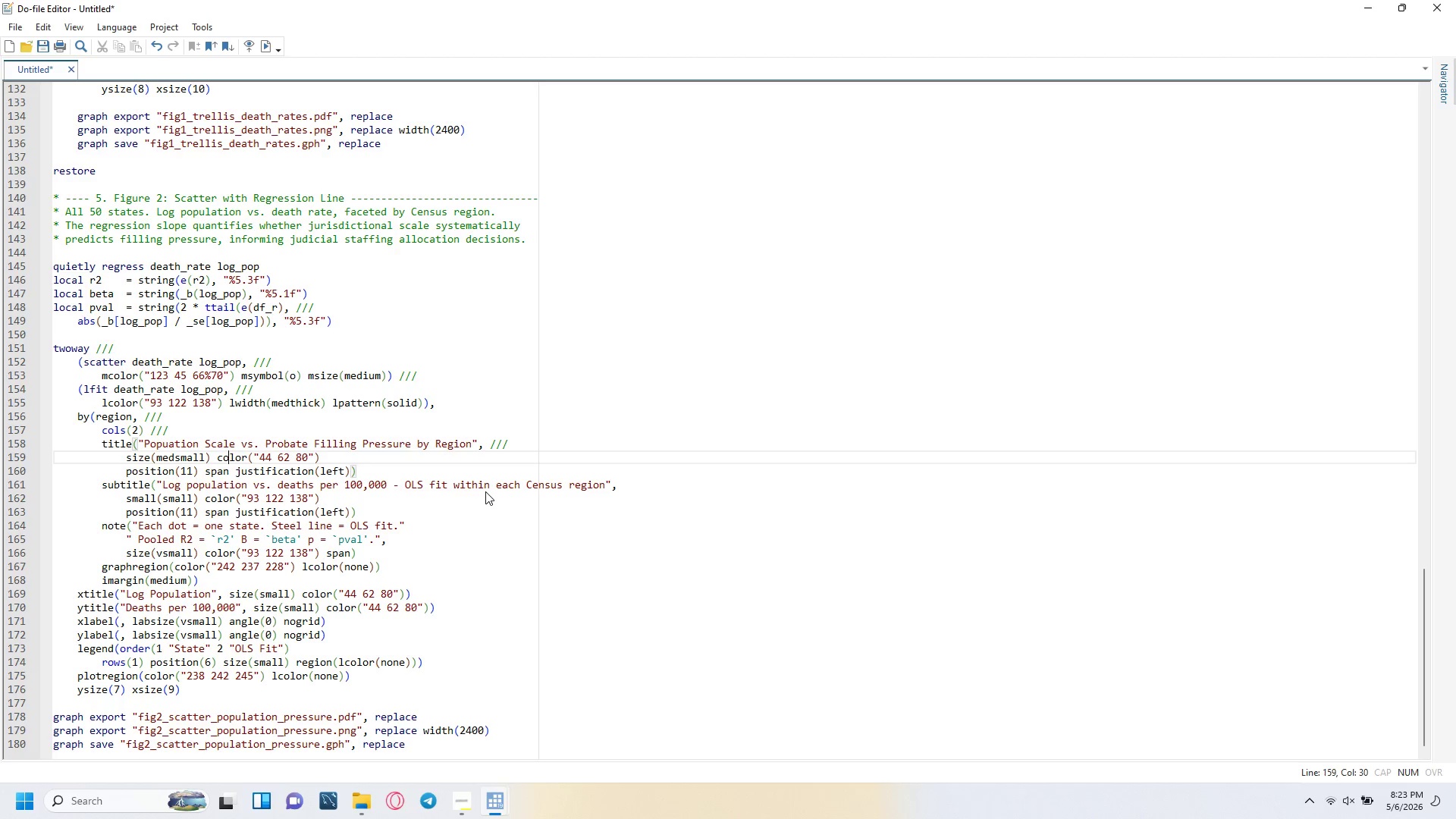 
key(ArrowRight)
 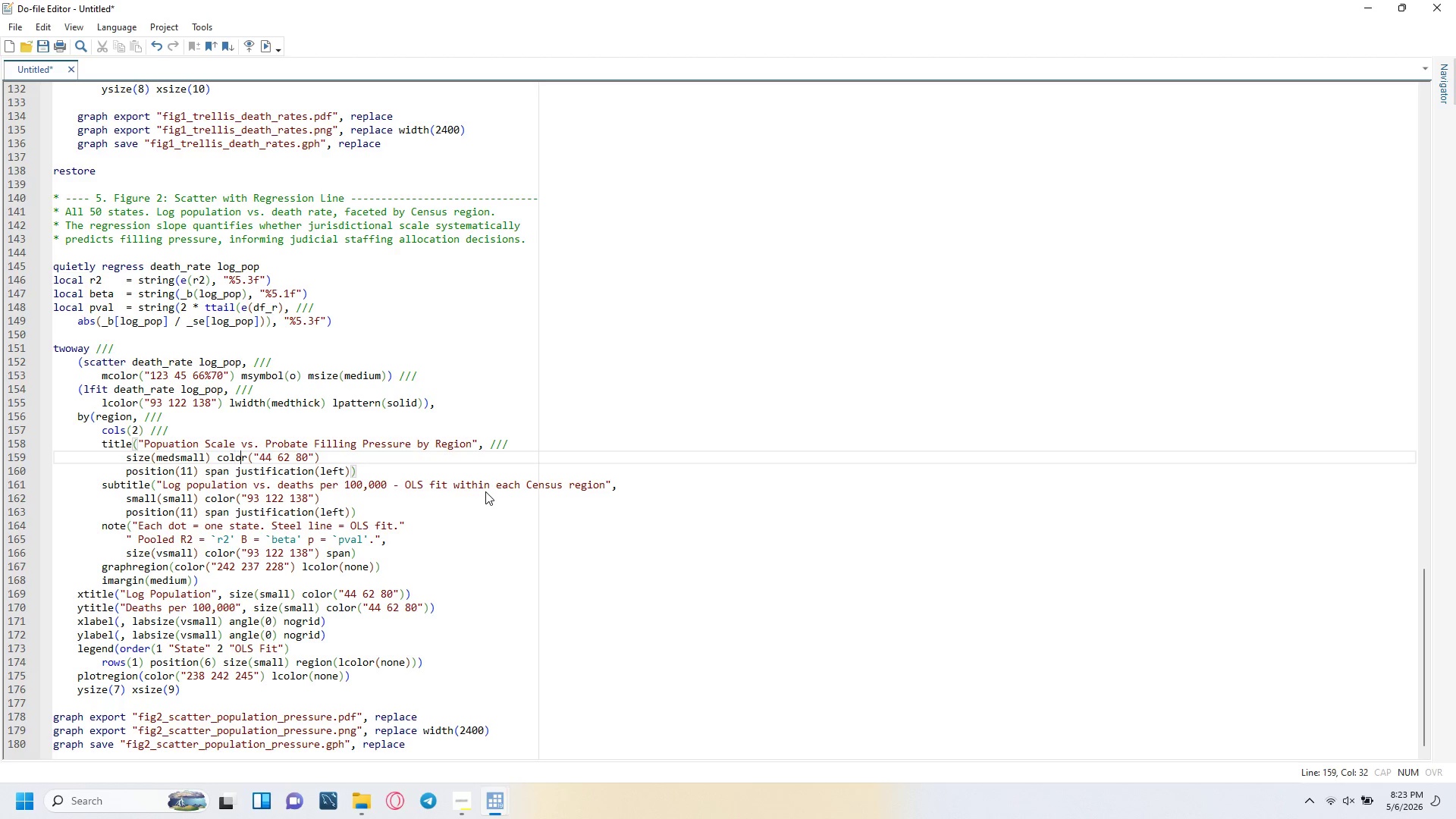 
key(ArrowRight)
 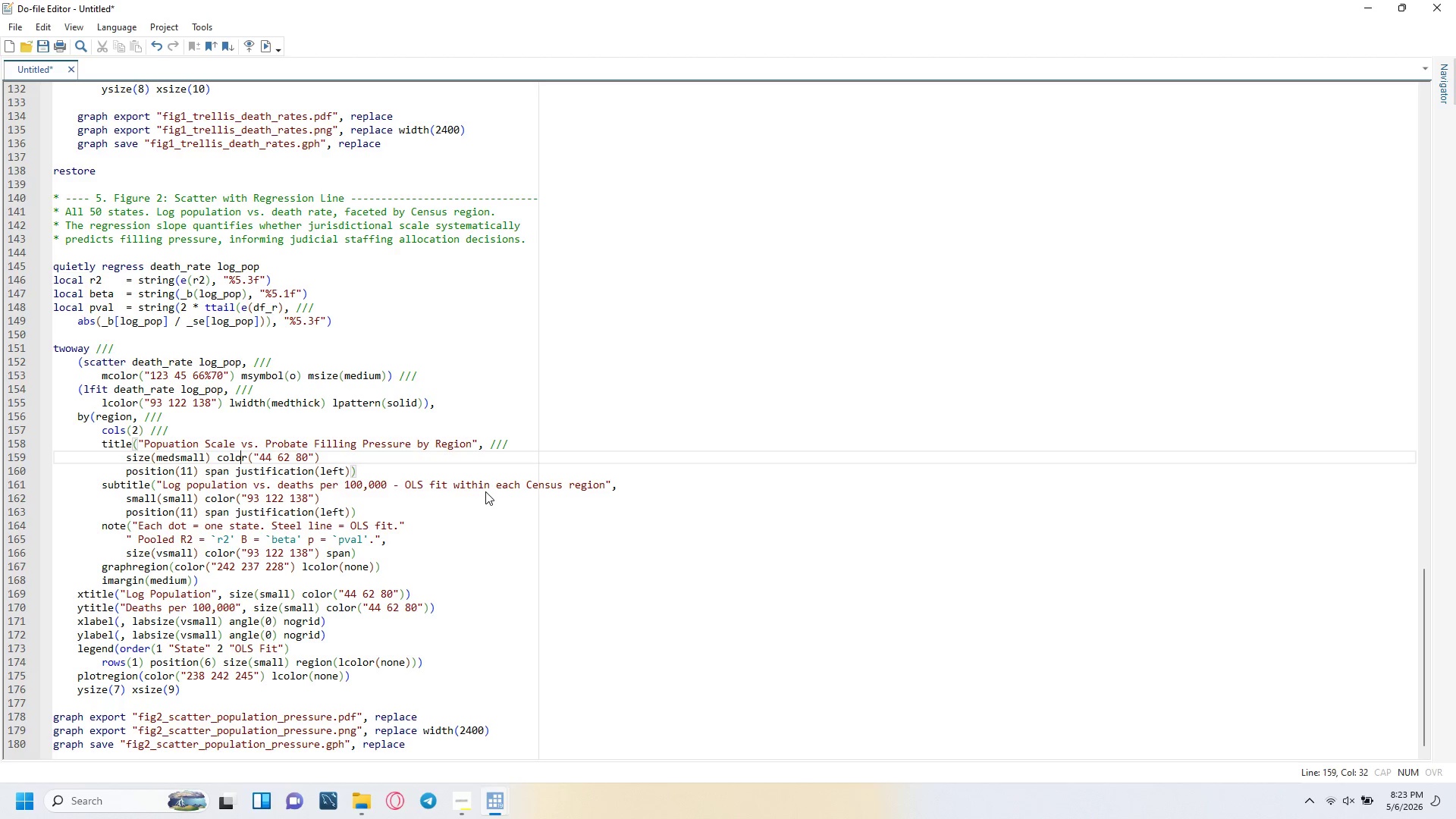 
key(ArrowRight)
 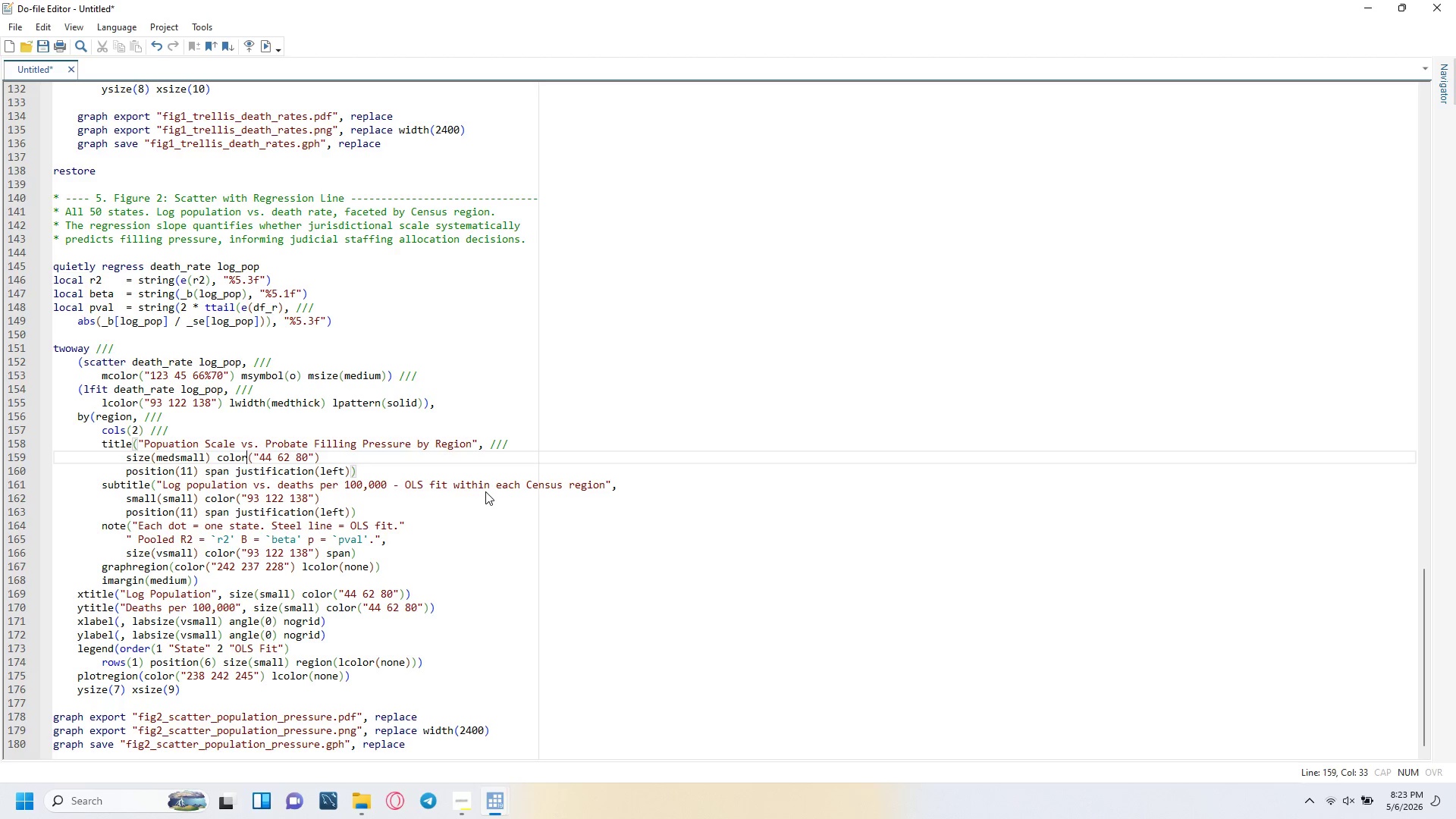 
key(ArrowRight)
 